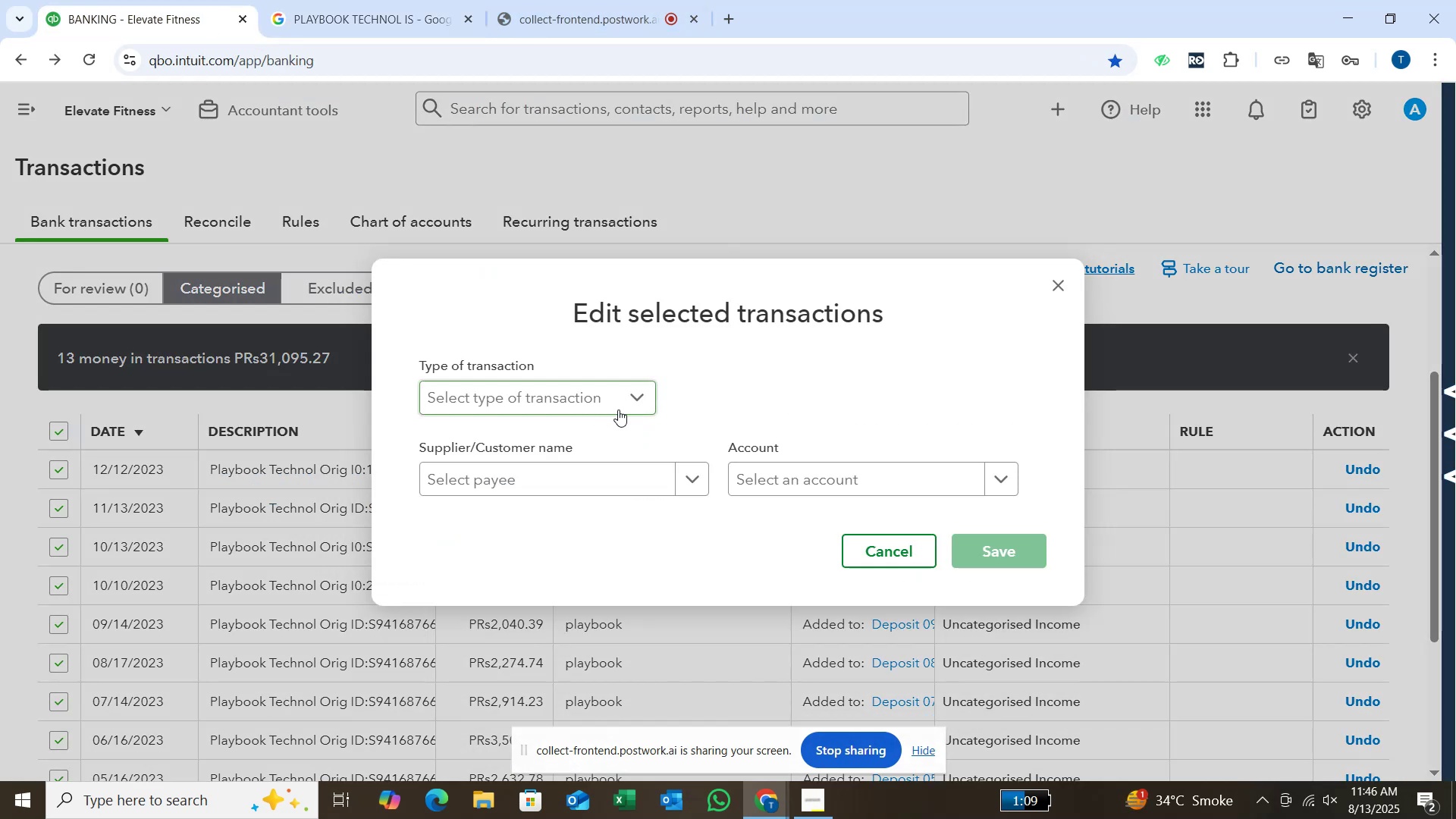 
left_click([632, 405])
 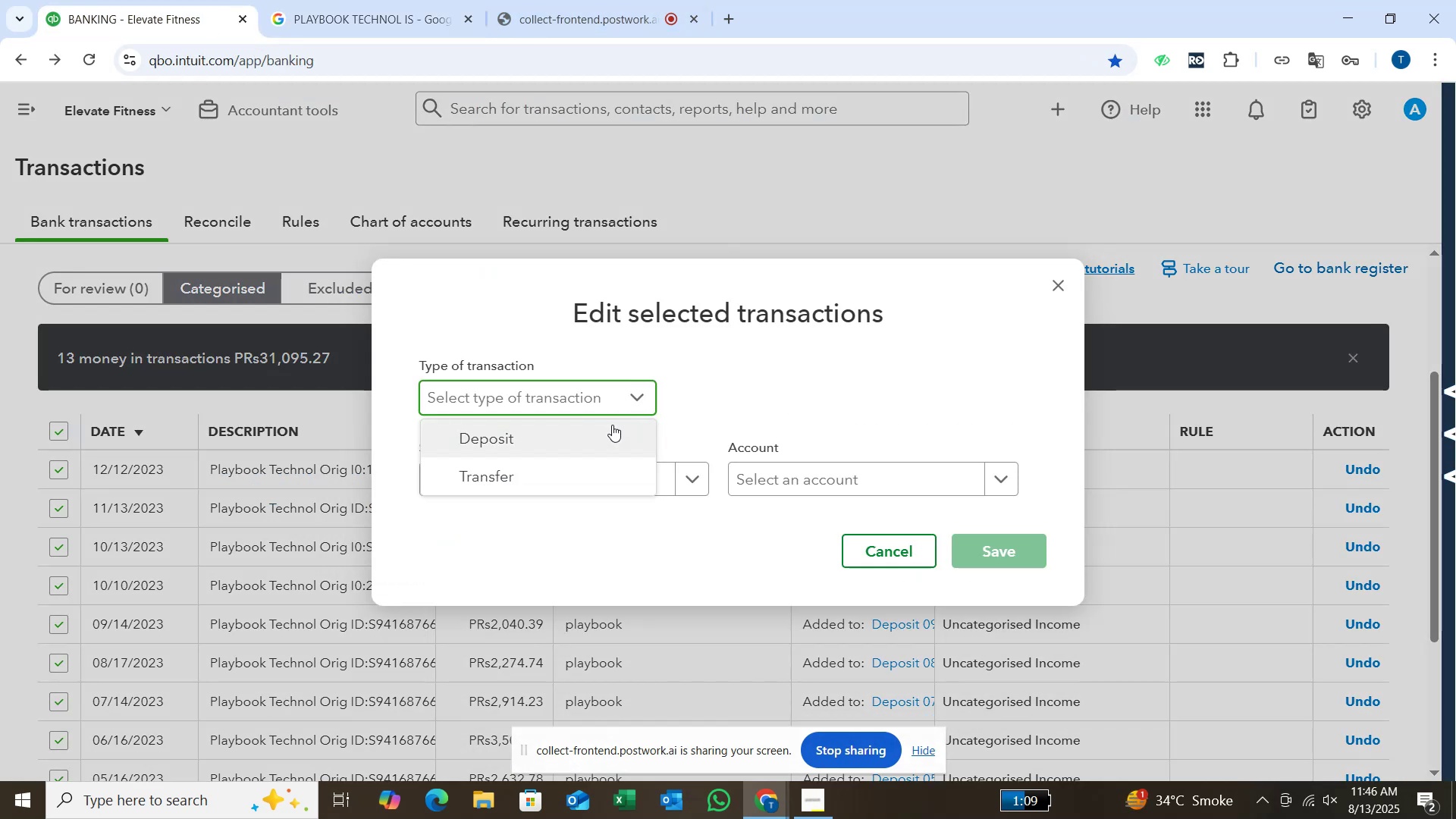 
left_click([611, 425])
 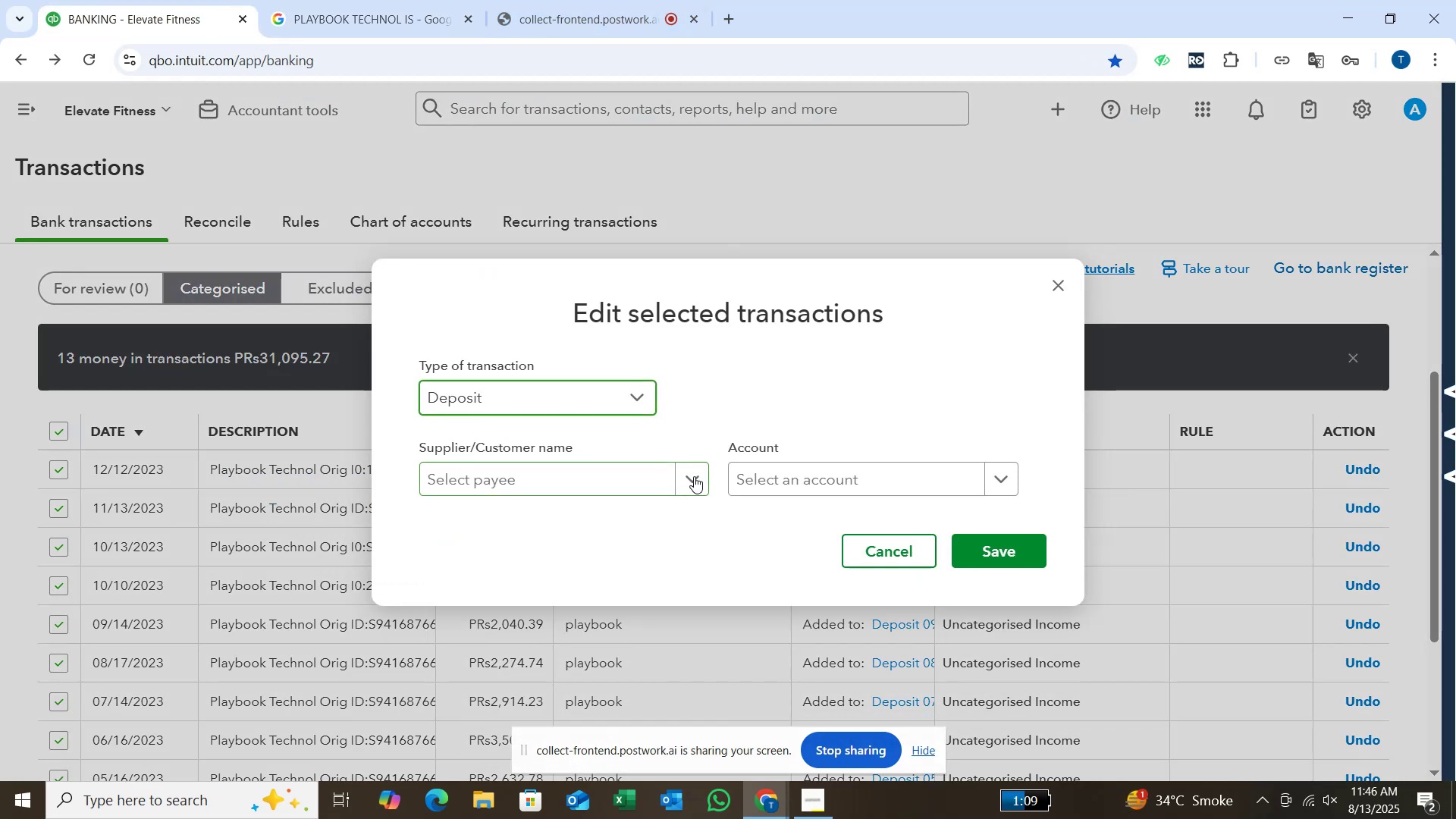 
left_click([695, 478])
 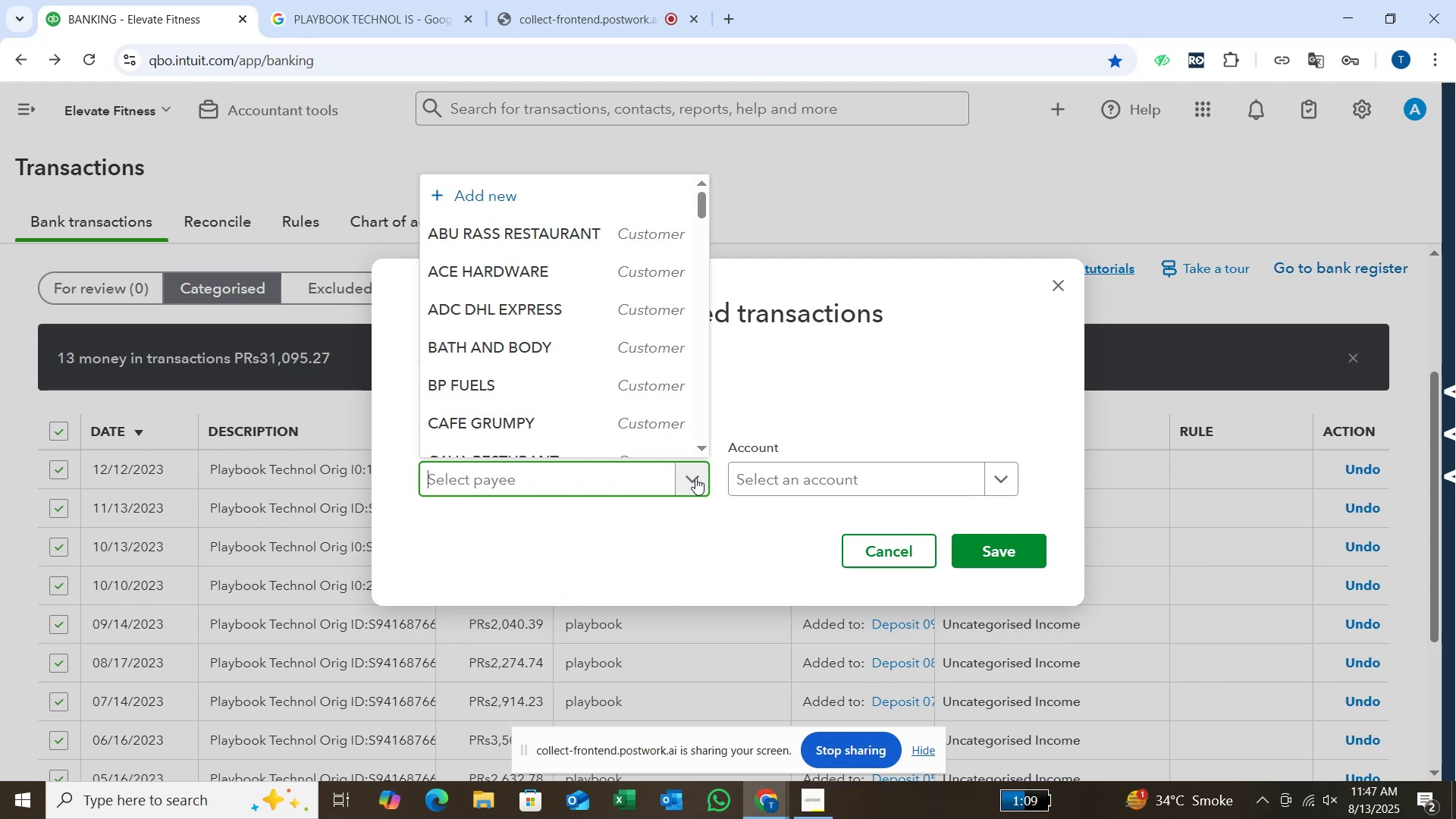 
type(PLAT)
key(Backspace)
 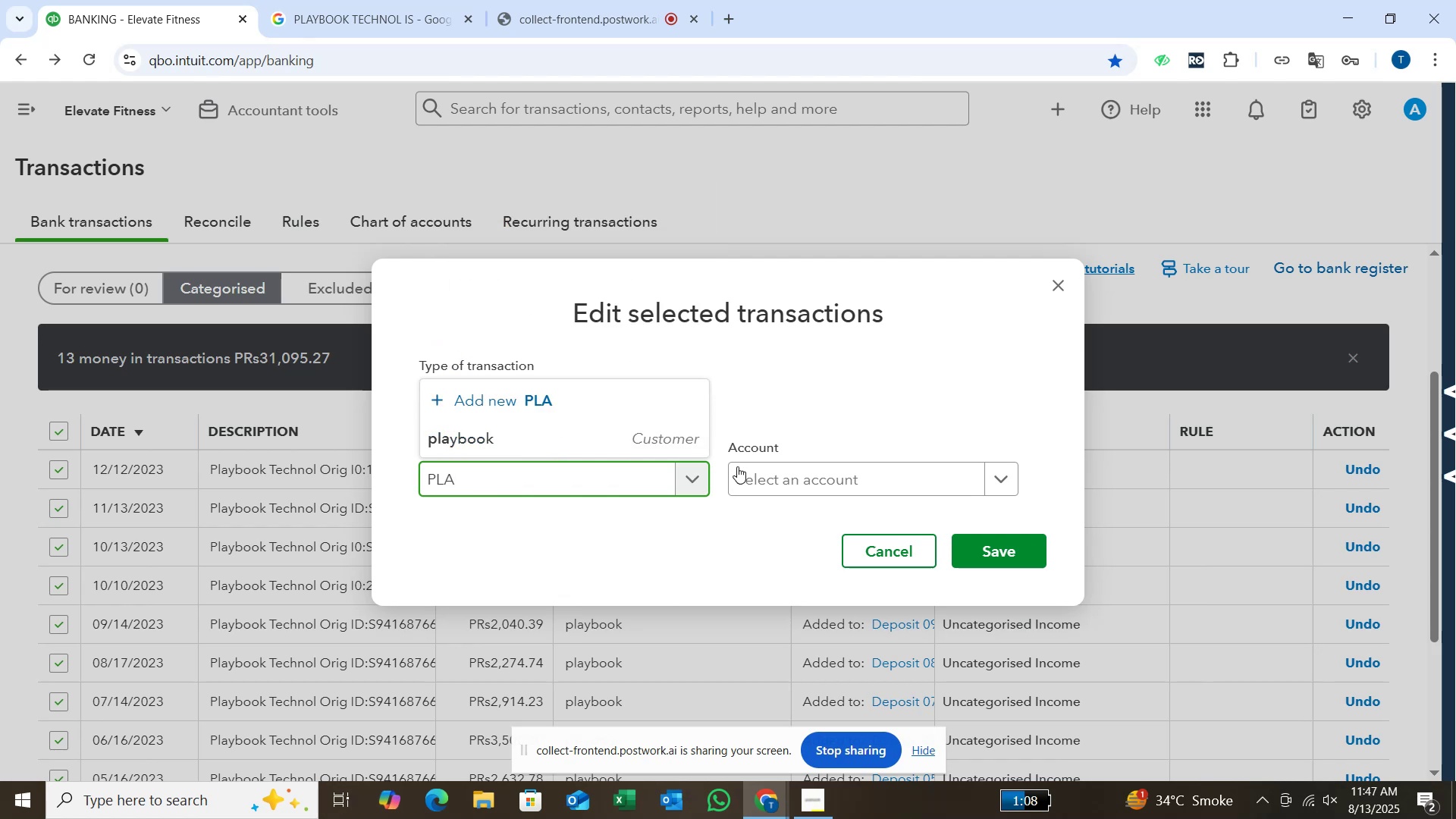 
left_click([667, 445])
 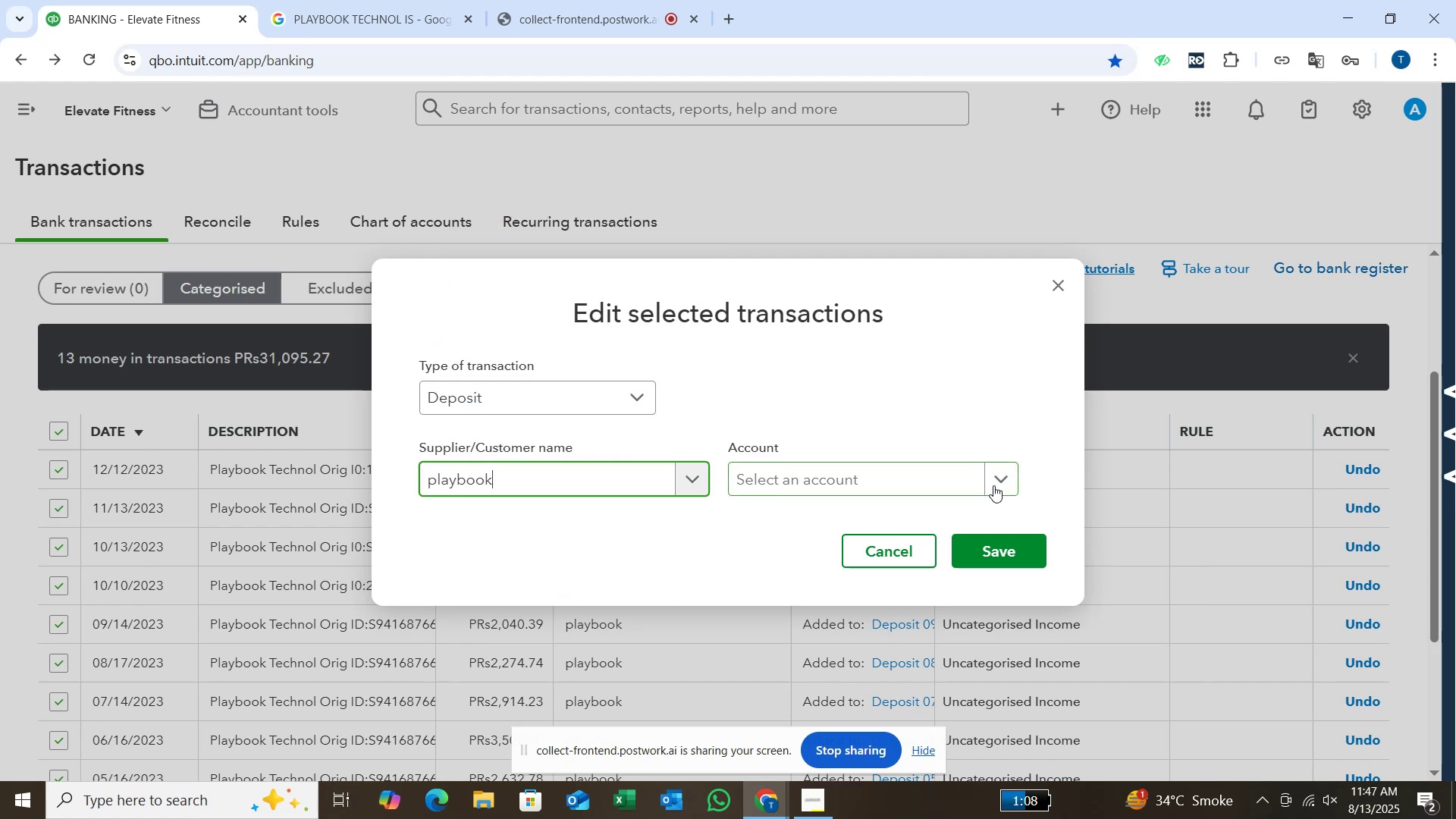 
left_click([956, 482])
 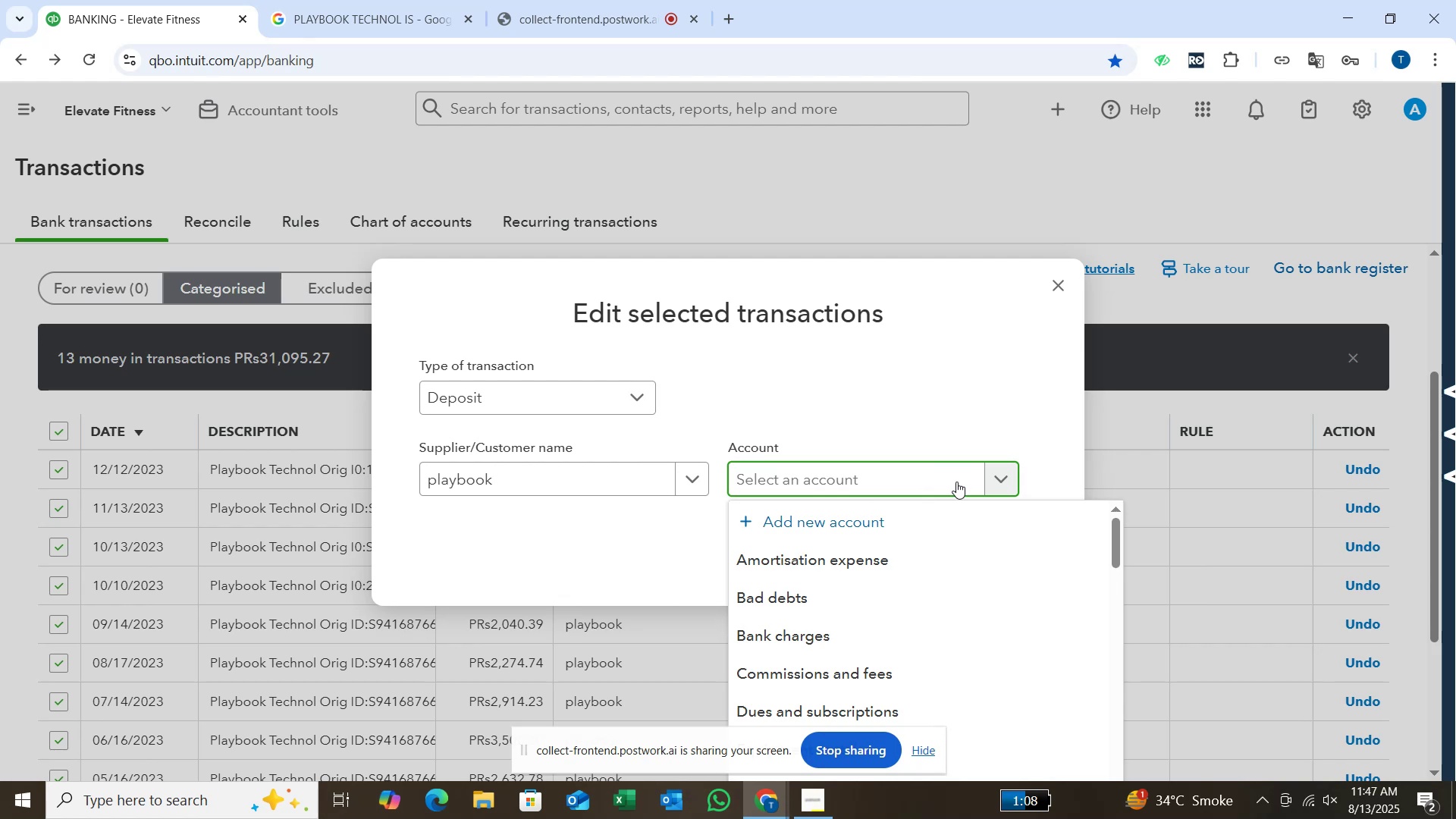 
type(FITNESS APPS)
 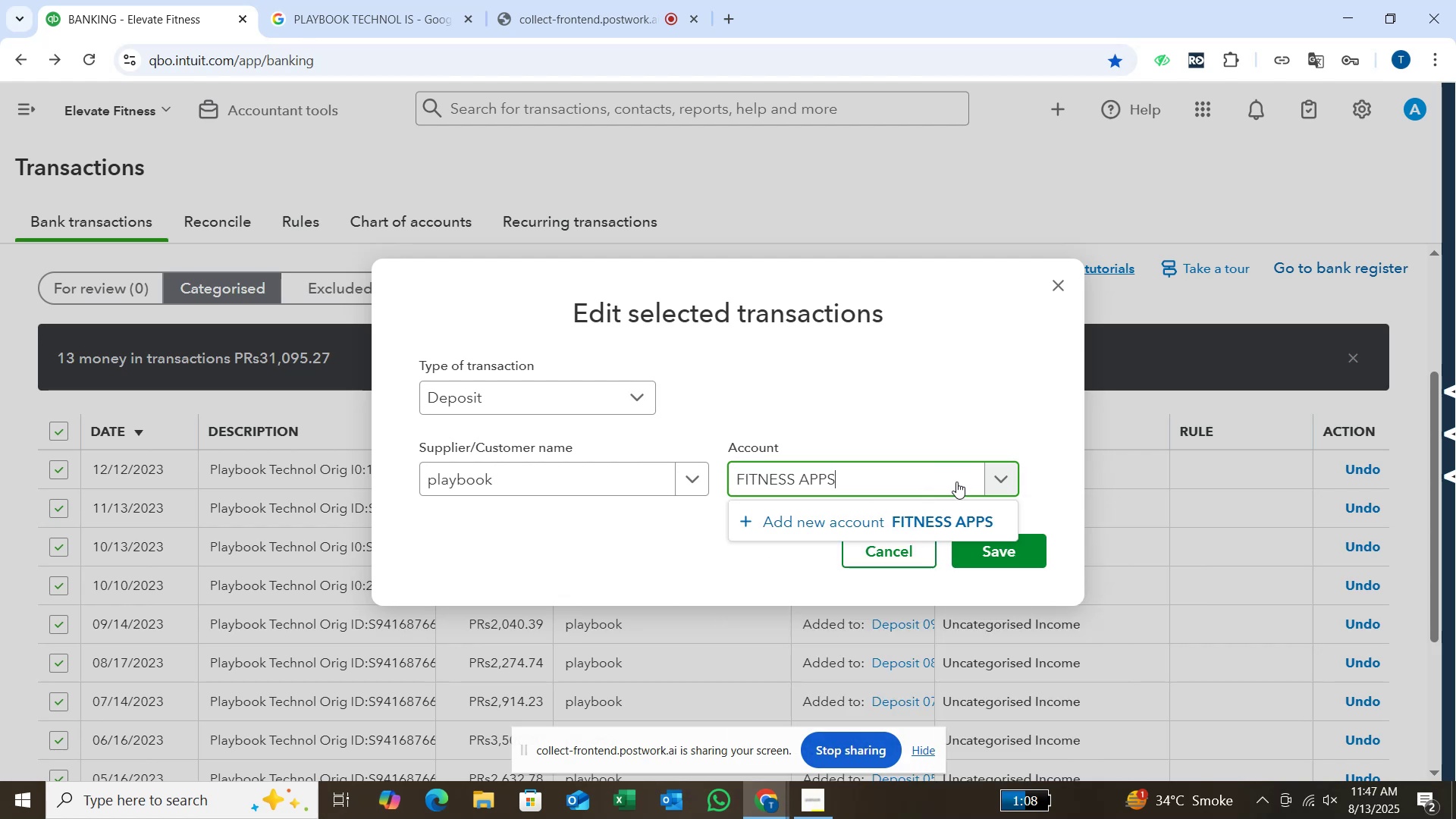 
key(Enter)
 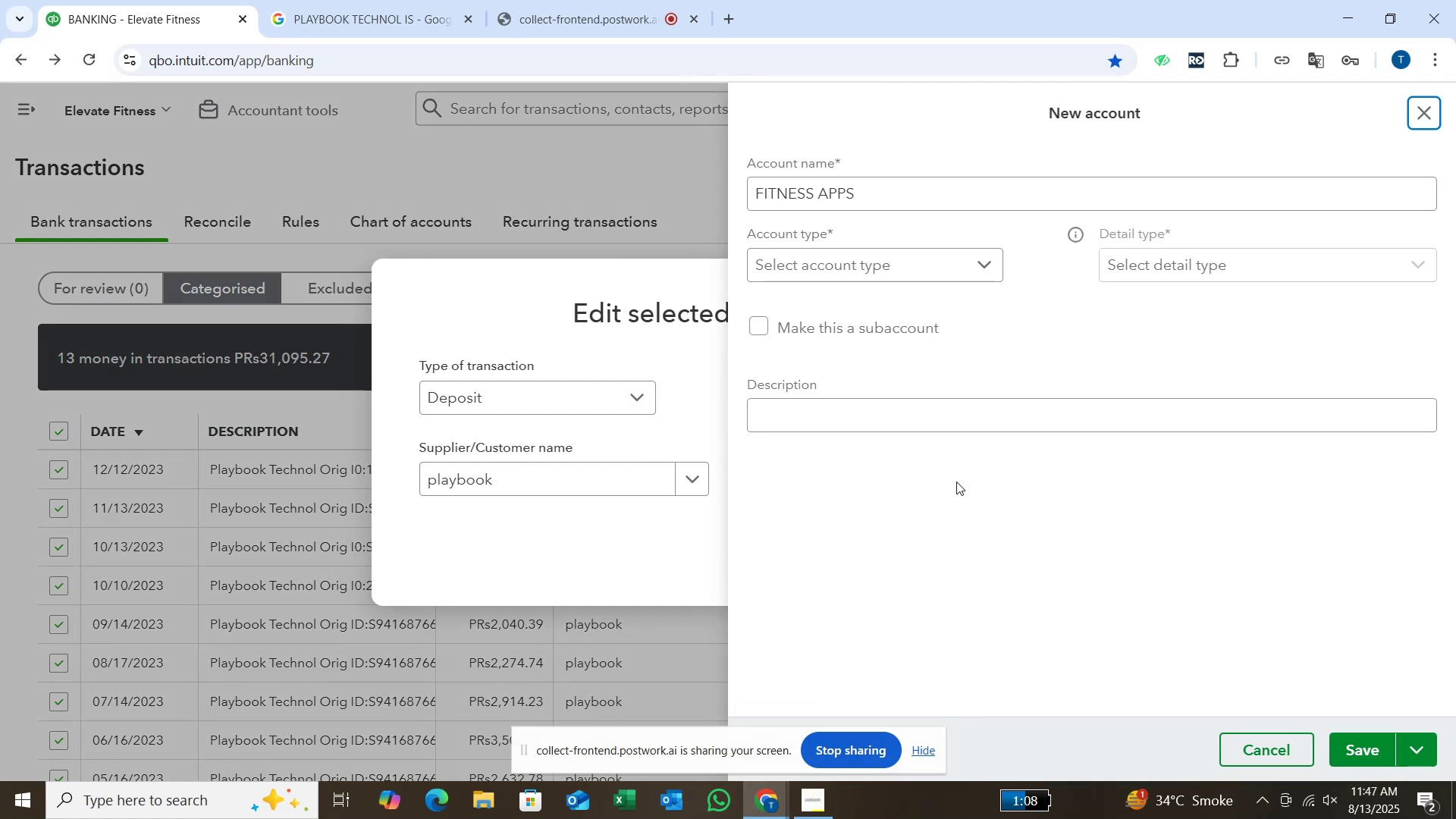 
left_click([992, 264])
 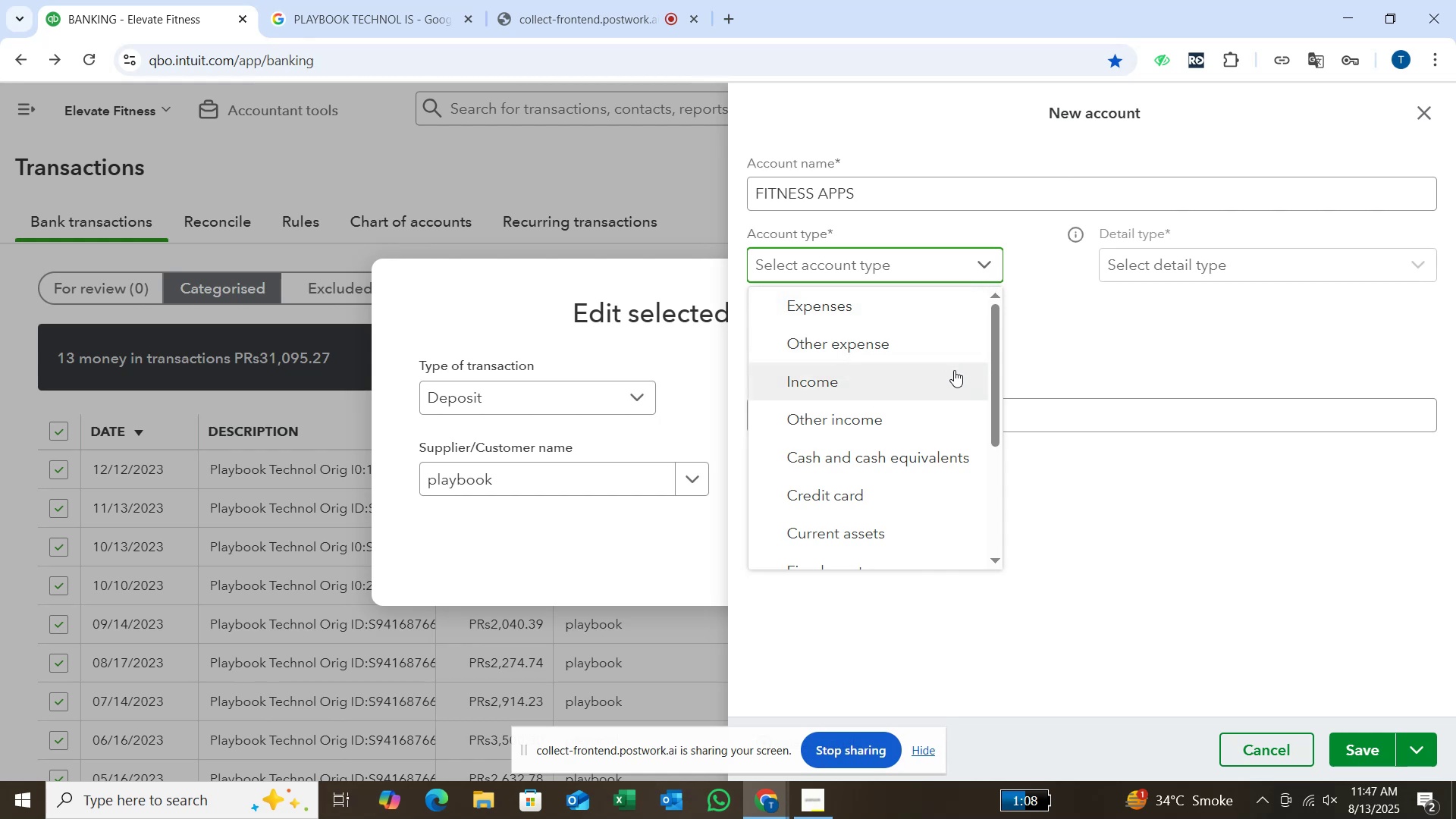 
left_click([954, 370])
 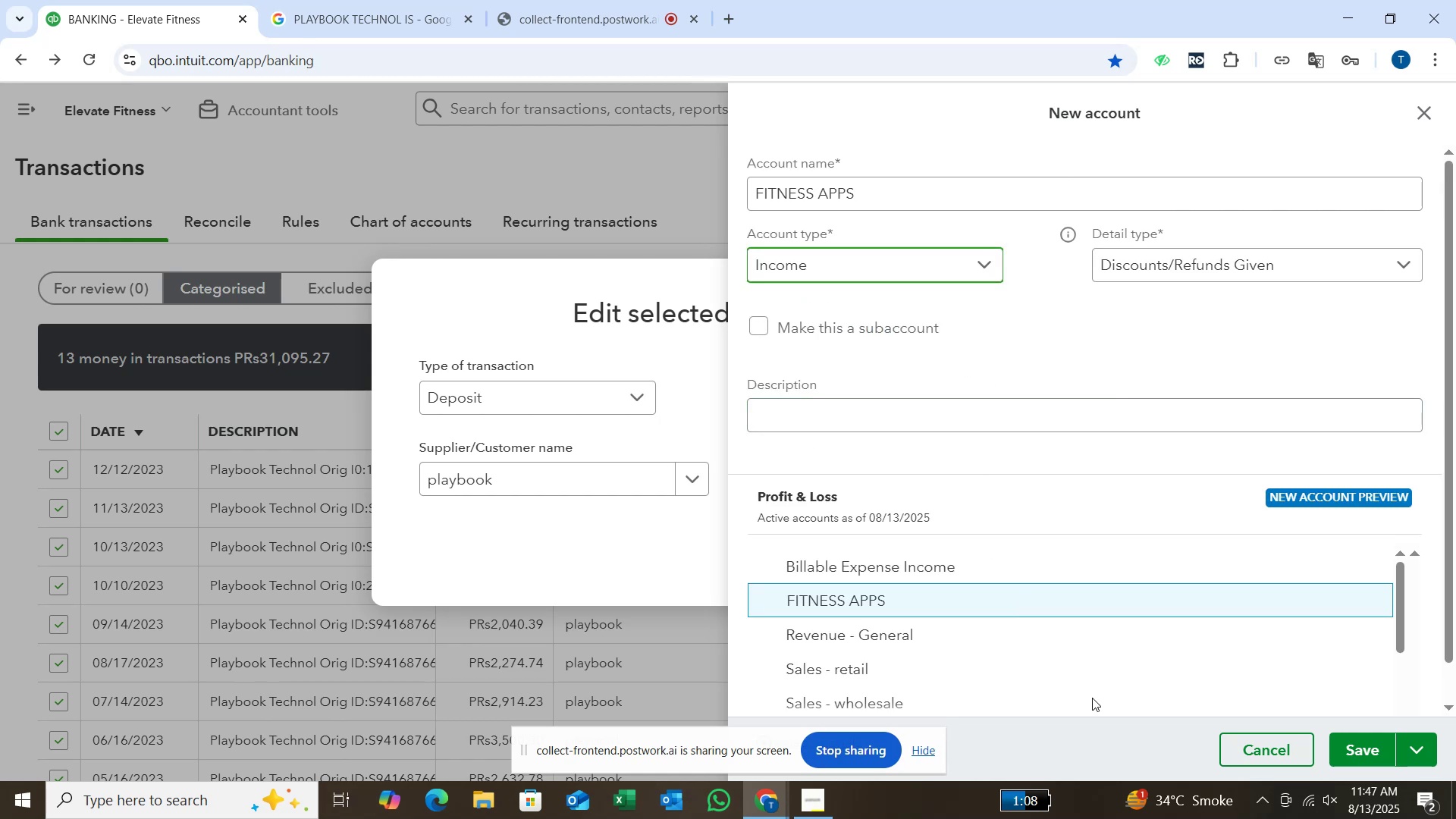 
left_click([1240, 745])
 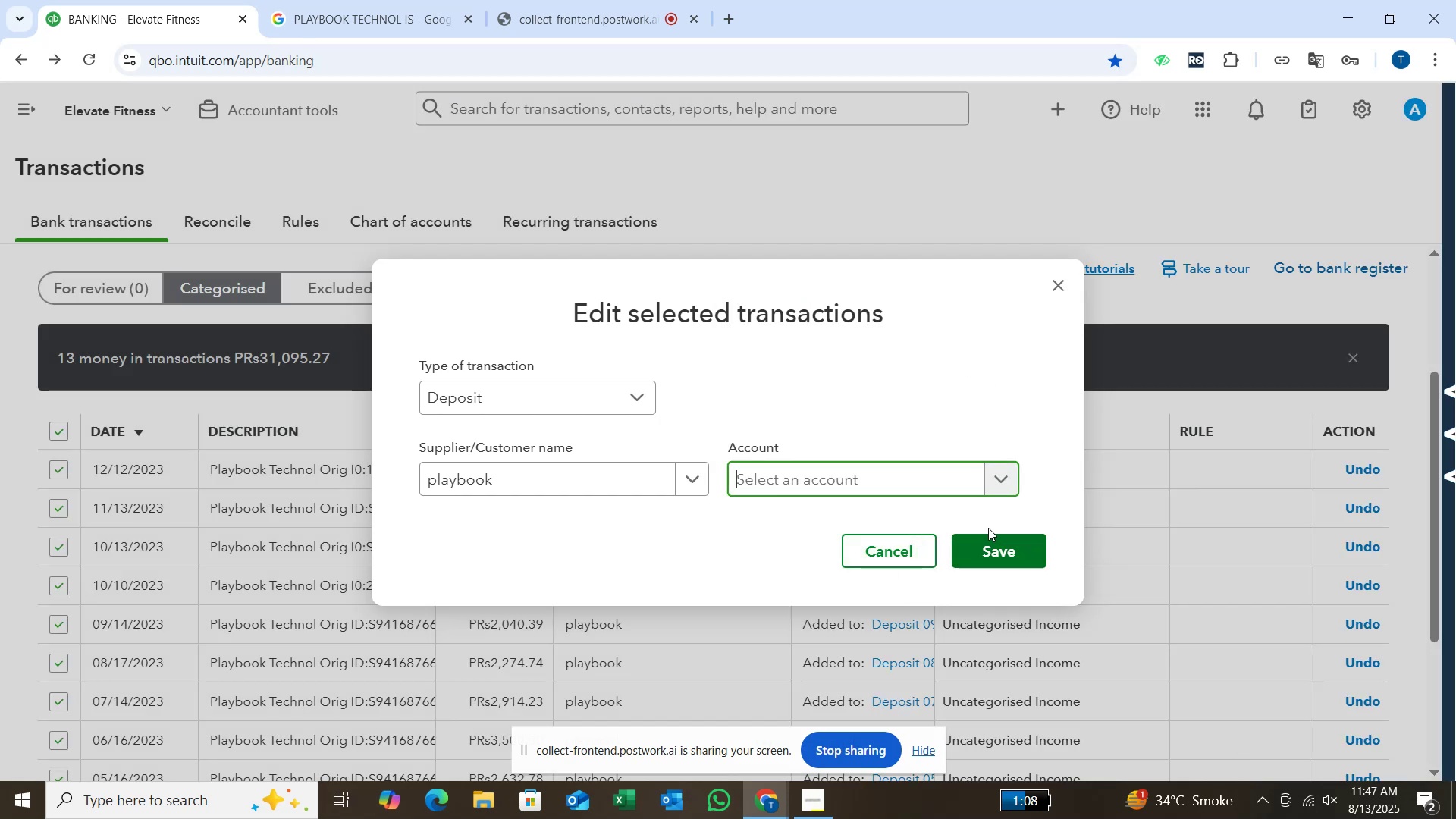 
left_click([1003, 483])
 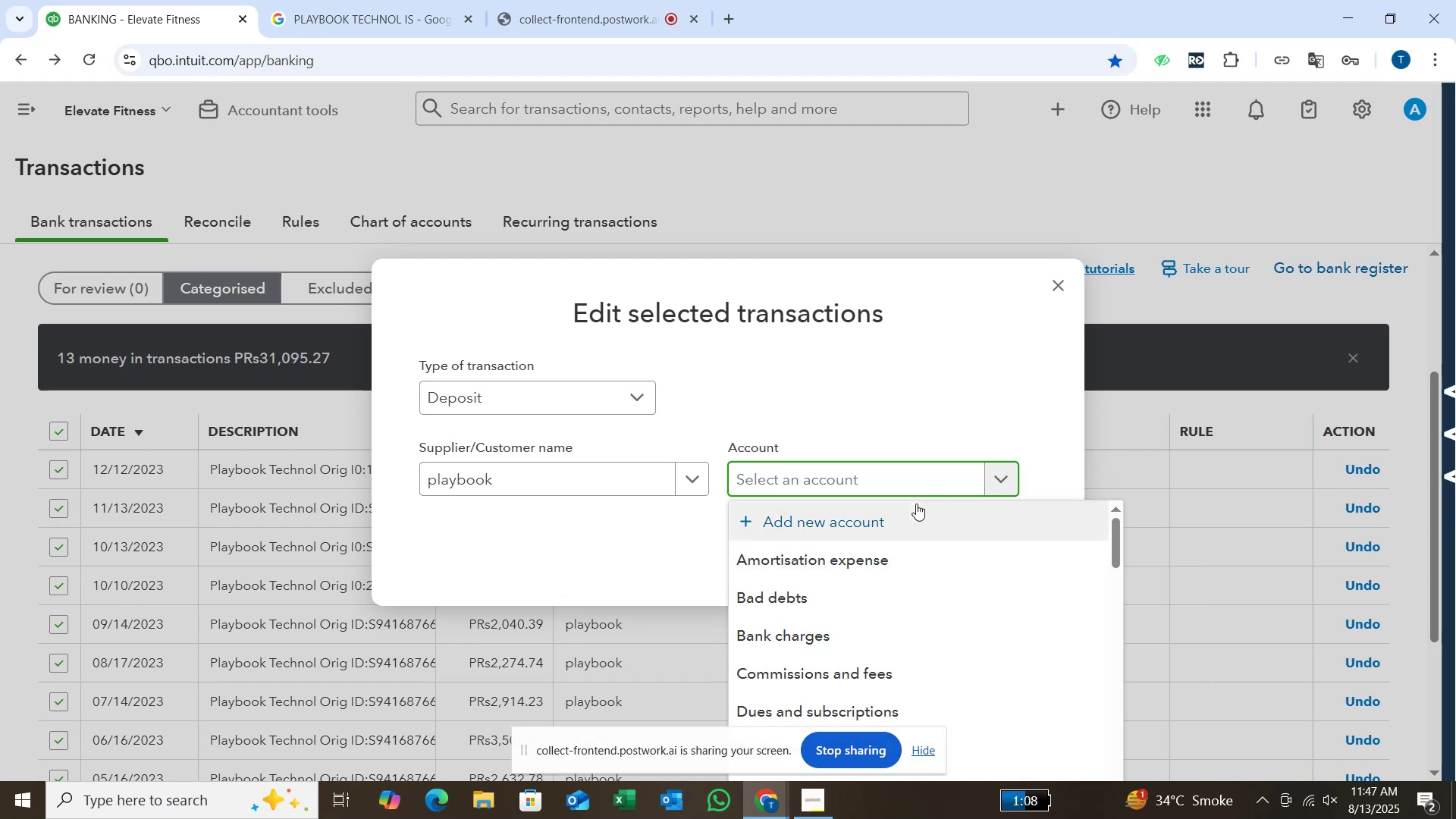 
type(FITNESS APPS)
 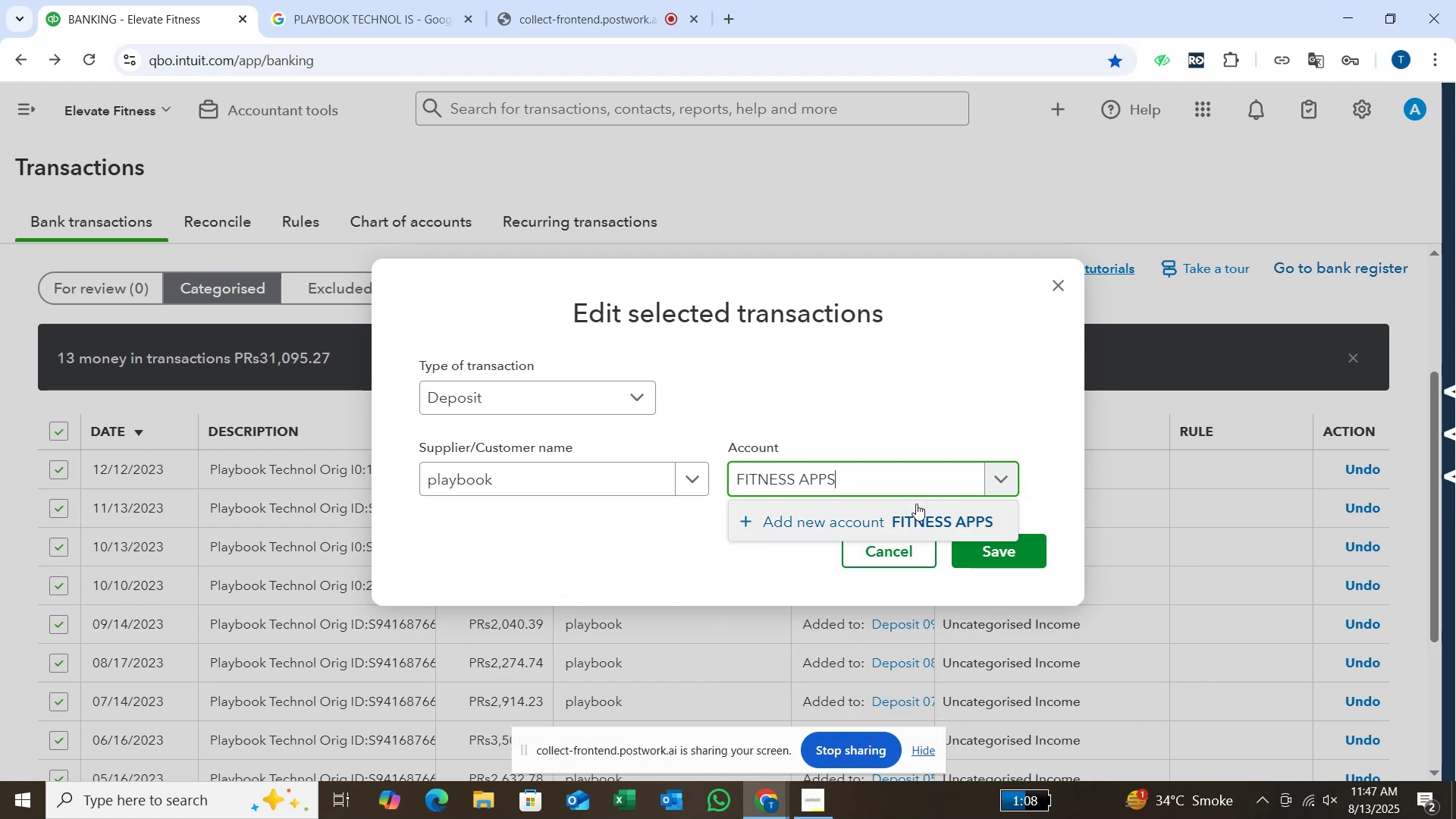 
key(Enter)
 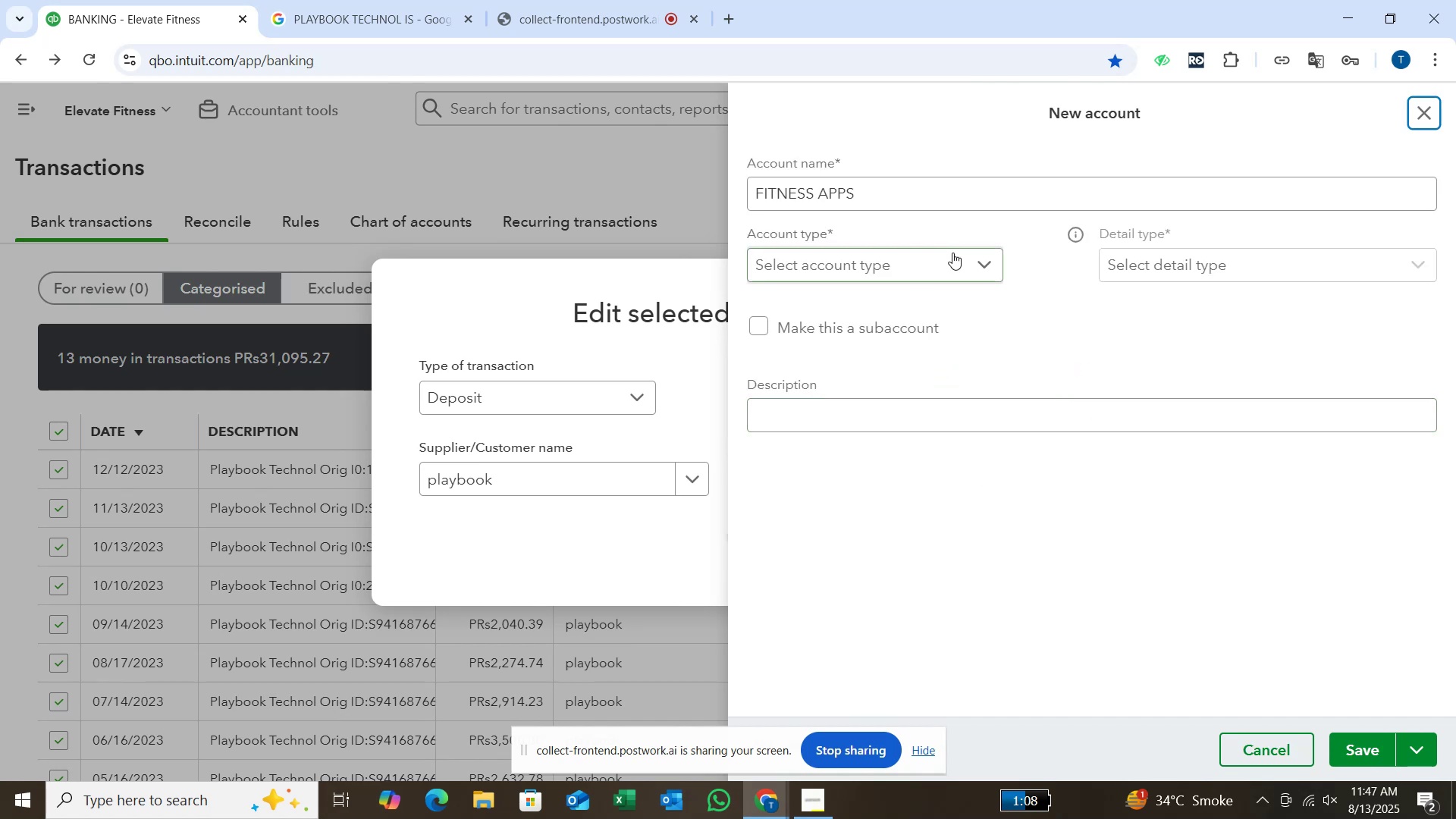 
left_click([993, 265])
 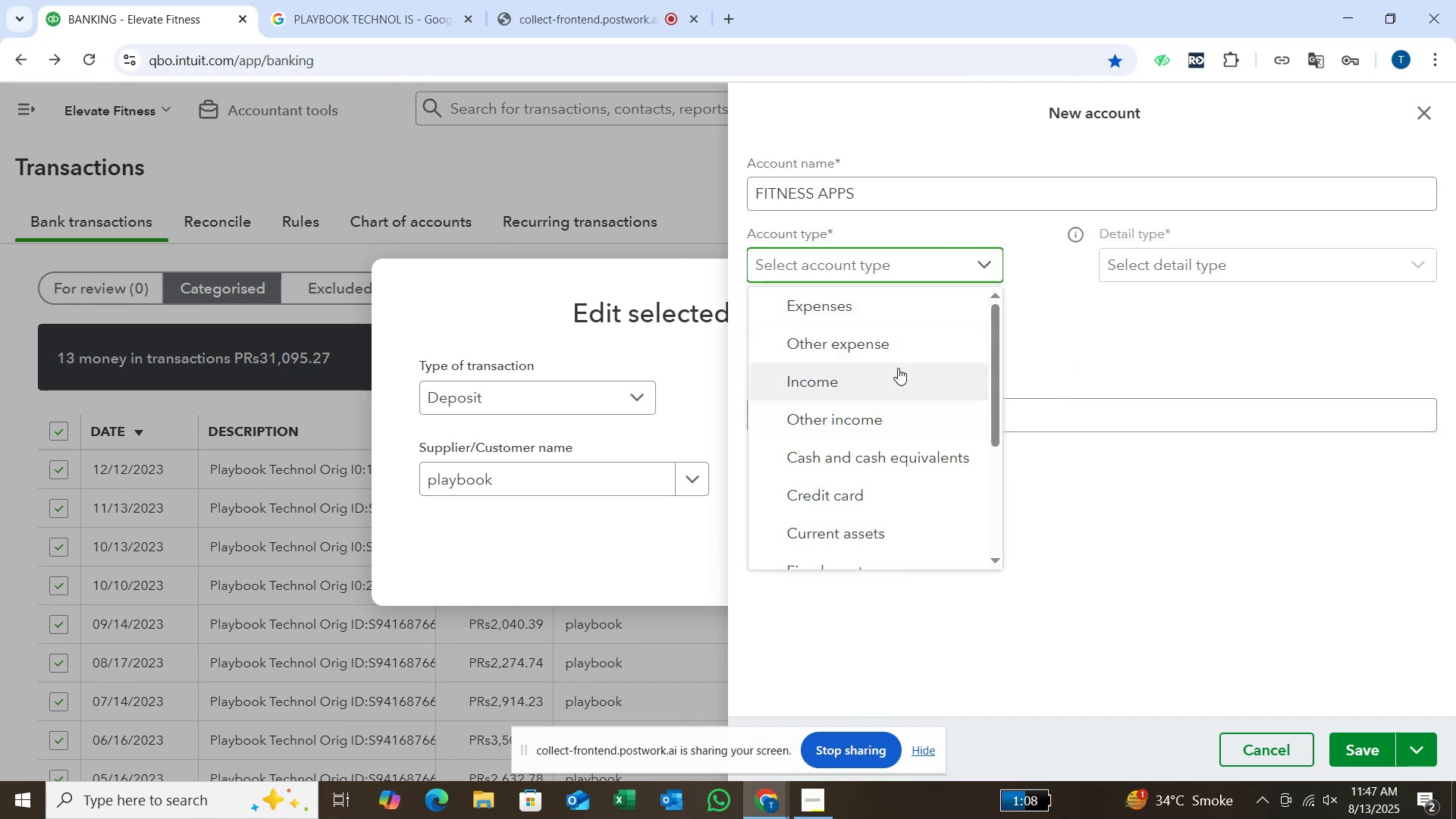 
left_click([886, 374])
 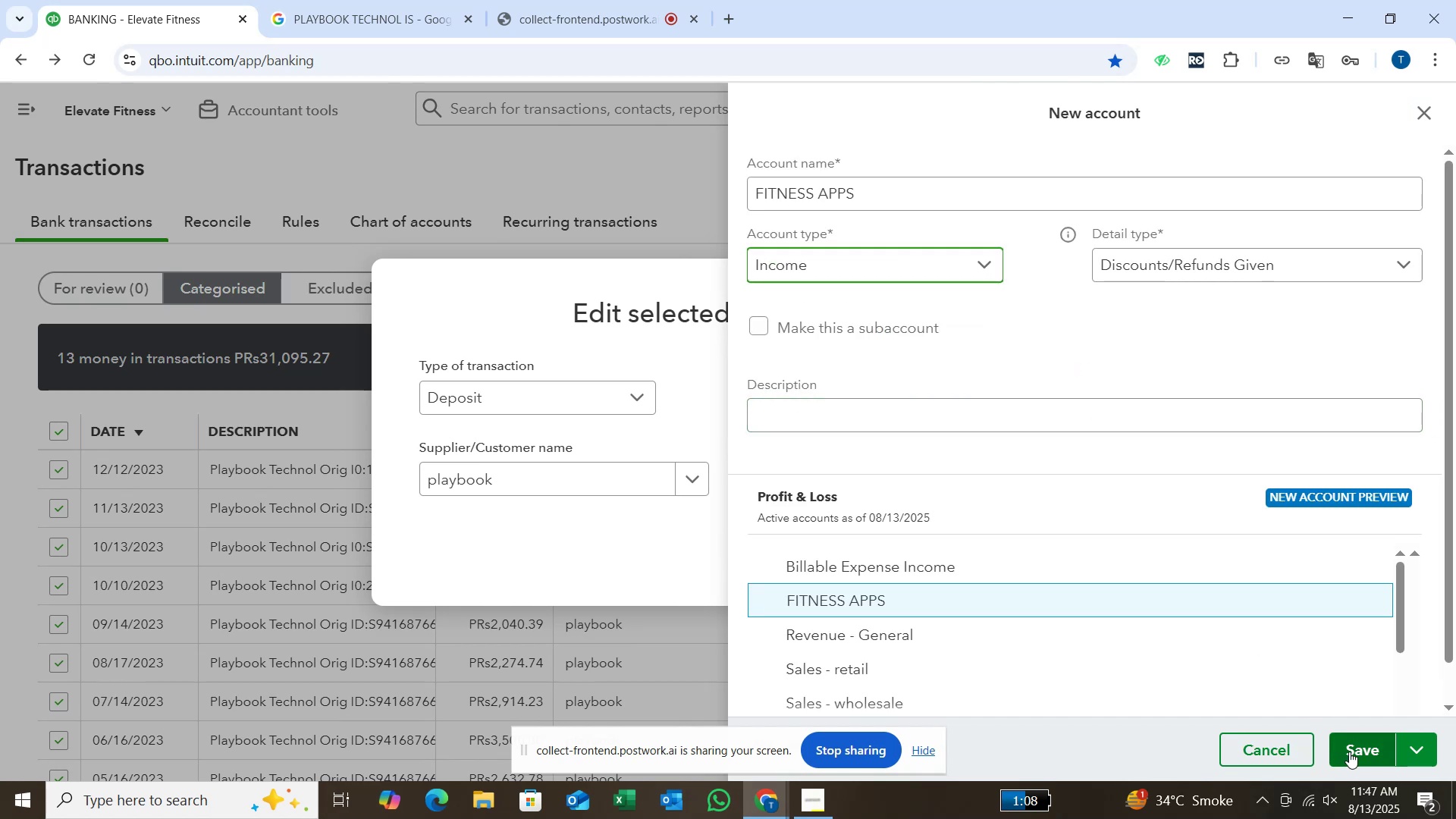 
left_click([1350, 752])
 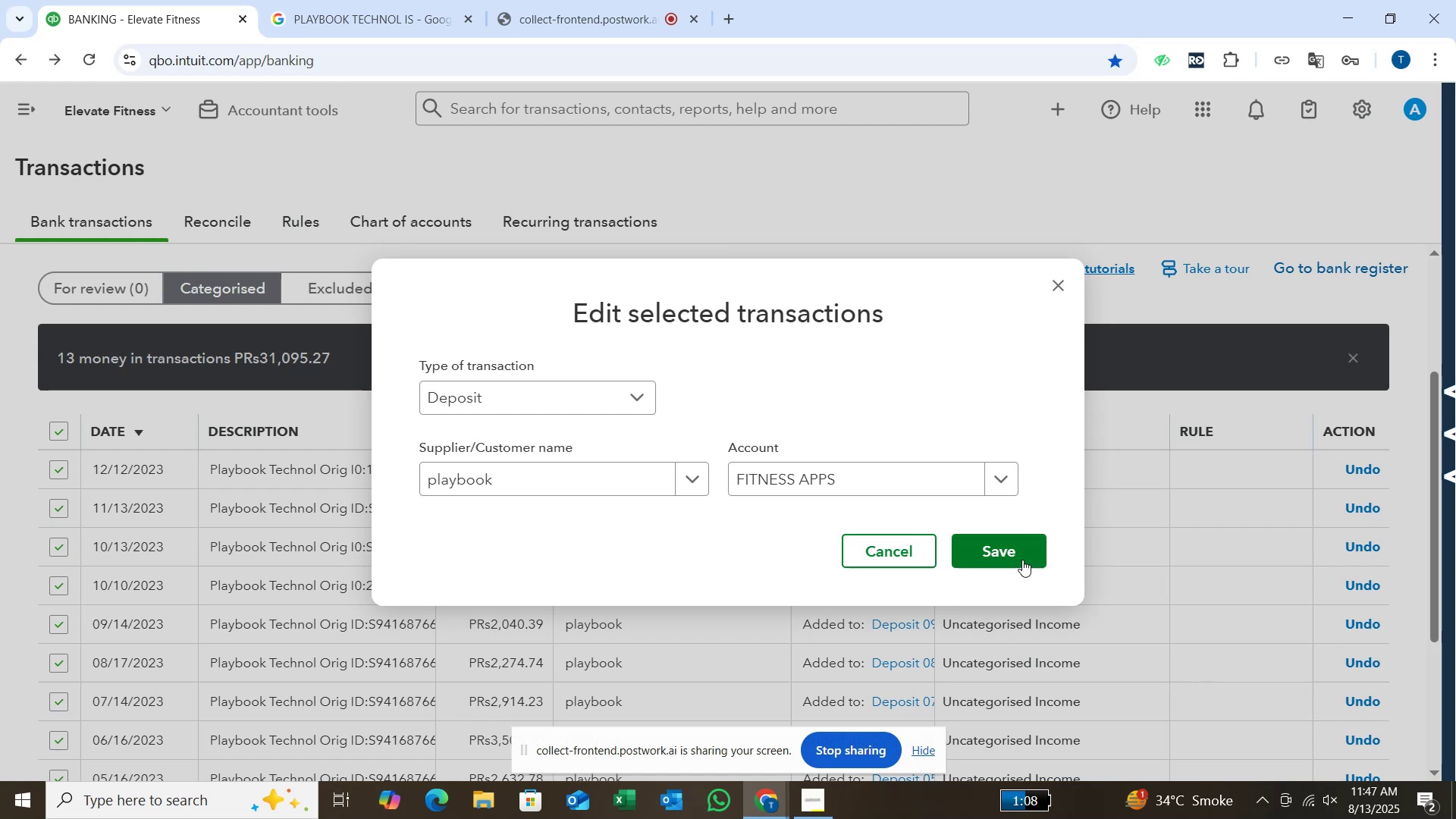 
left_click([1022, 560])
 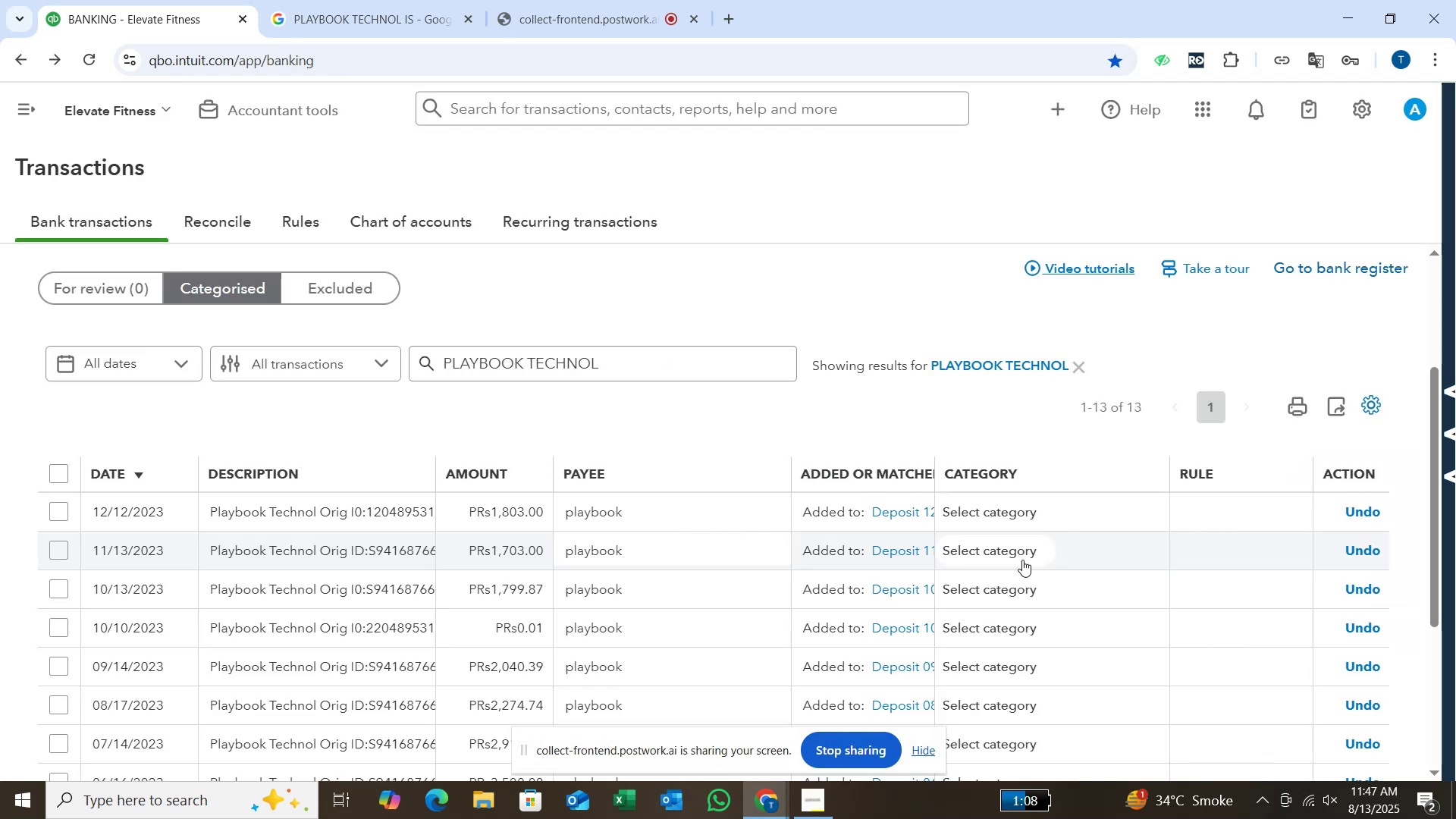 
wait(5.12)
 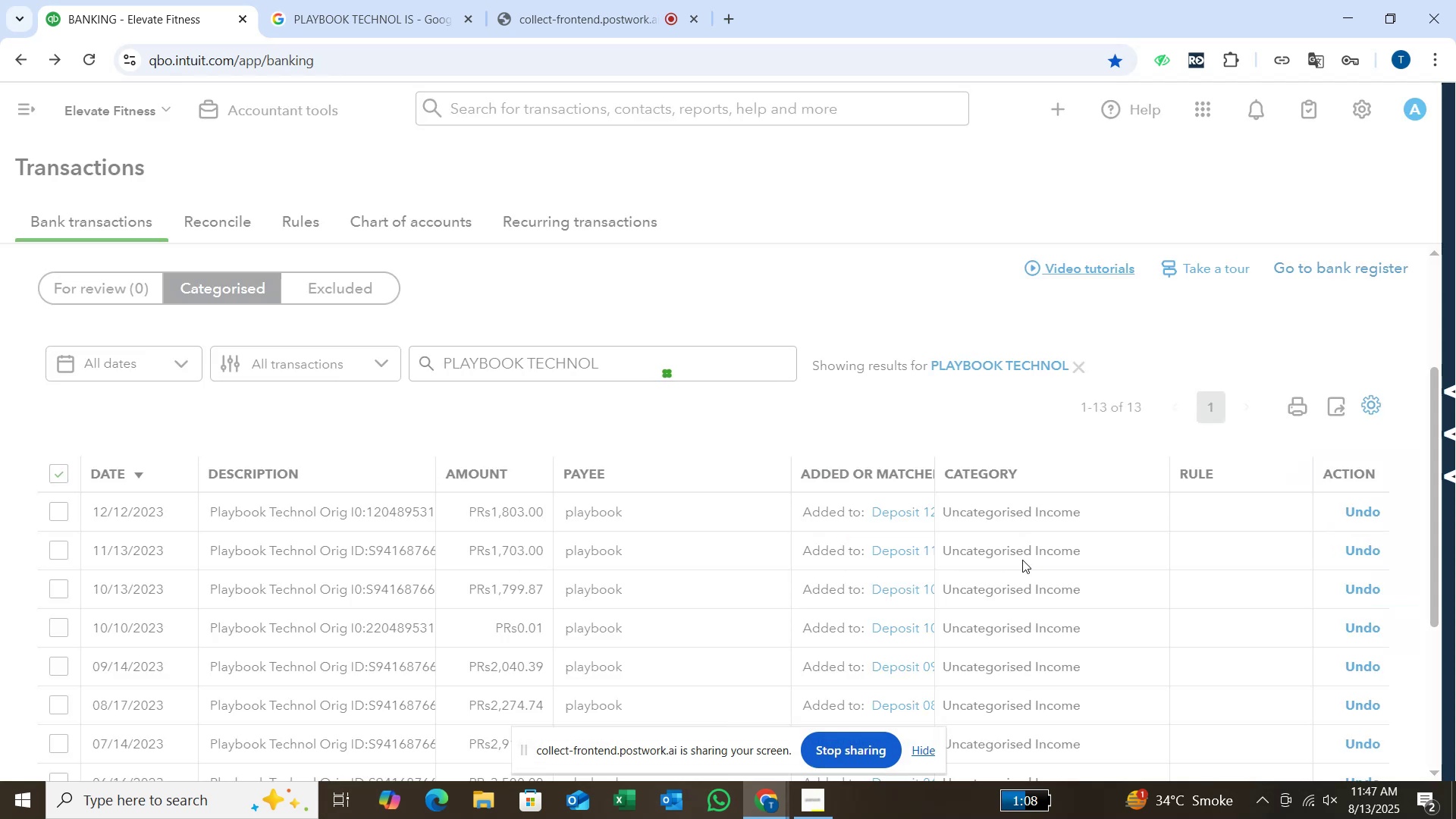 
scroll: coordinate [773, 595], scroll_direction: up, amount: 2.0
 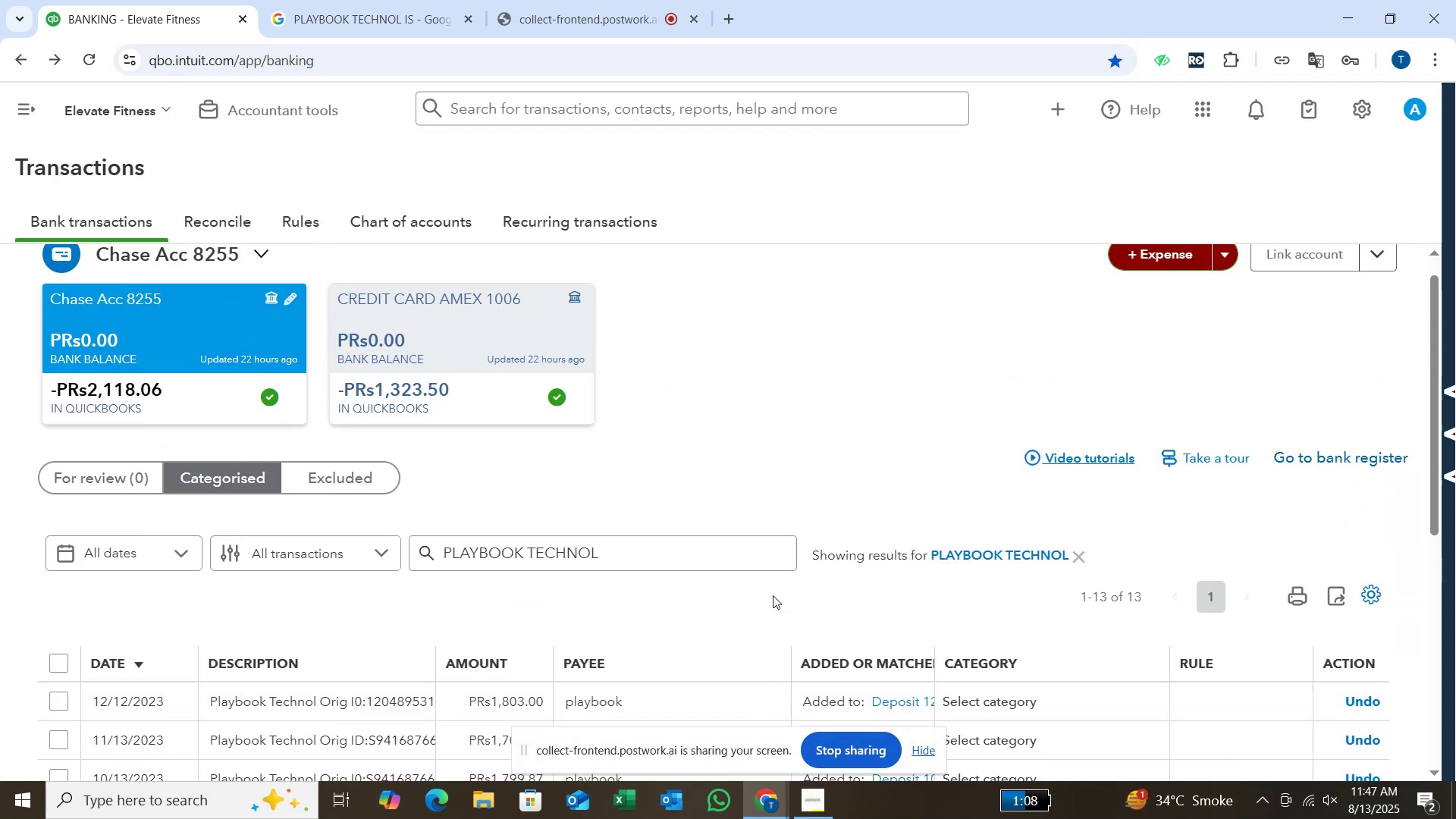 
scroll: coordinate [773, 595], scroll_direction: down, amount: 4.0
 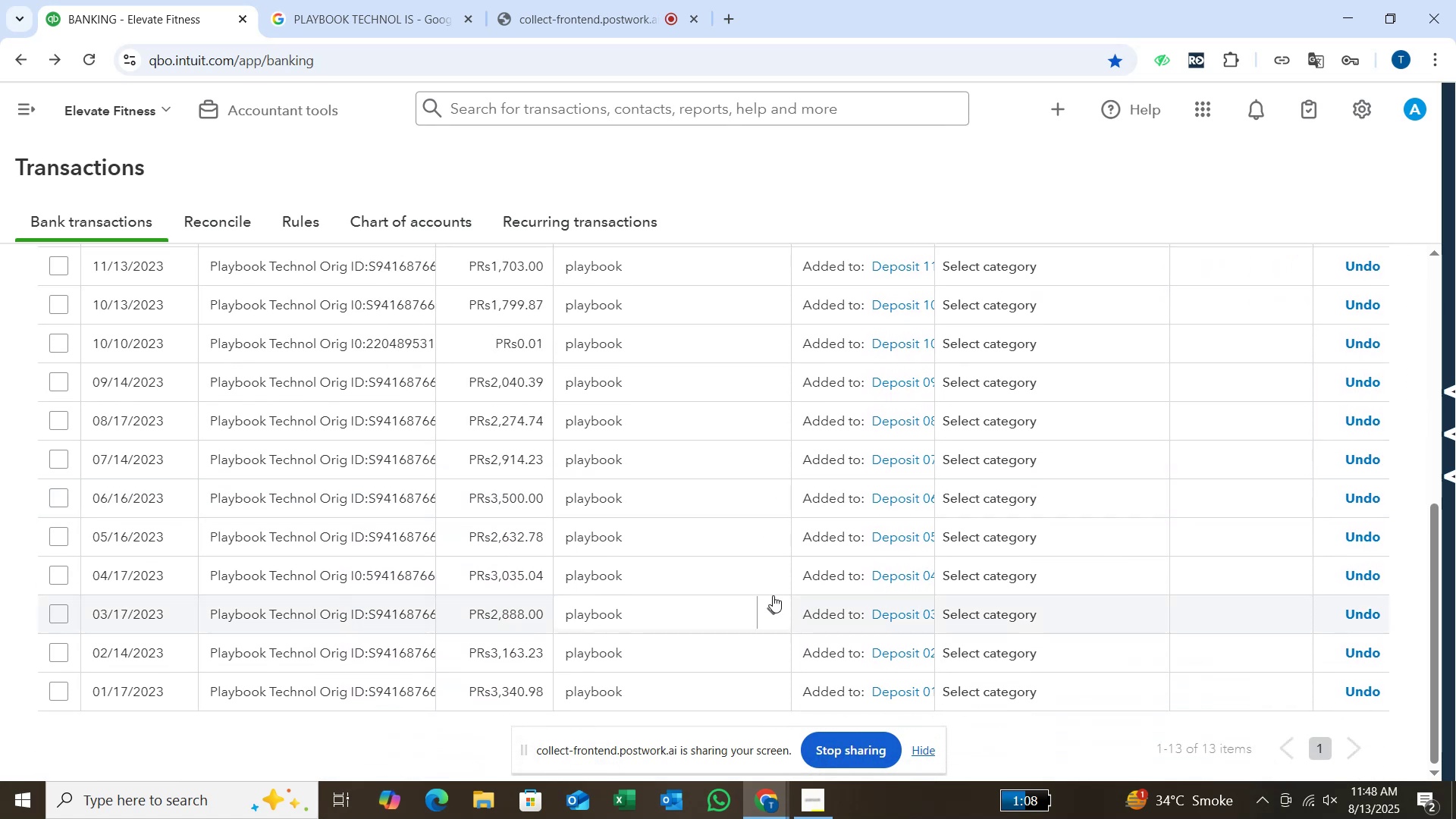 
scroll: coordinate [773, 595], scroll_direction: up, amount: 2.0
 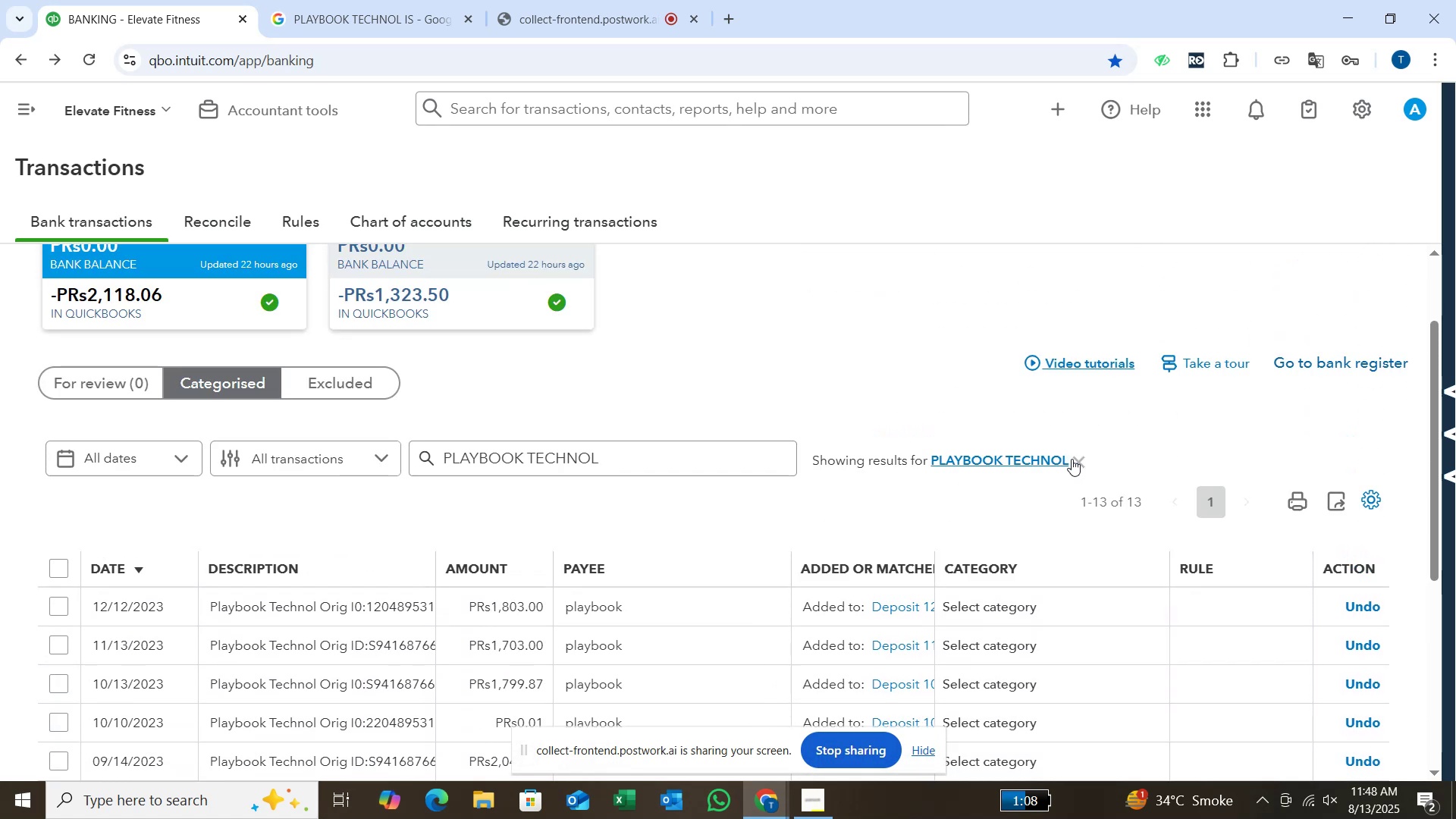 
left_click([1072, 459])
 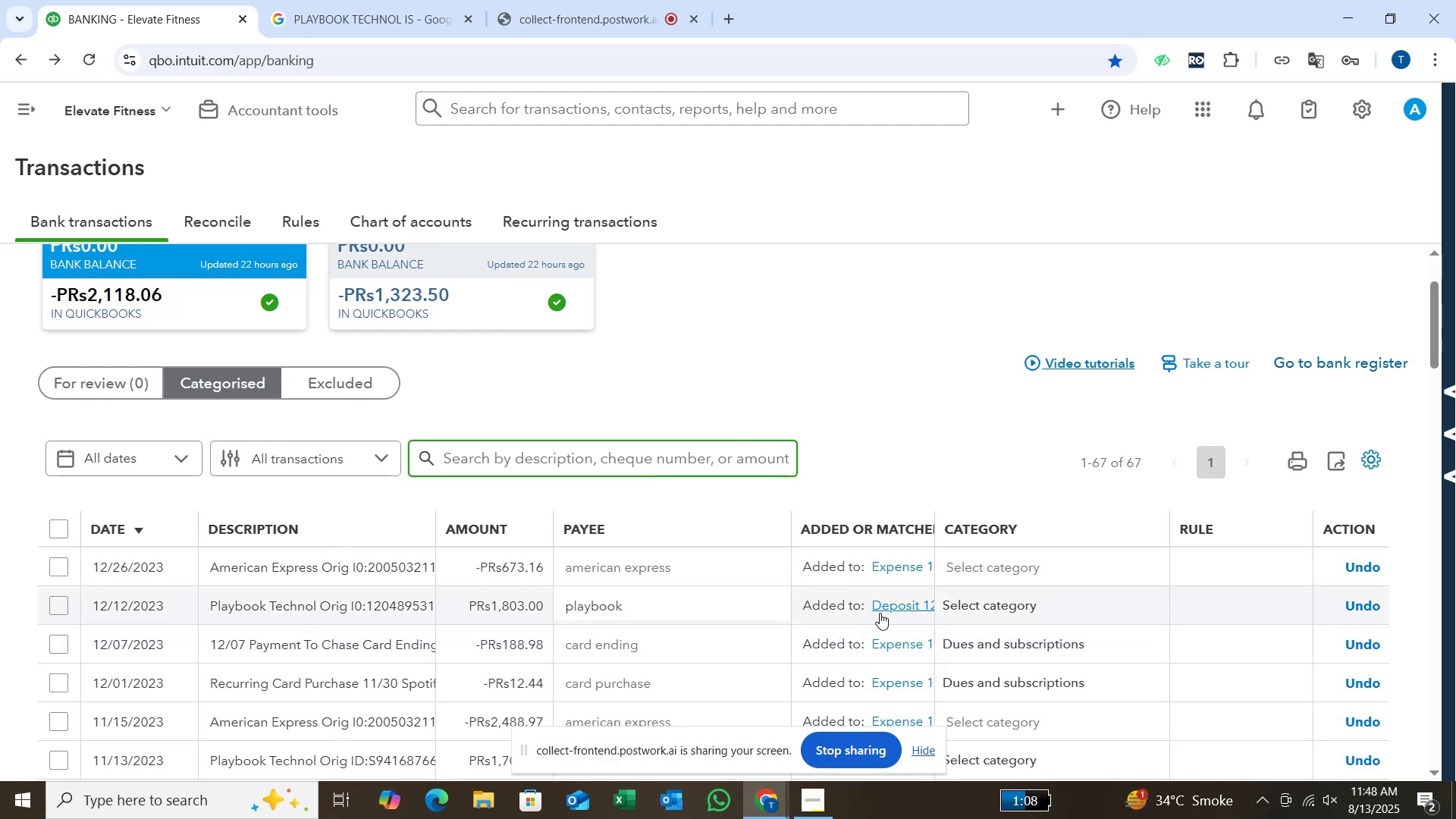 
scroll: coordinate [880, 613], scroll_direction: down, amount: 1.0
 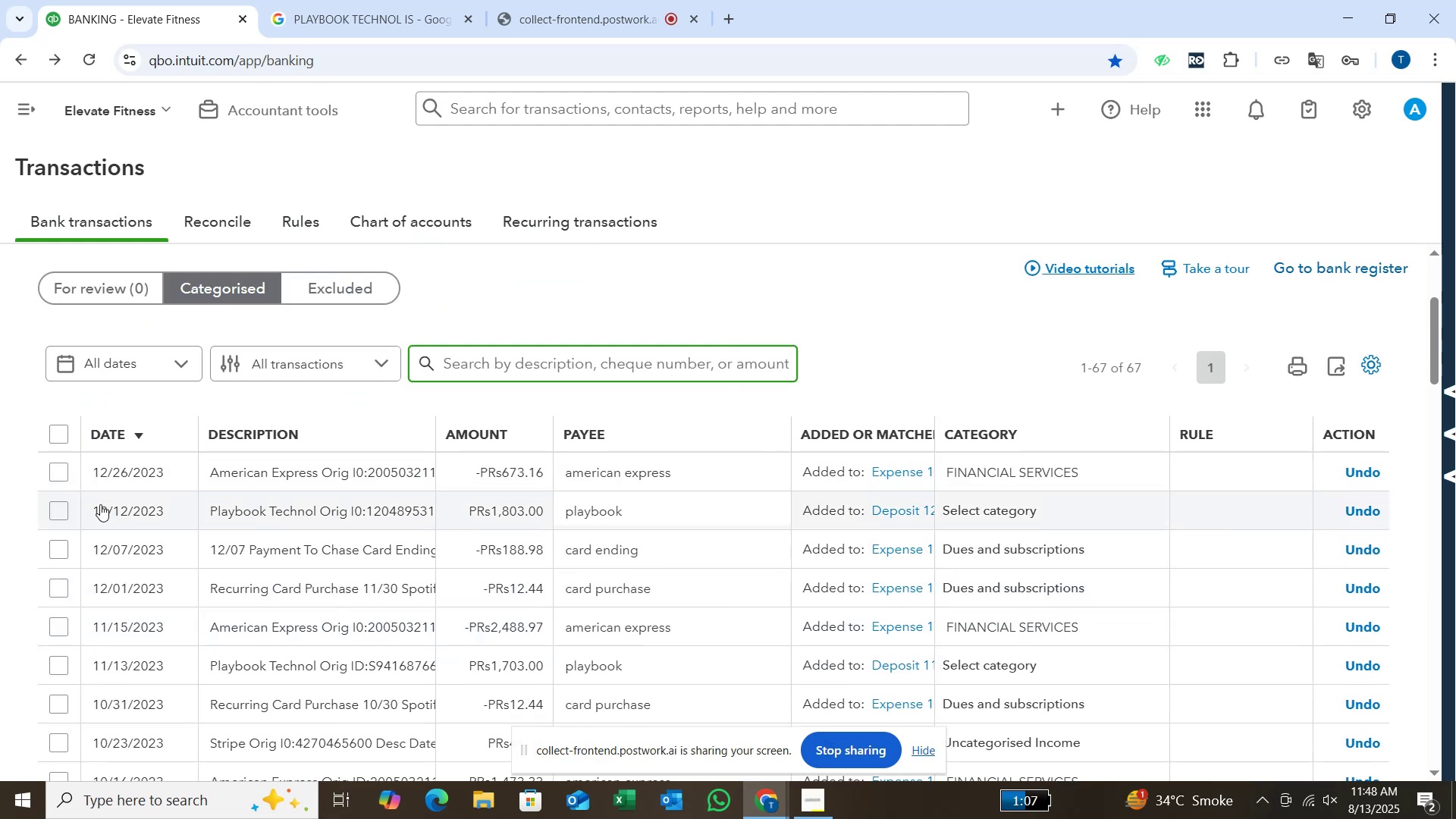 
wait(7.72)
 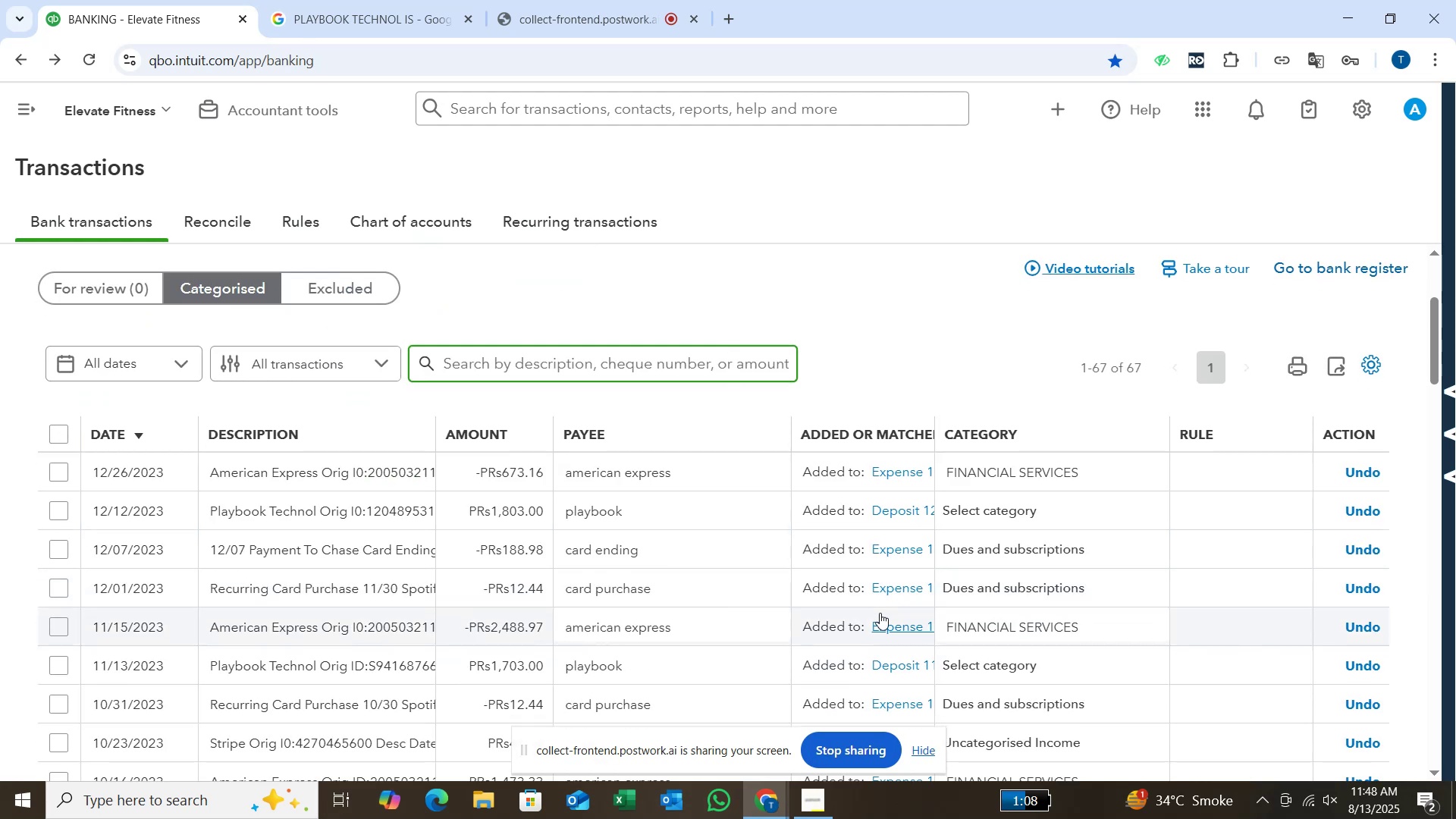 
left_click([626, 369])
 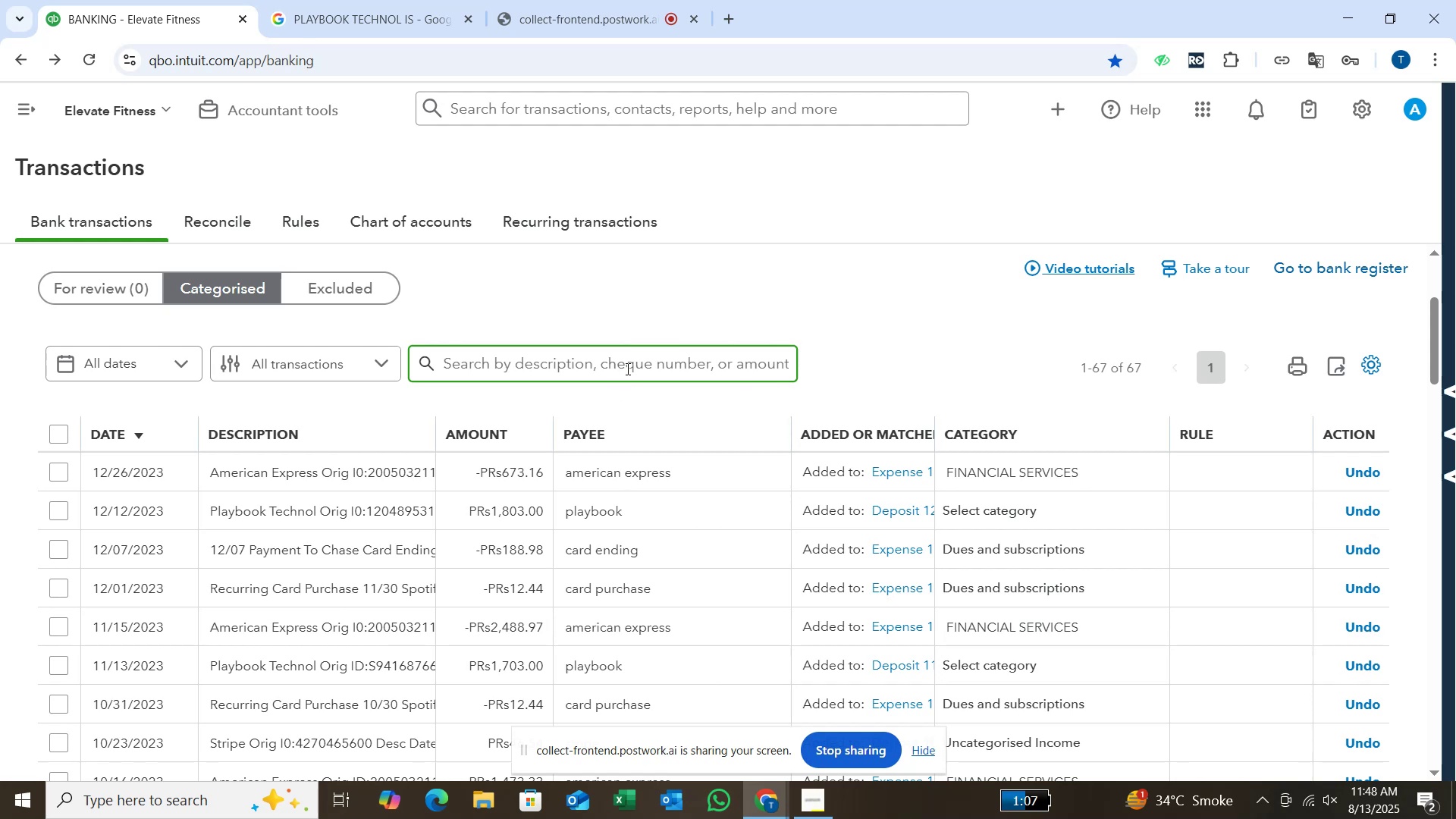 
type(PLAY)
 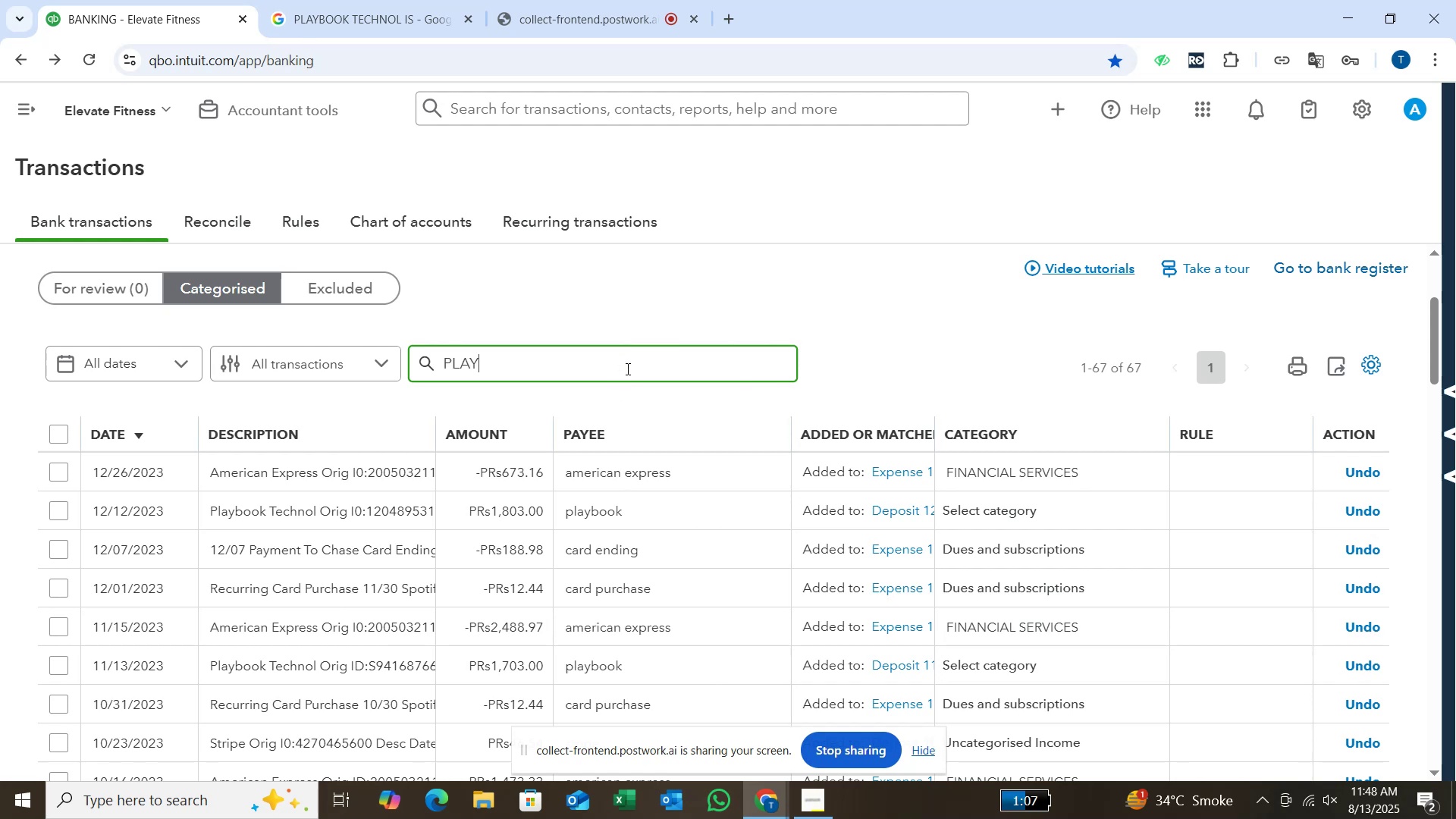 
key(Enter)
 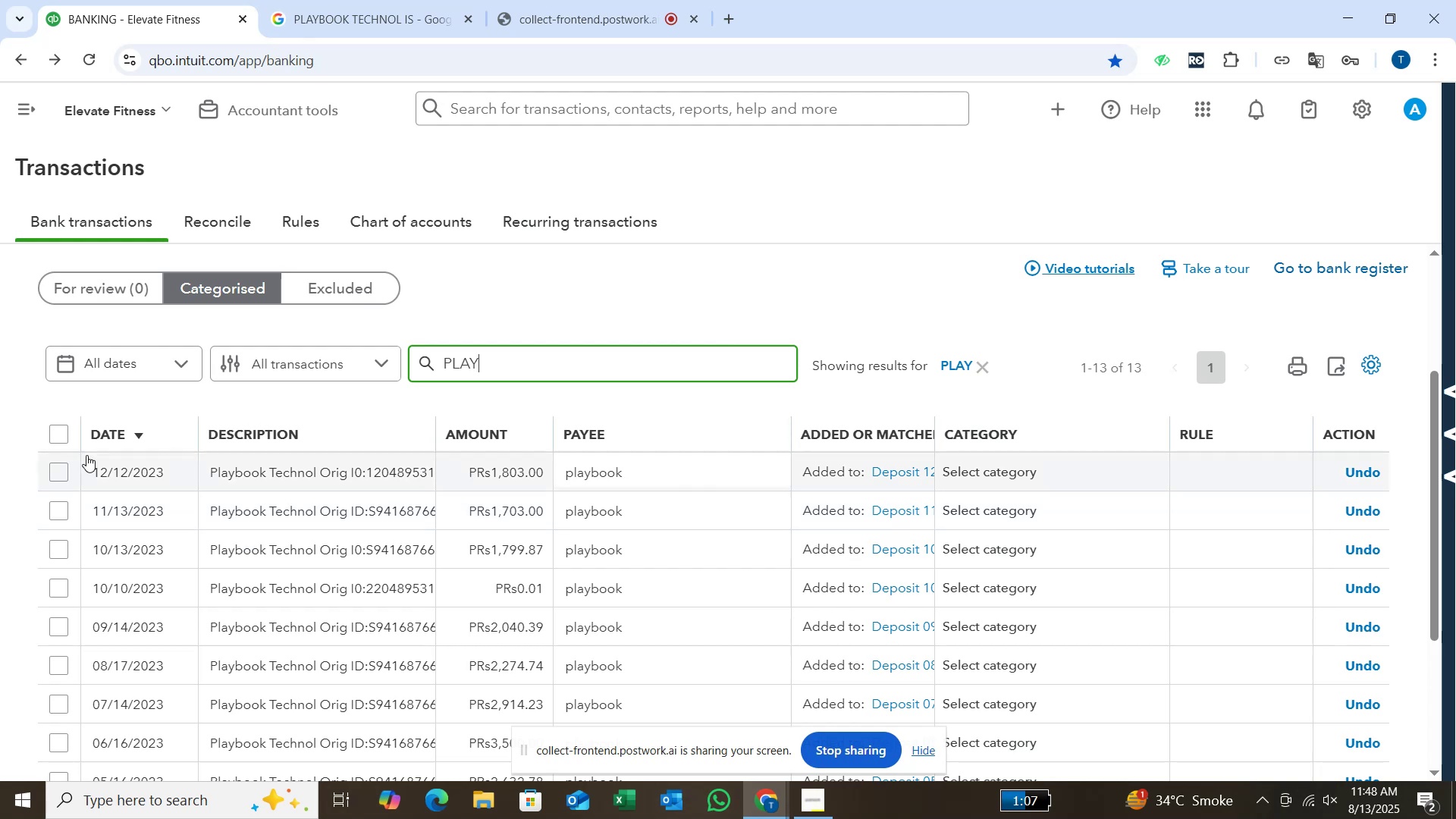 
left_click([56, 434])
 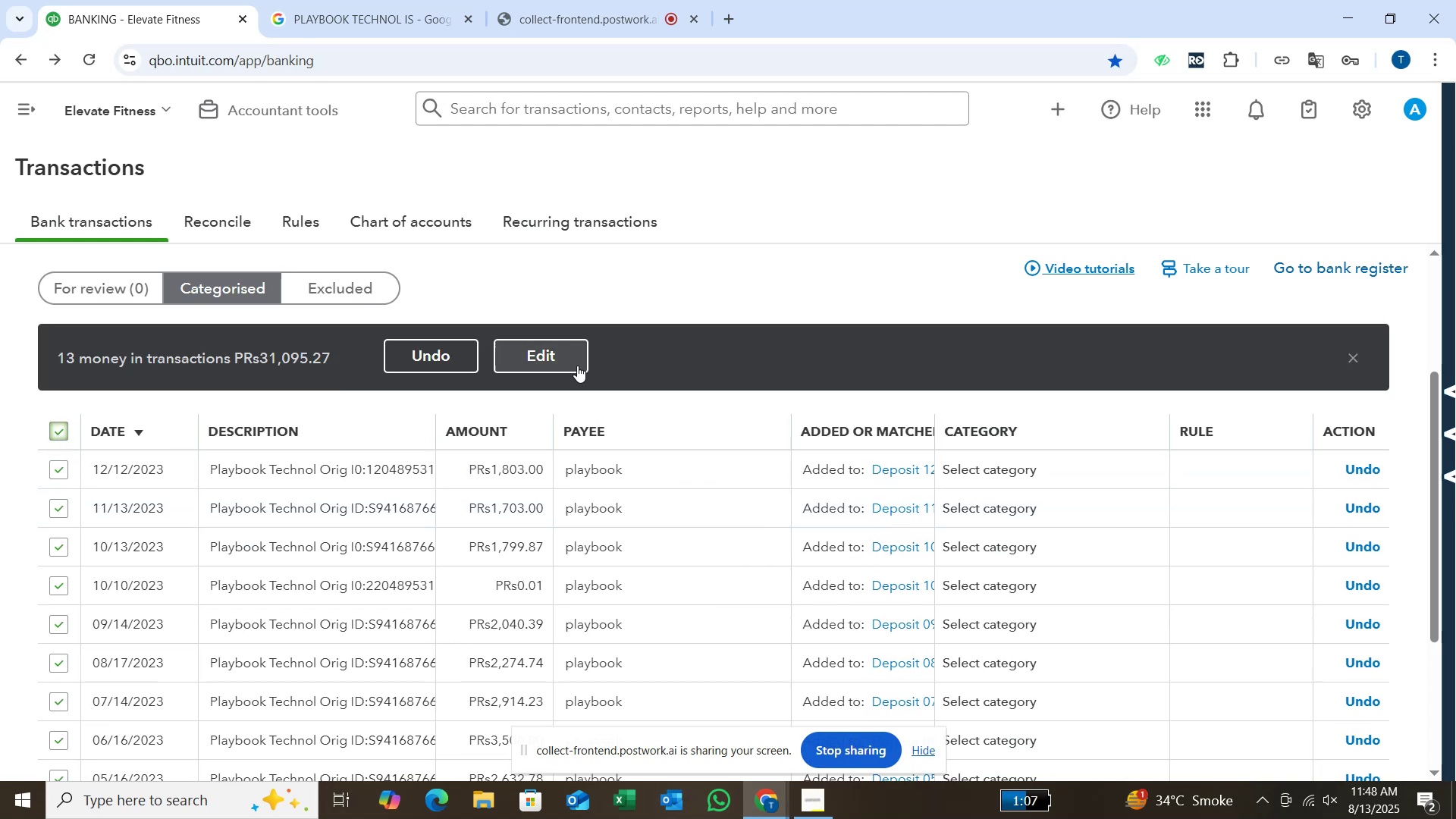 
left_click([553, 362])
 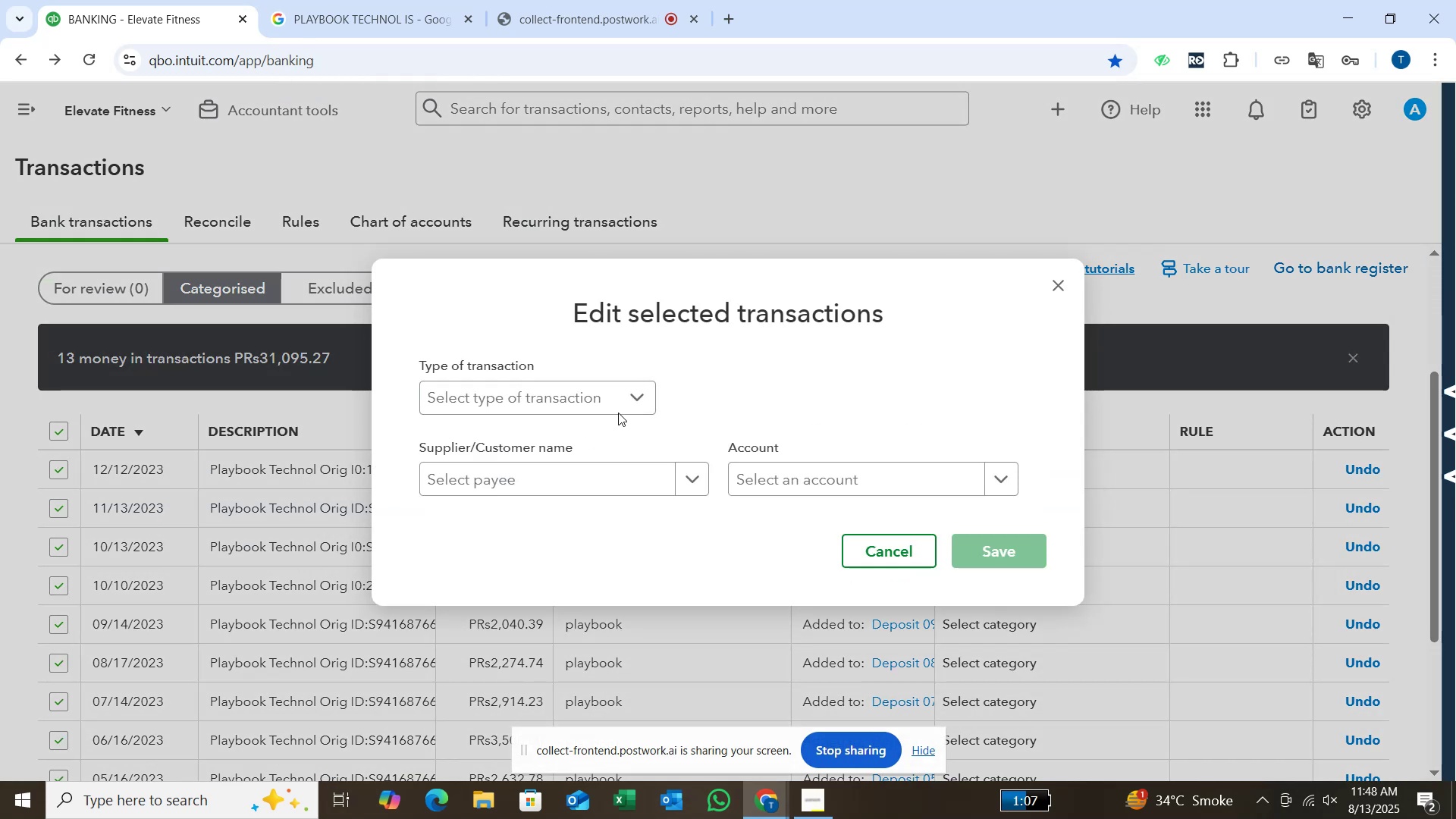 
left_click([639, 400])
 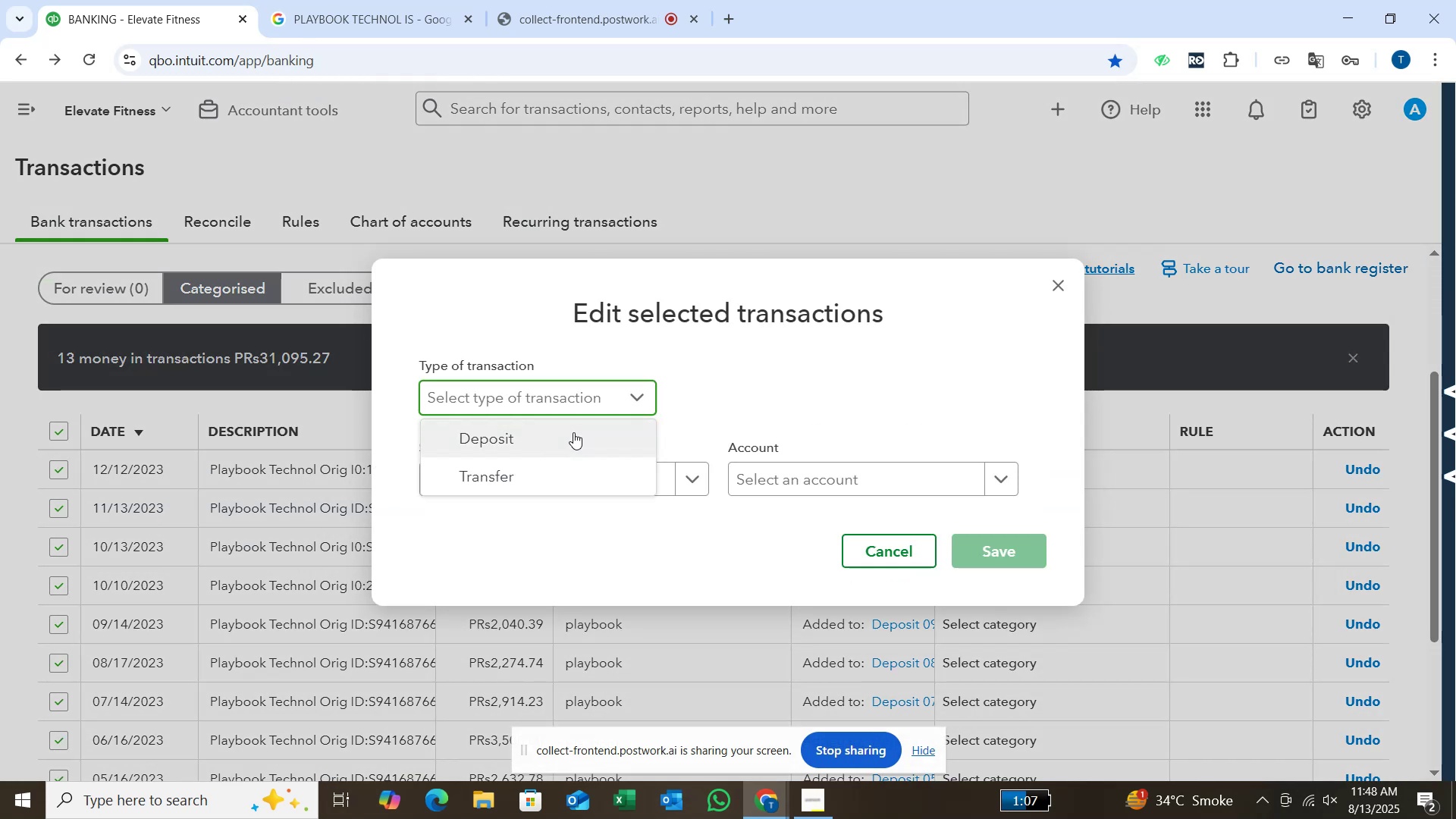 
left_click([573, 432])
 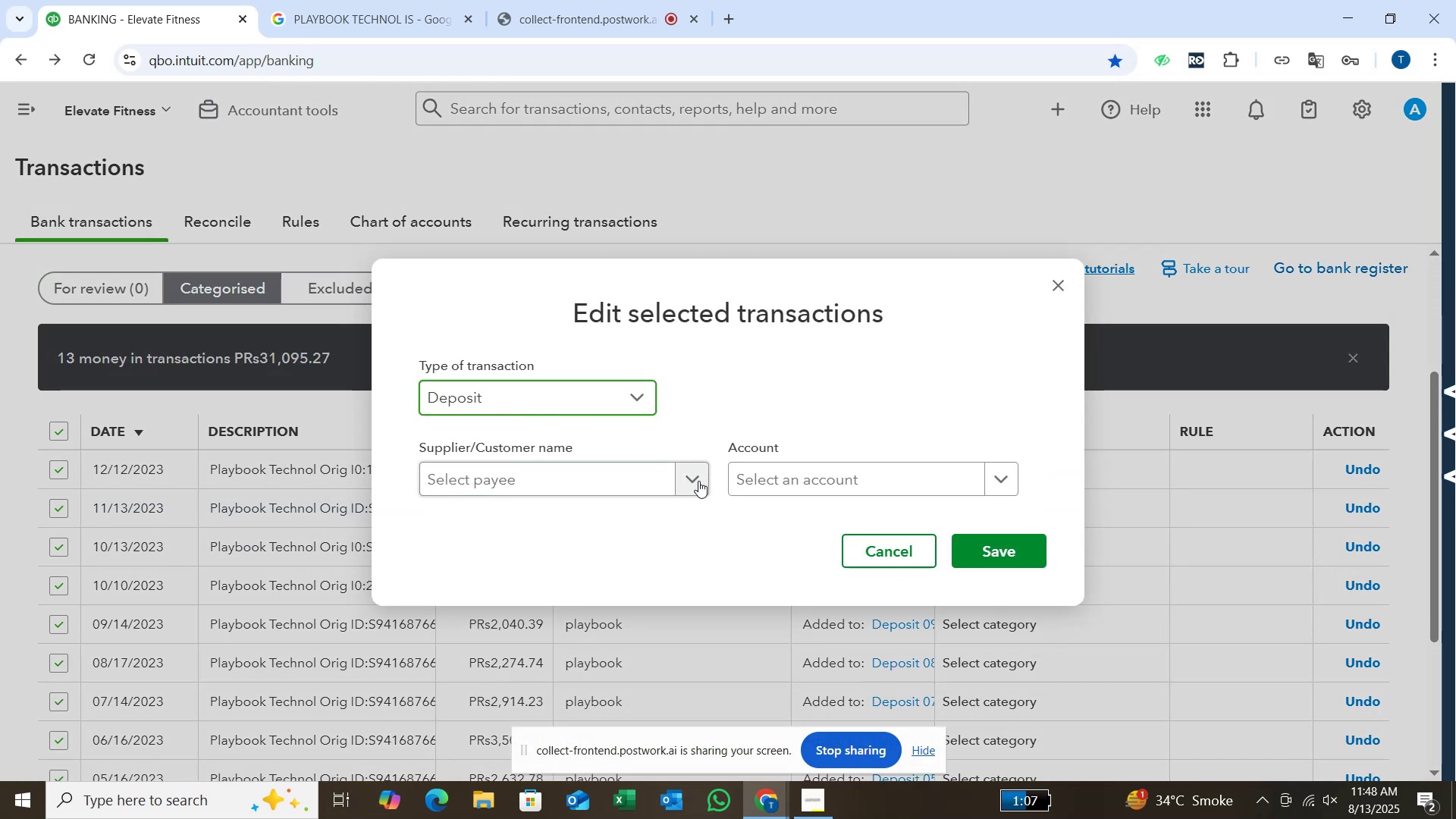 
left_click([692, 478])
 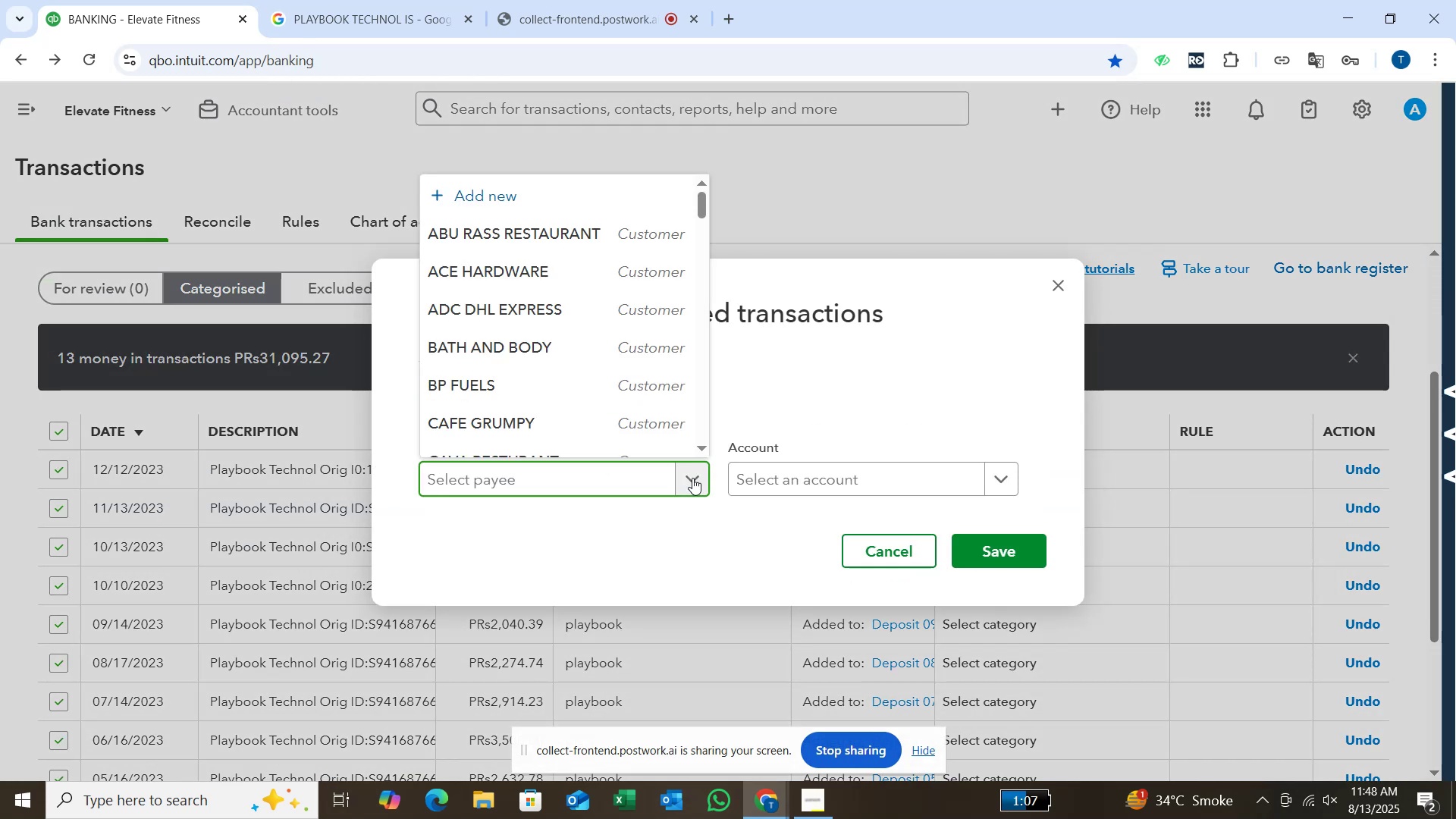 
type(PLAY)
 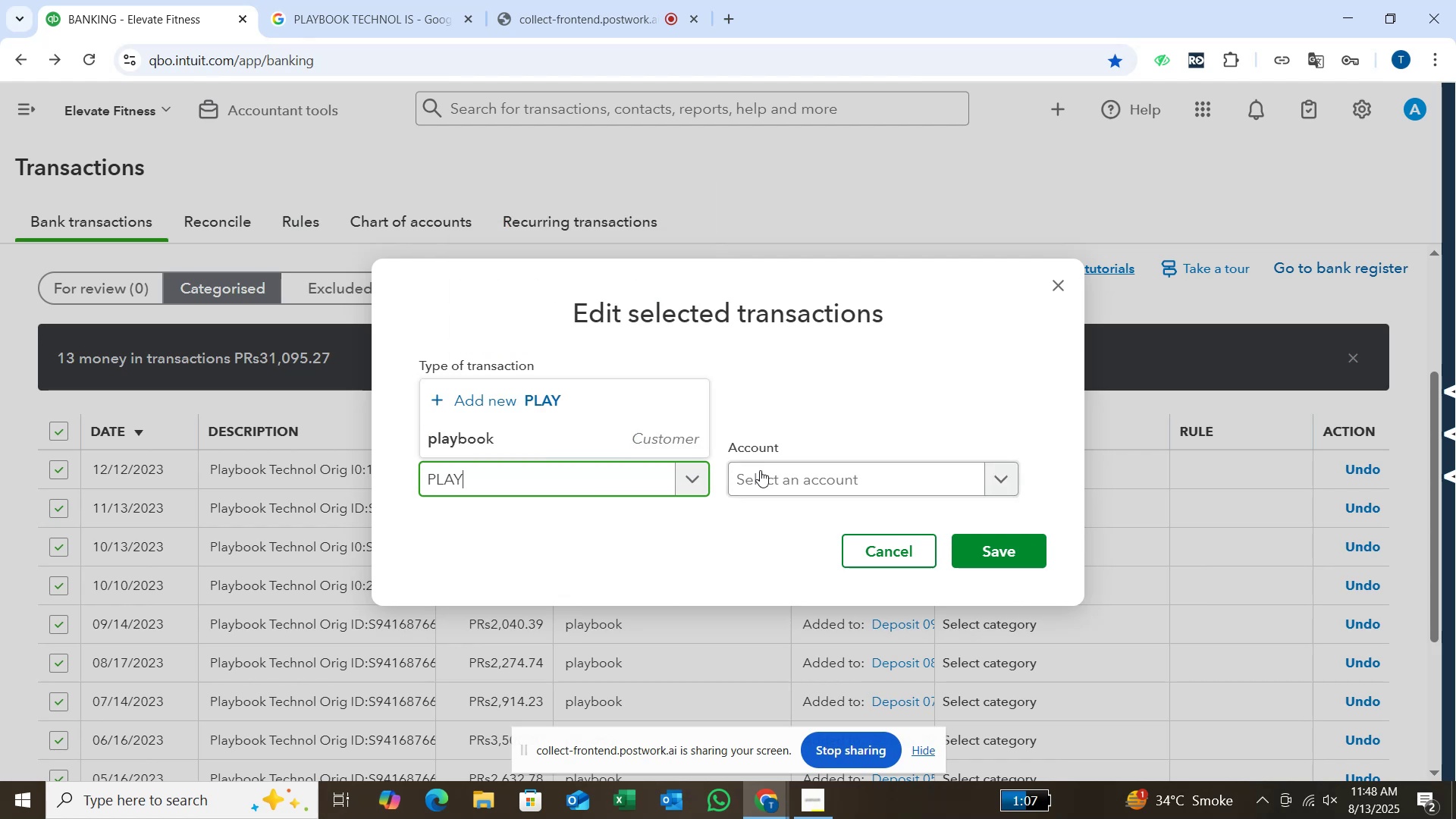 
left_click([664, 439])
 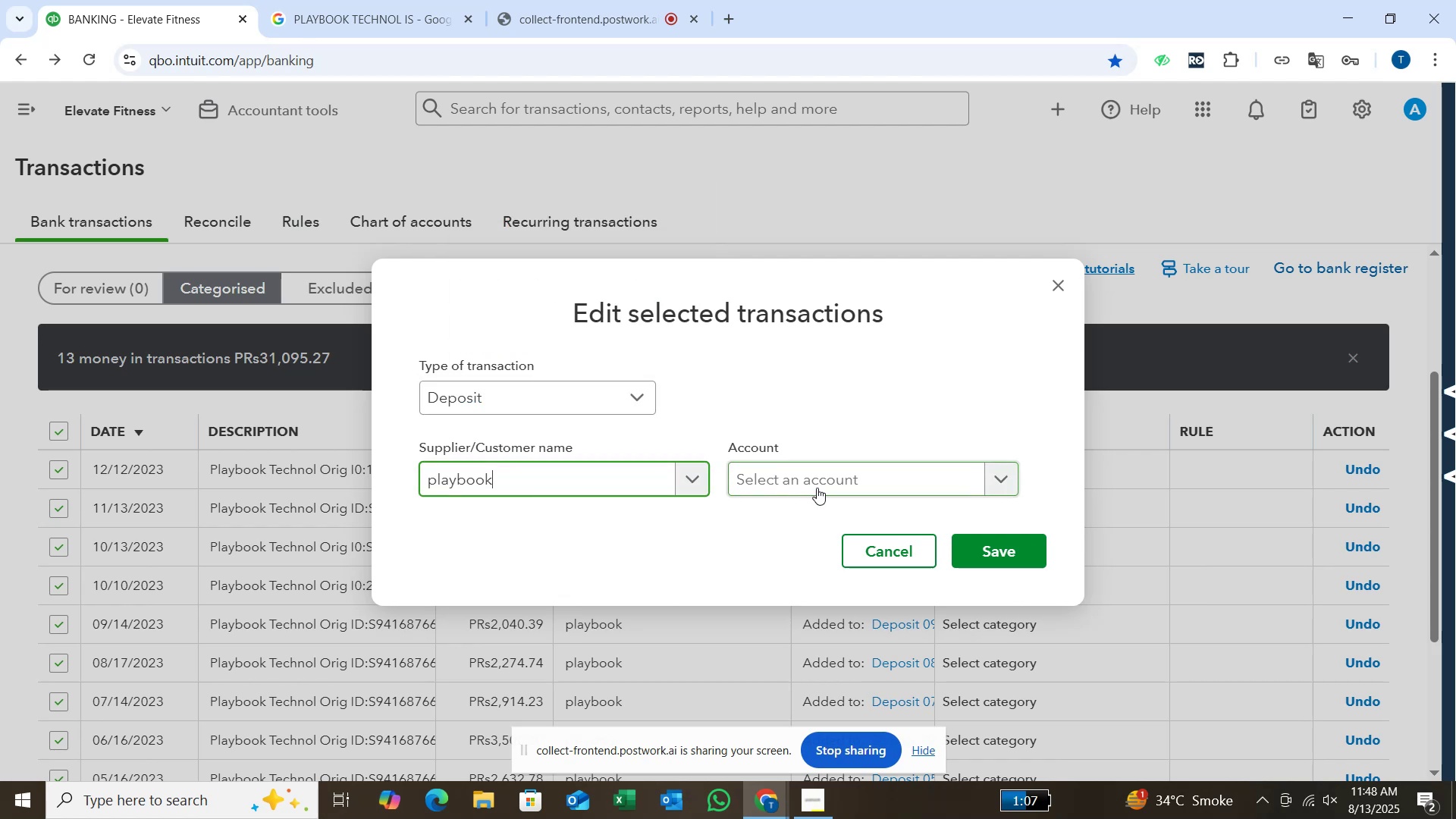 
left_click([817, 488])
 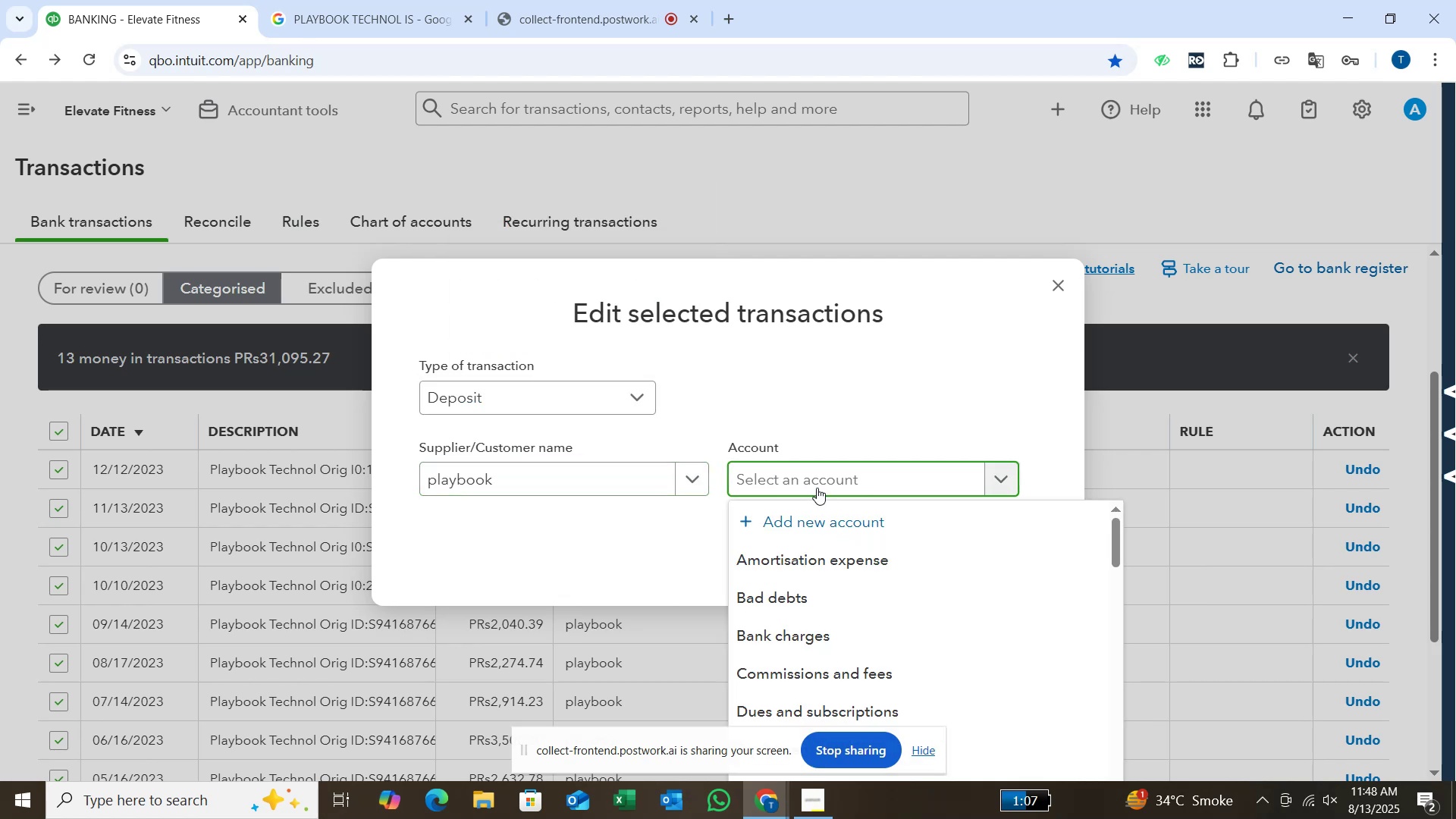 
type(FIT)
 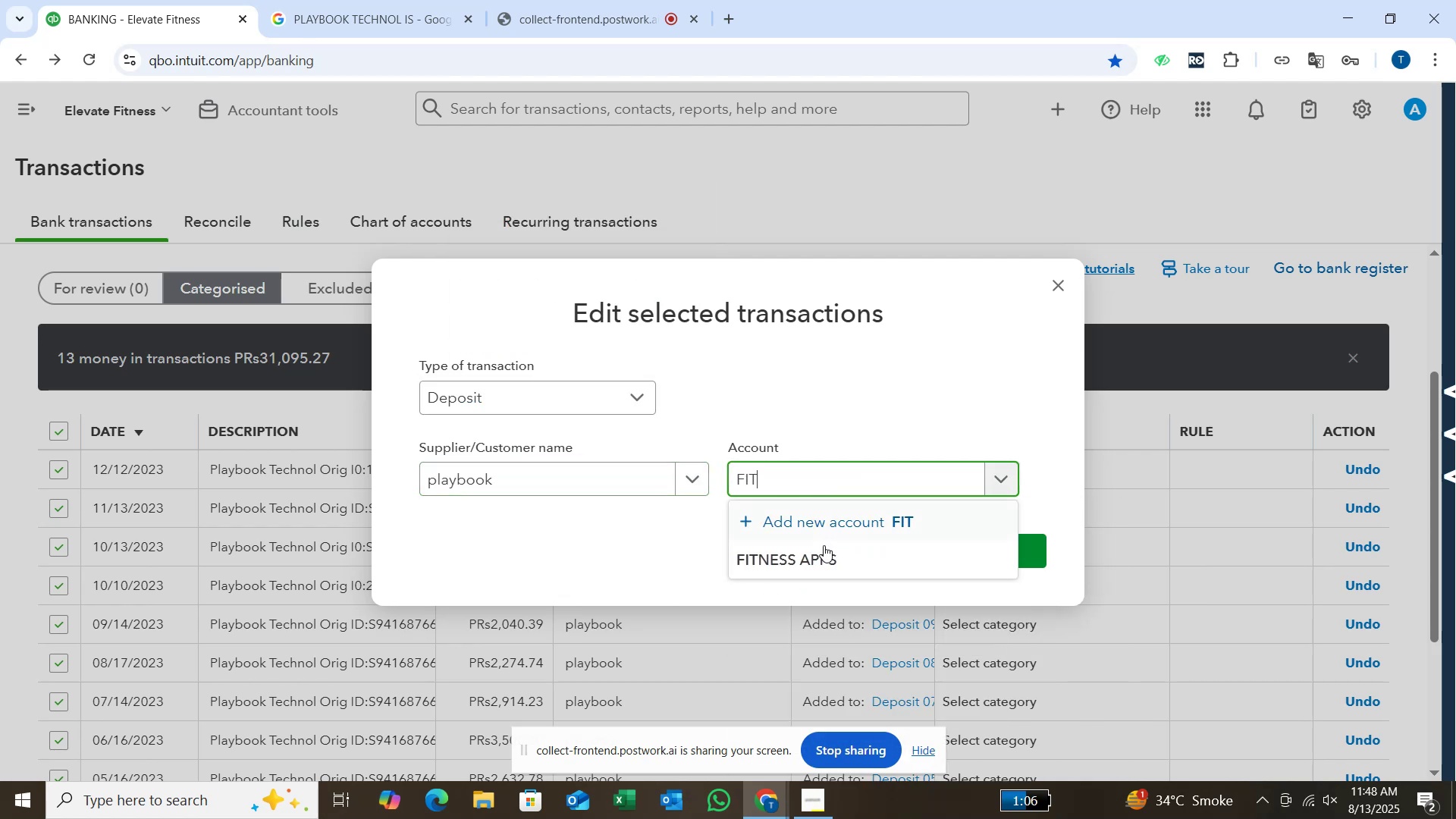 
left_click([825, 548])
 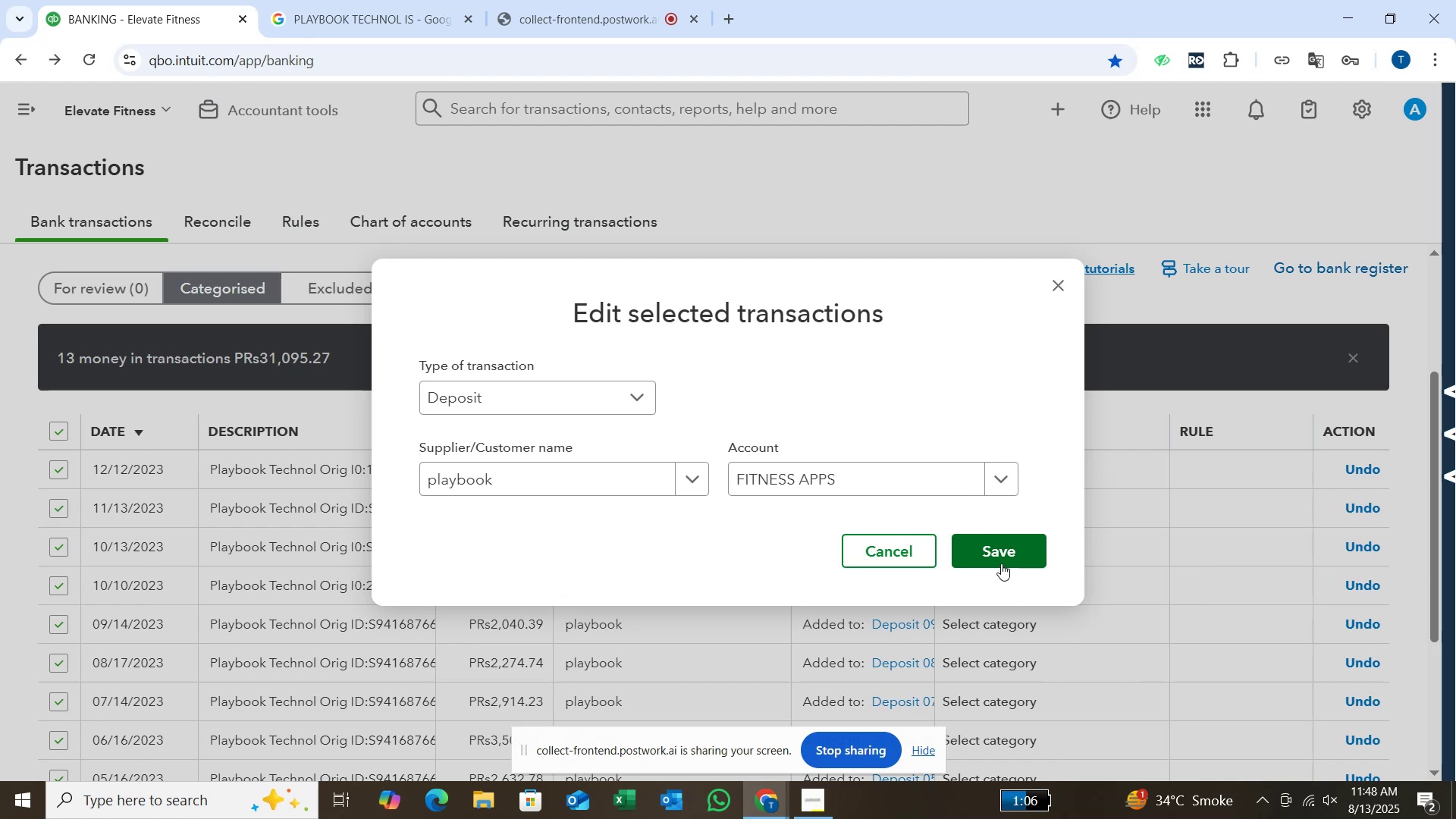 
left_click([1001, 563])
 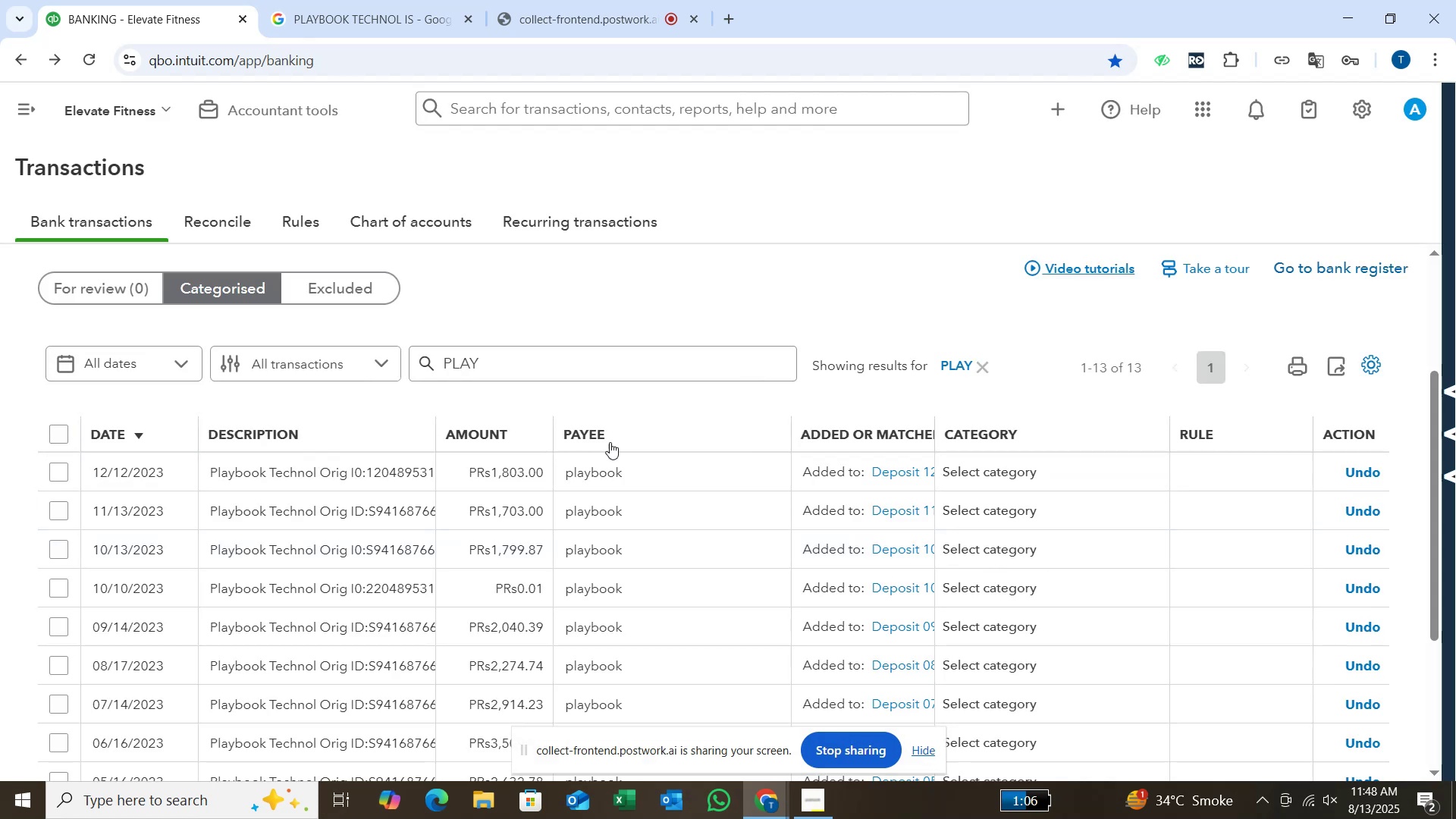 
left_click([987, 361])
 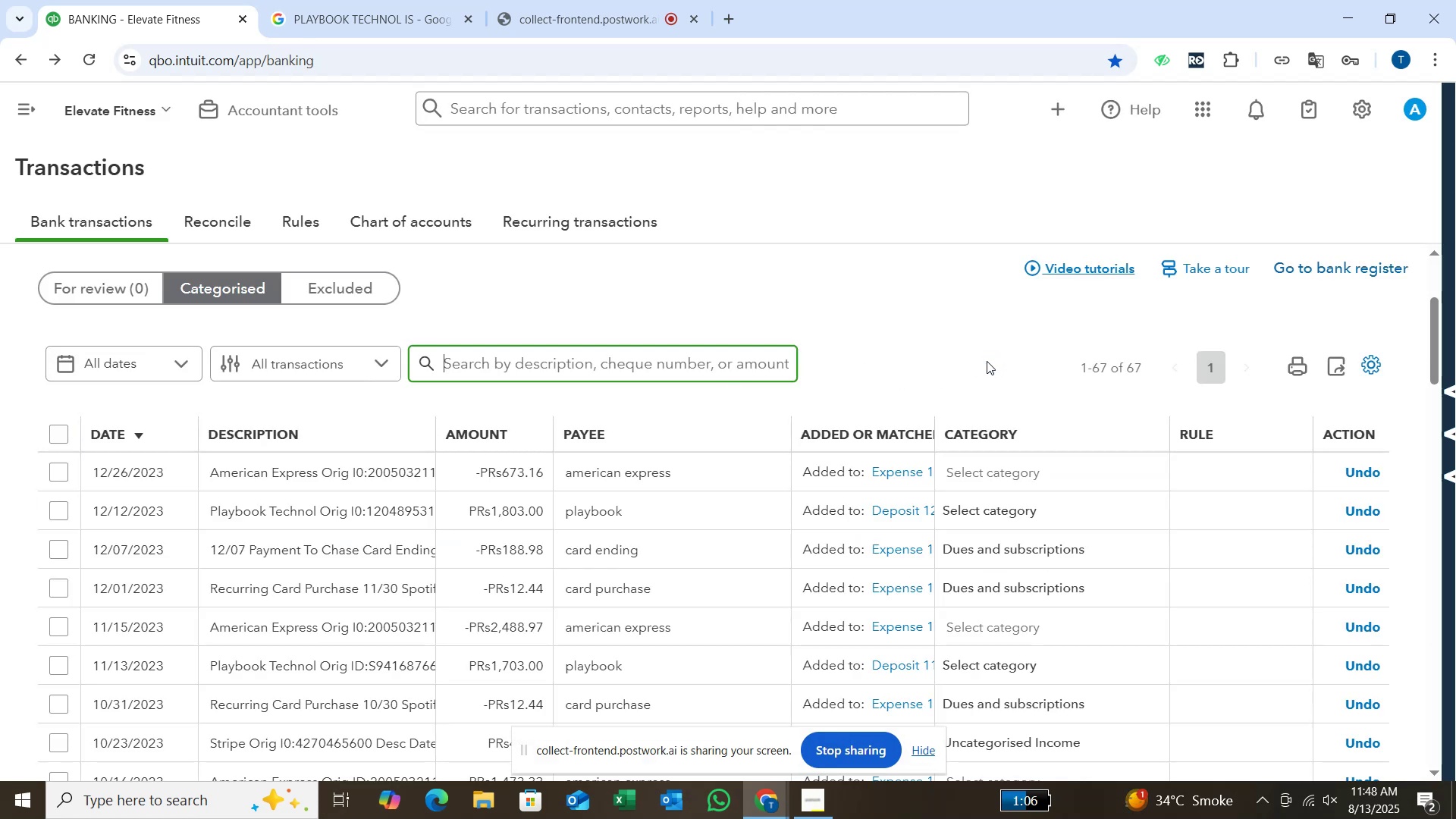 
wait(5.11)
 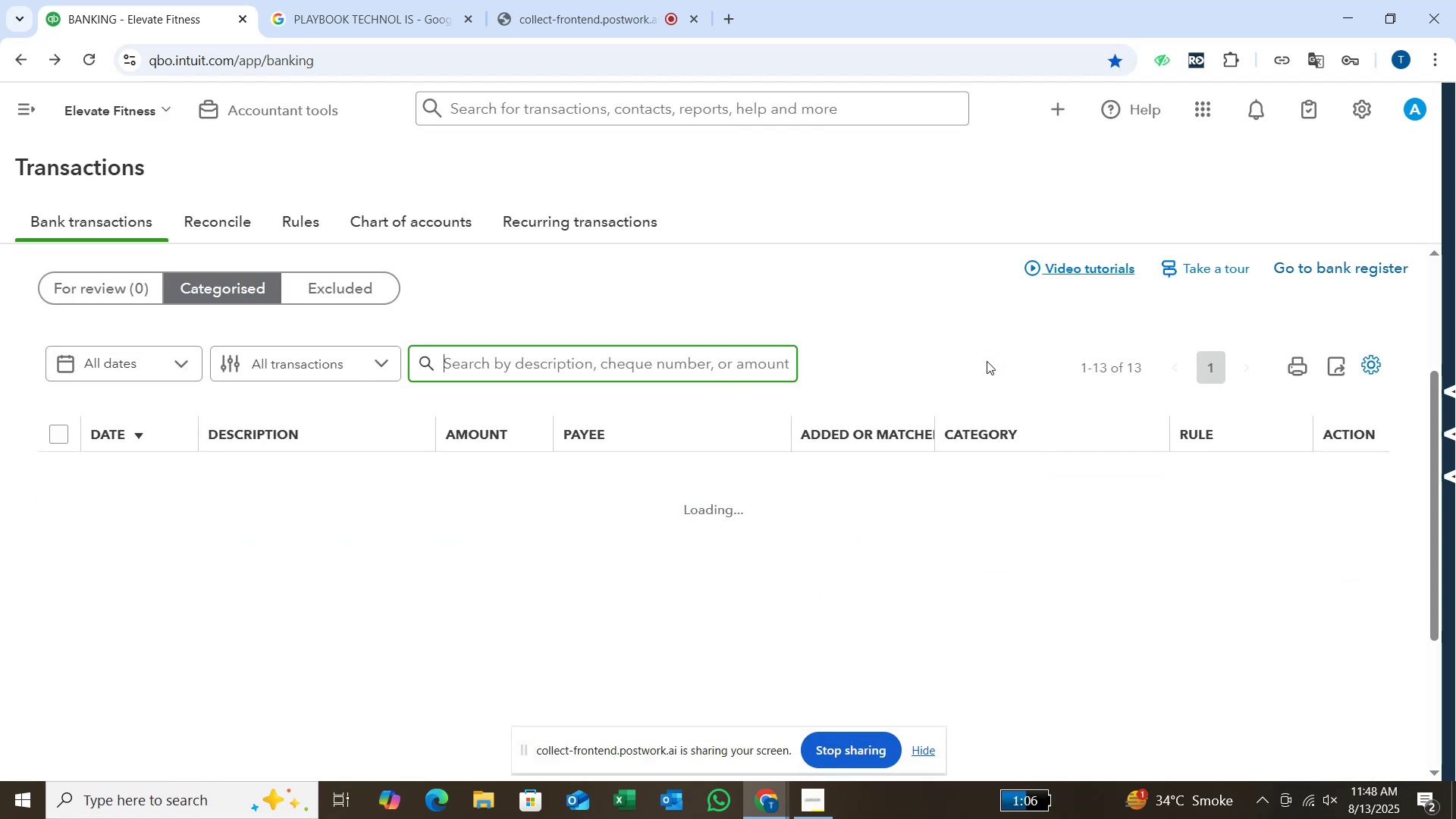 
scroll: coordinate [1012, 603], scroll_direction: up, amount: 2.0
 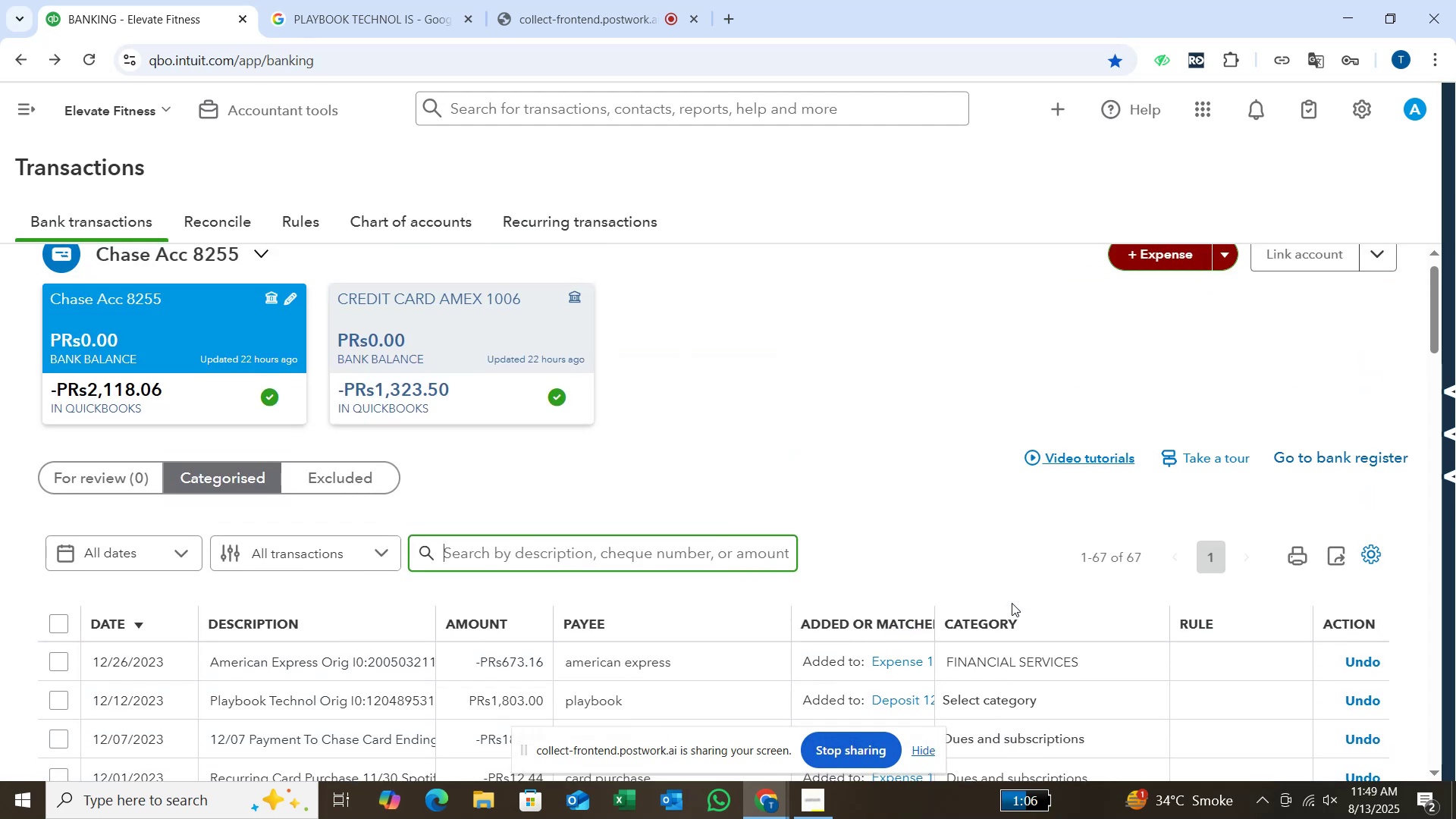 
scroll: coordinate [1012, 603], scroll_direction: down, amount: 4.0
 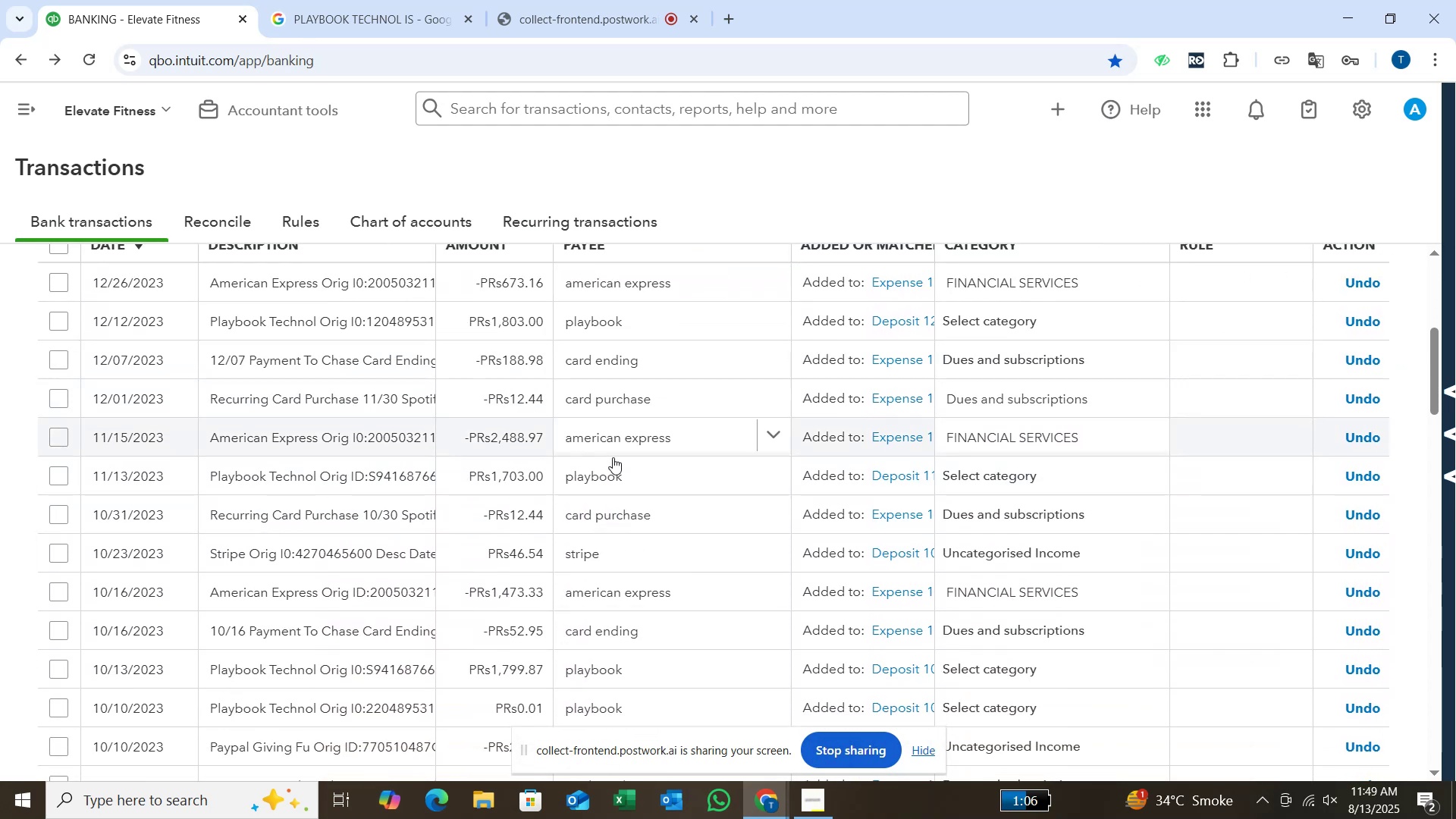 
scroll: coordinate [736, 497], scroll_direction: up, amount: 1.0
 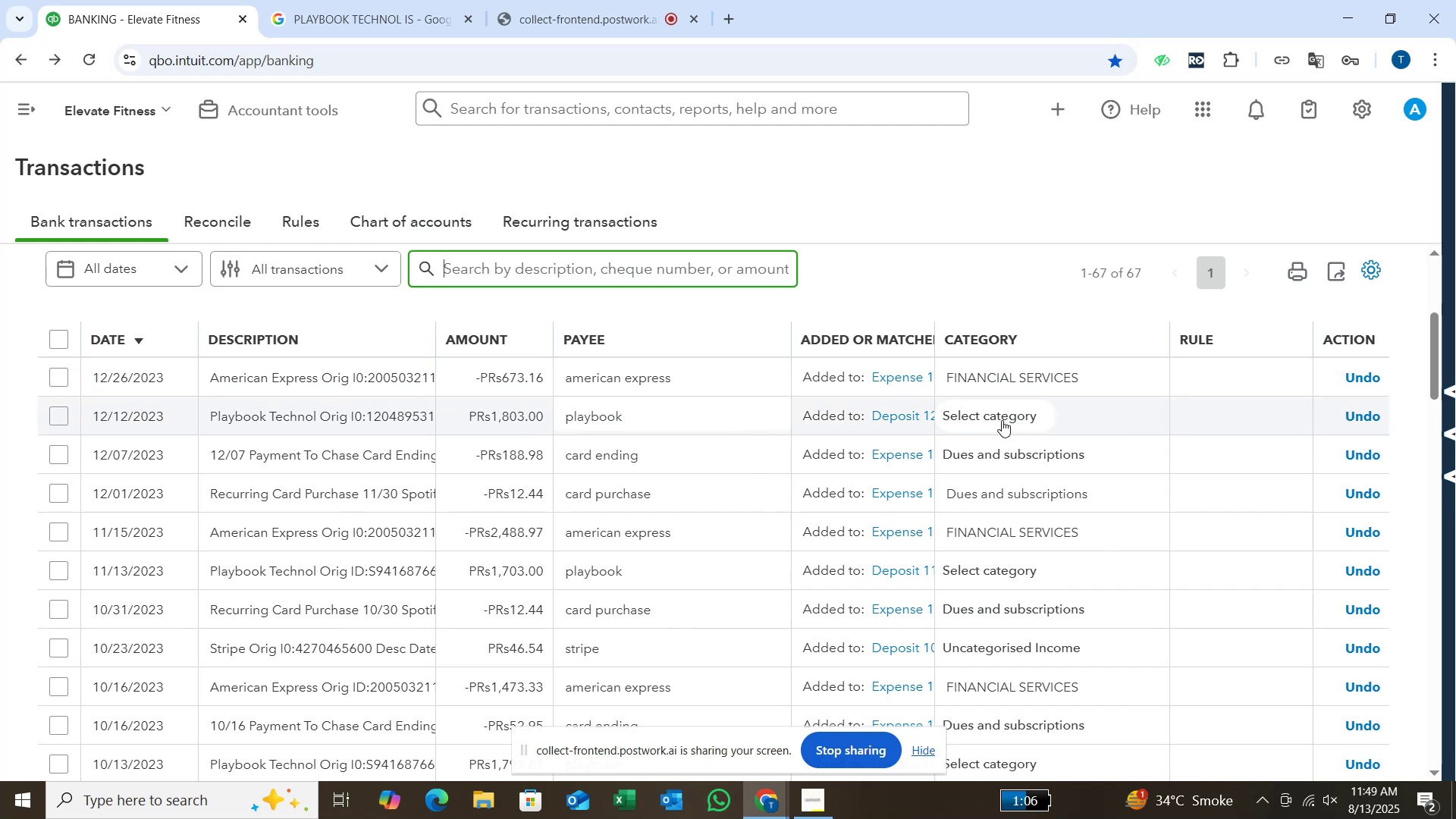 
wait(7.35)
 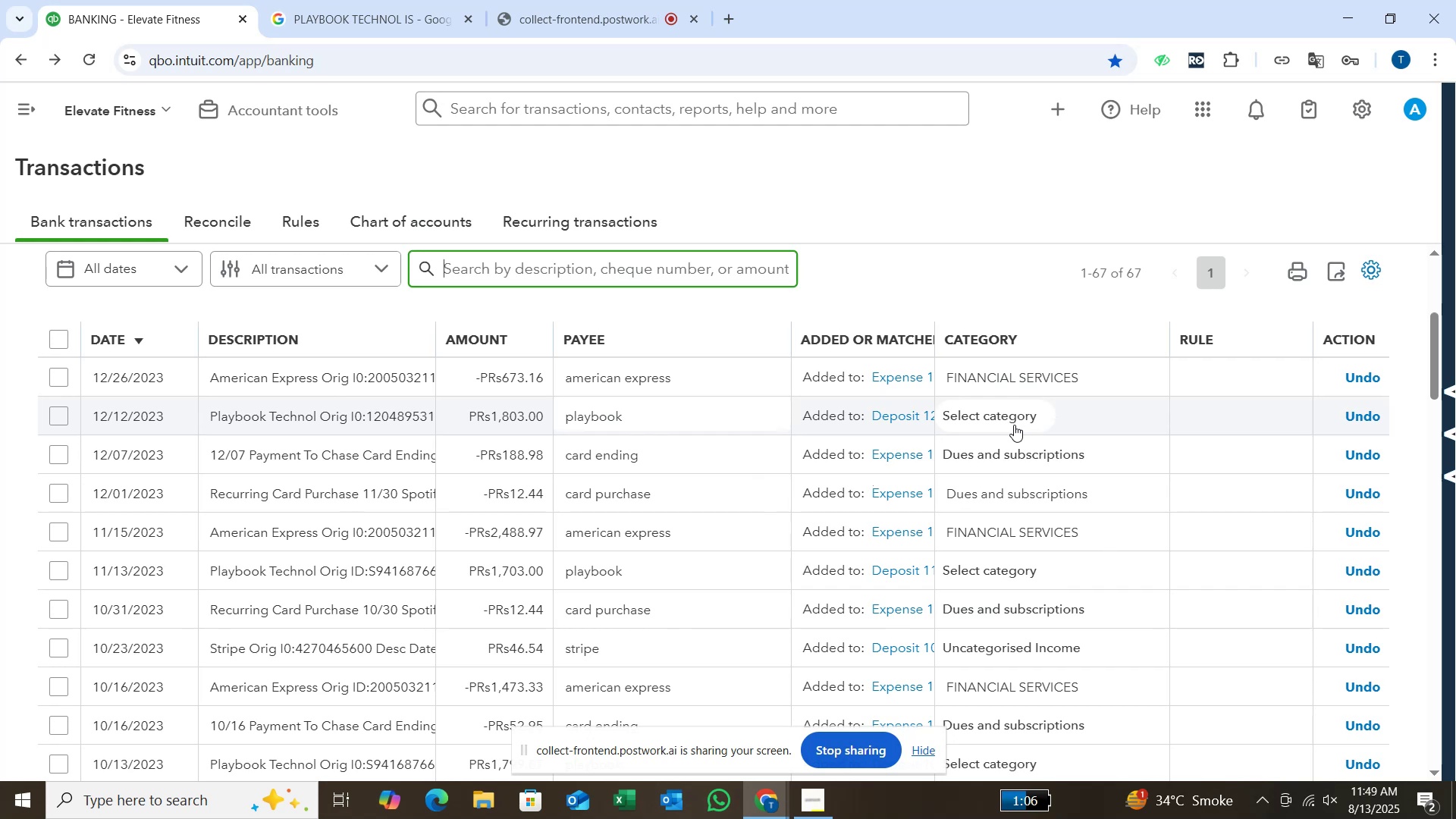 
left_click([1015, 413])
 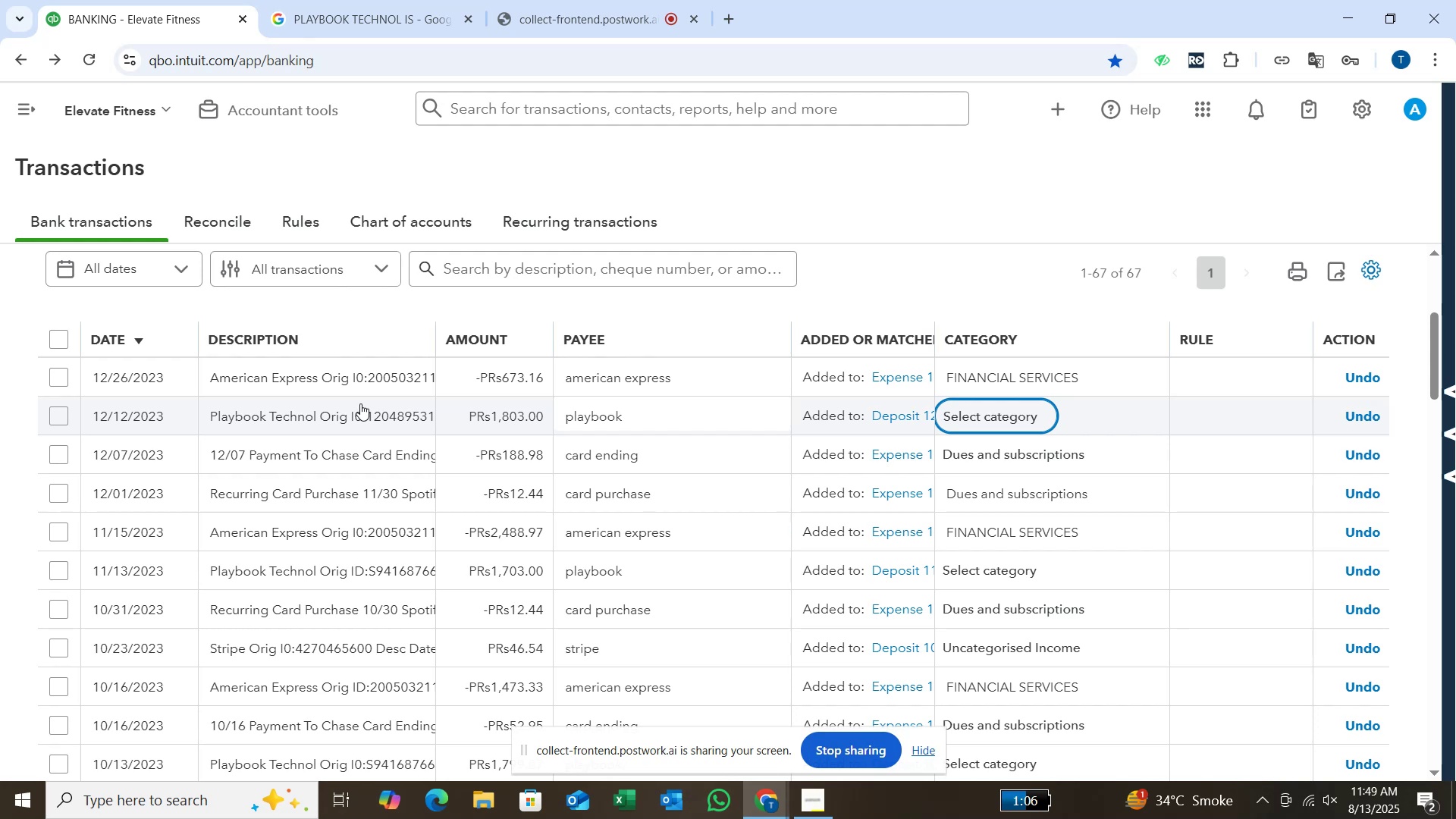 
wait(6.77)
 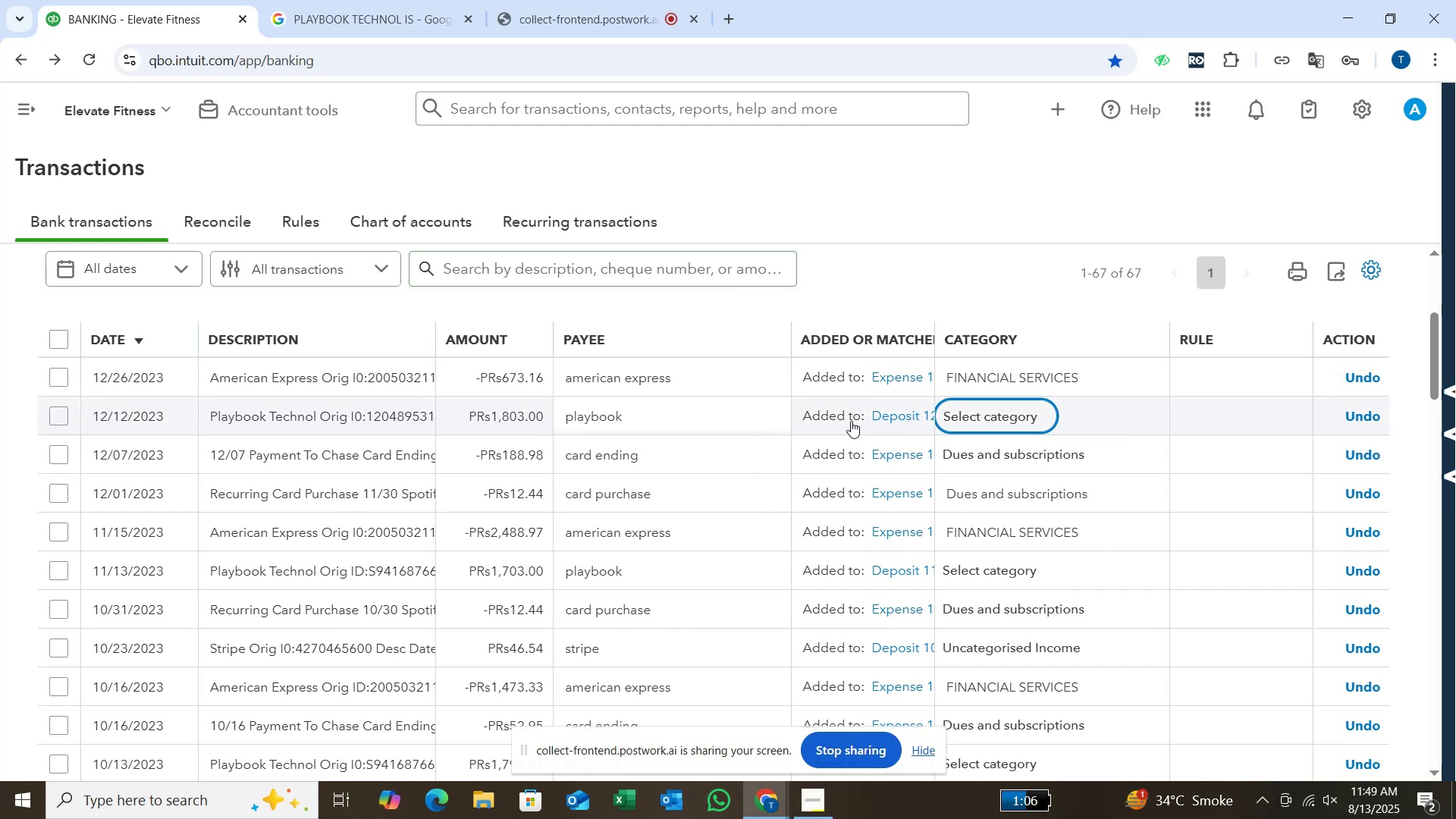 
left_click([371, 466])
 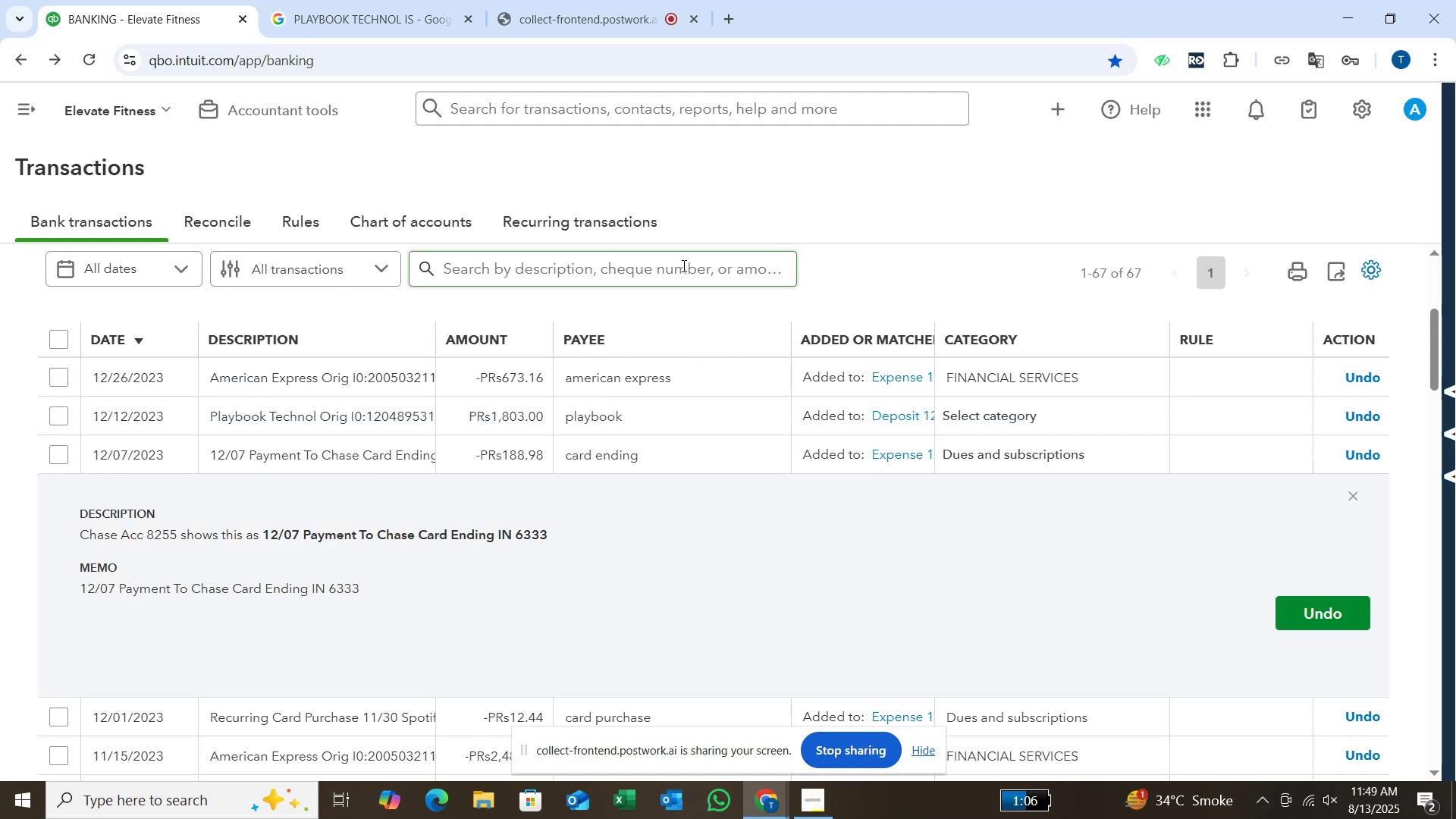 
wait(8.84)
 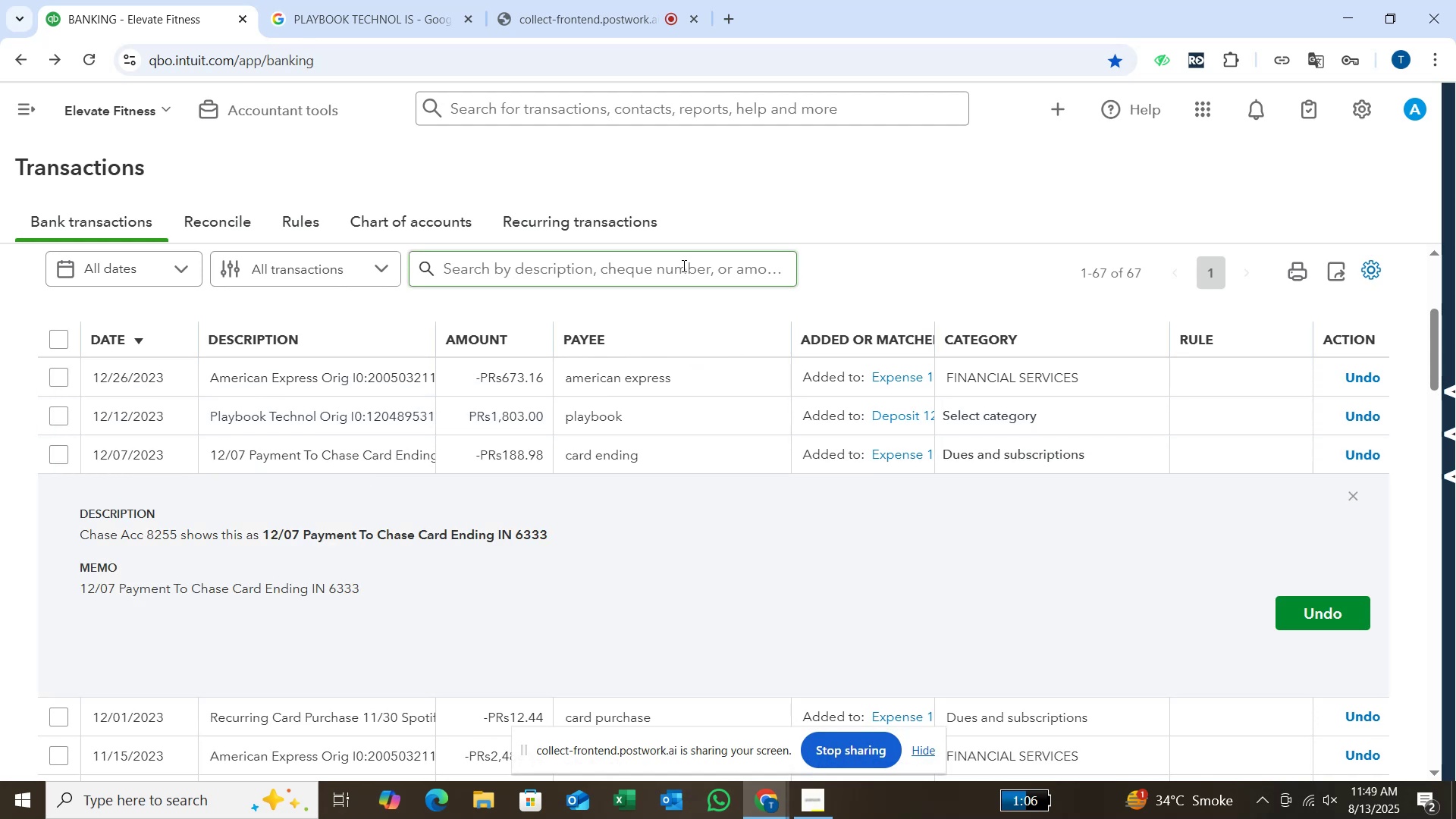 
left_click([647, 262])
 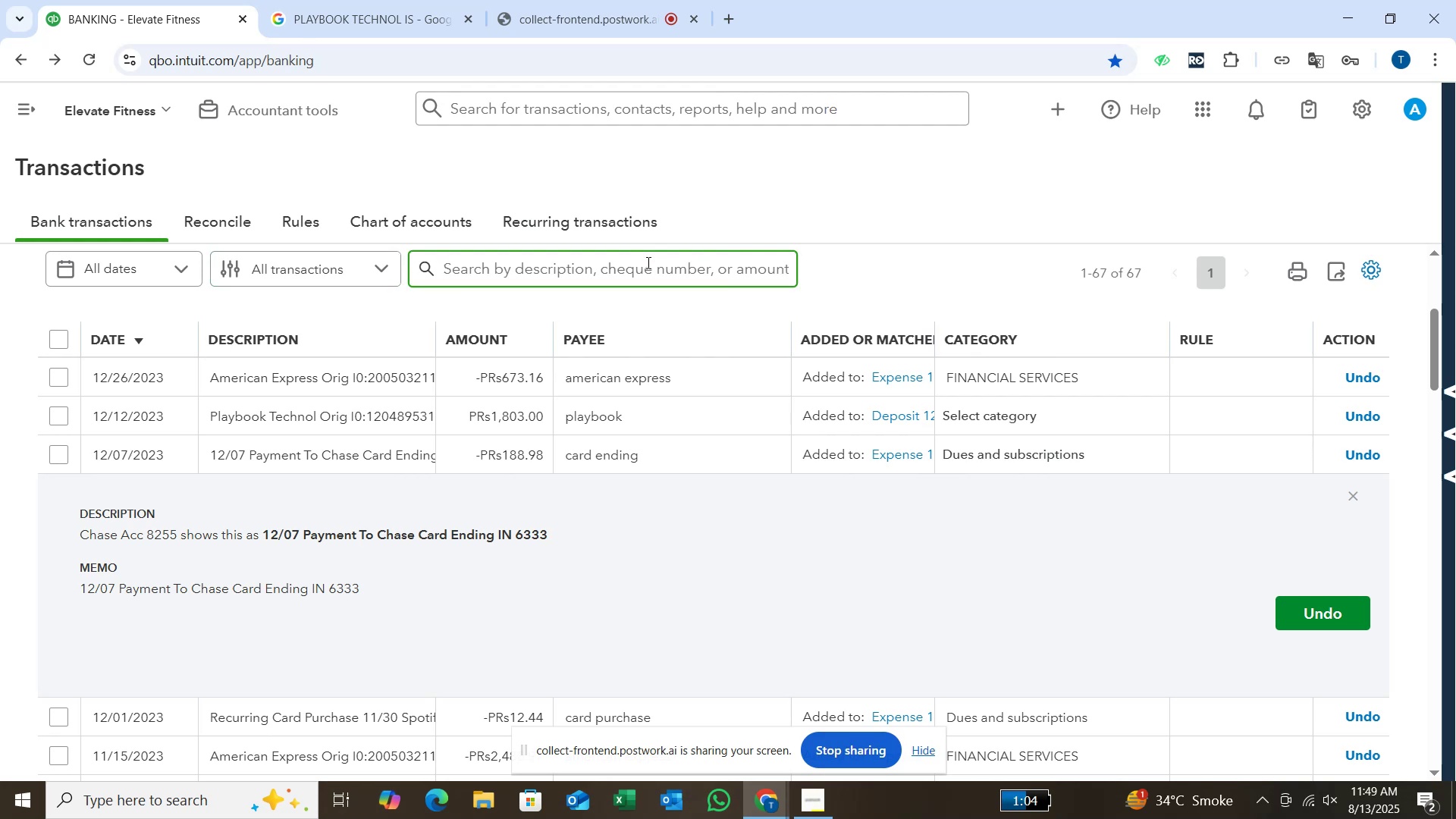 
type(CARD)
 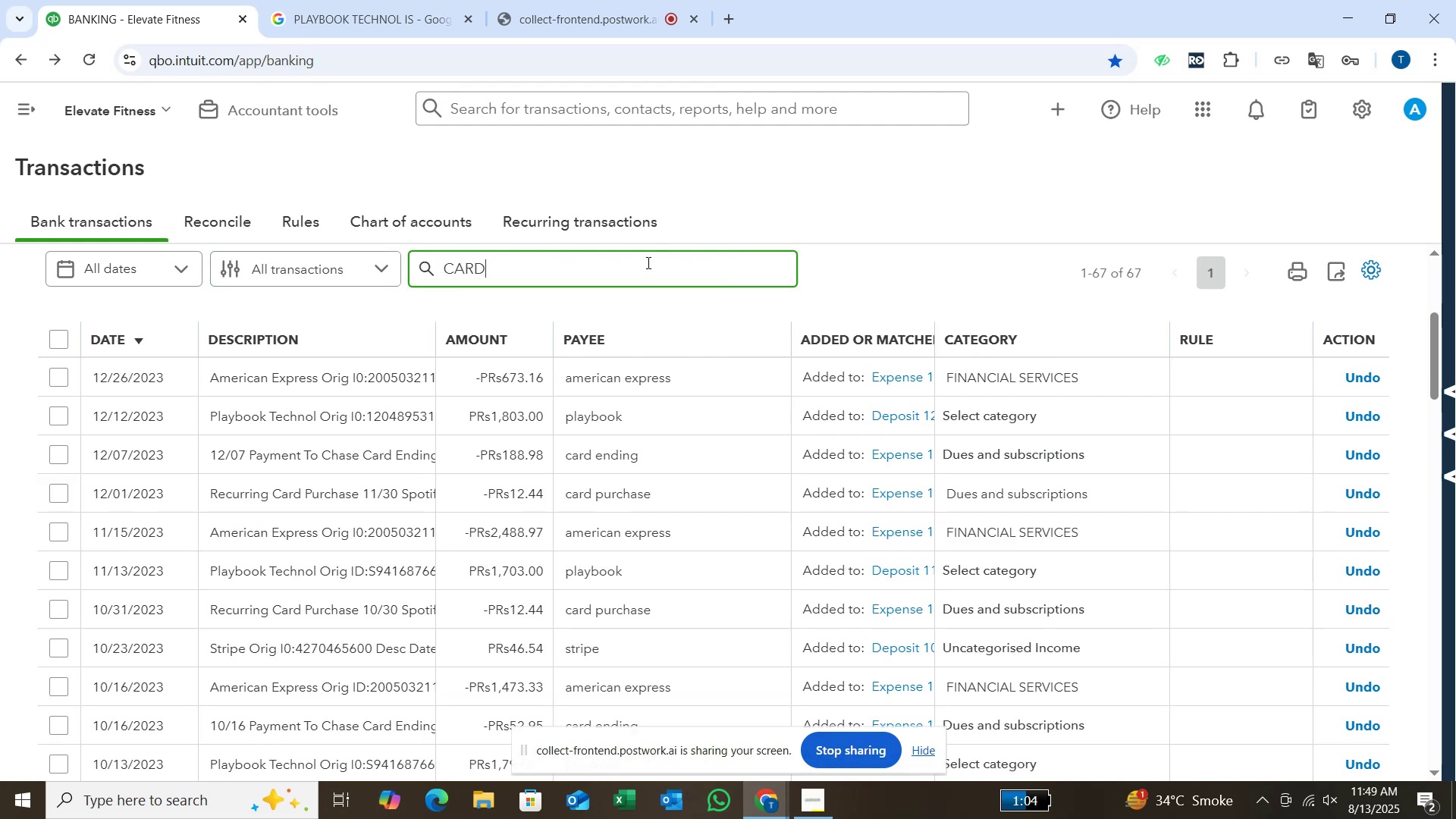 
key(Enter)
 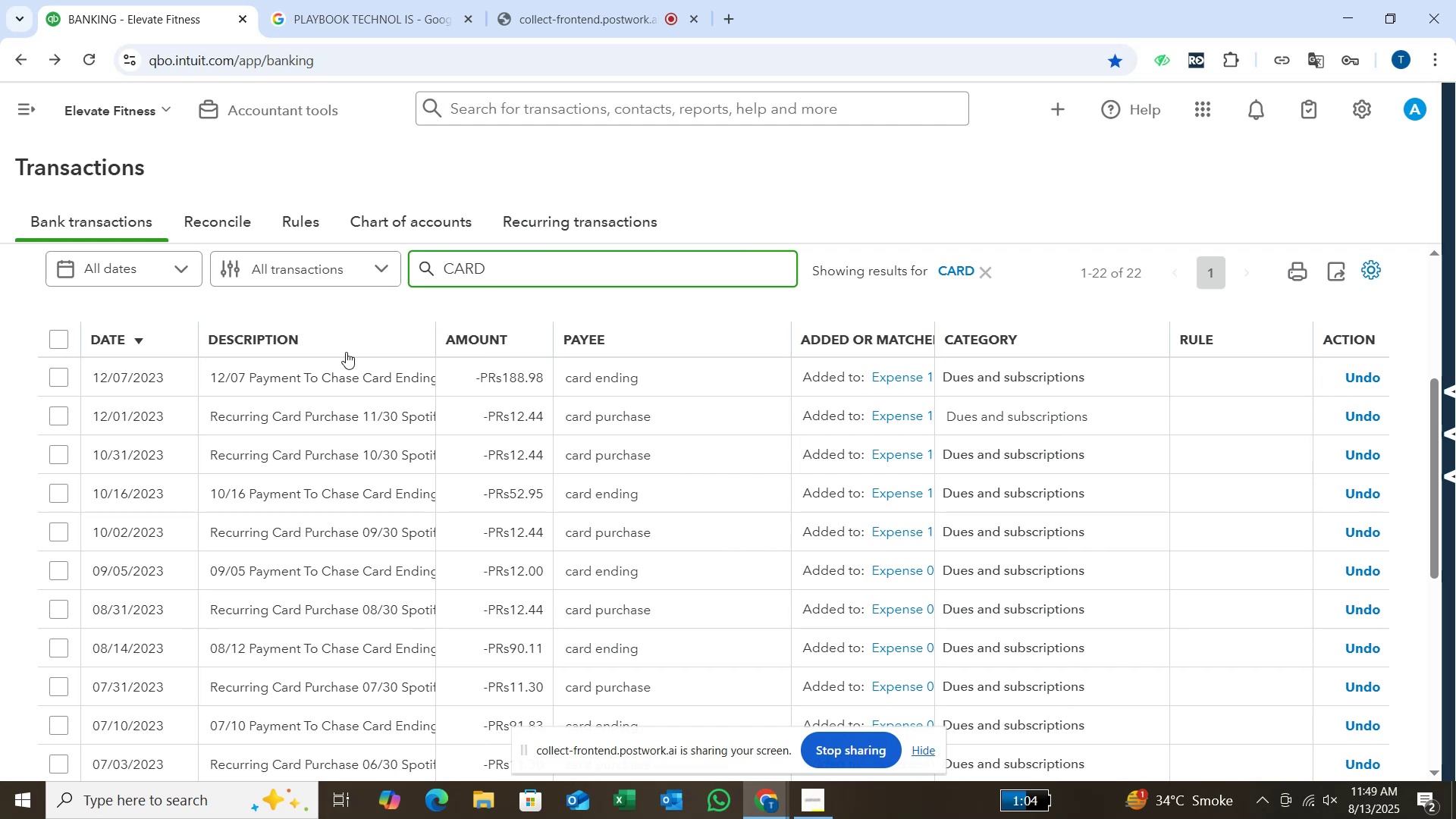 
wait(9.63)
 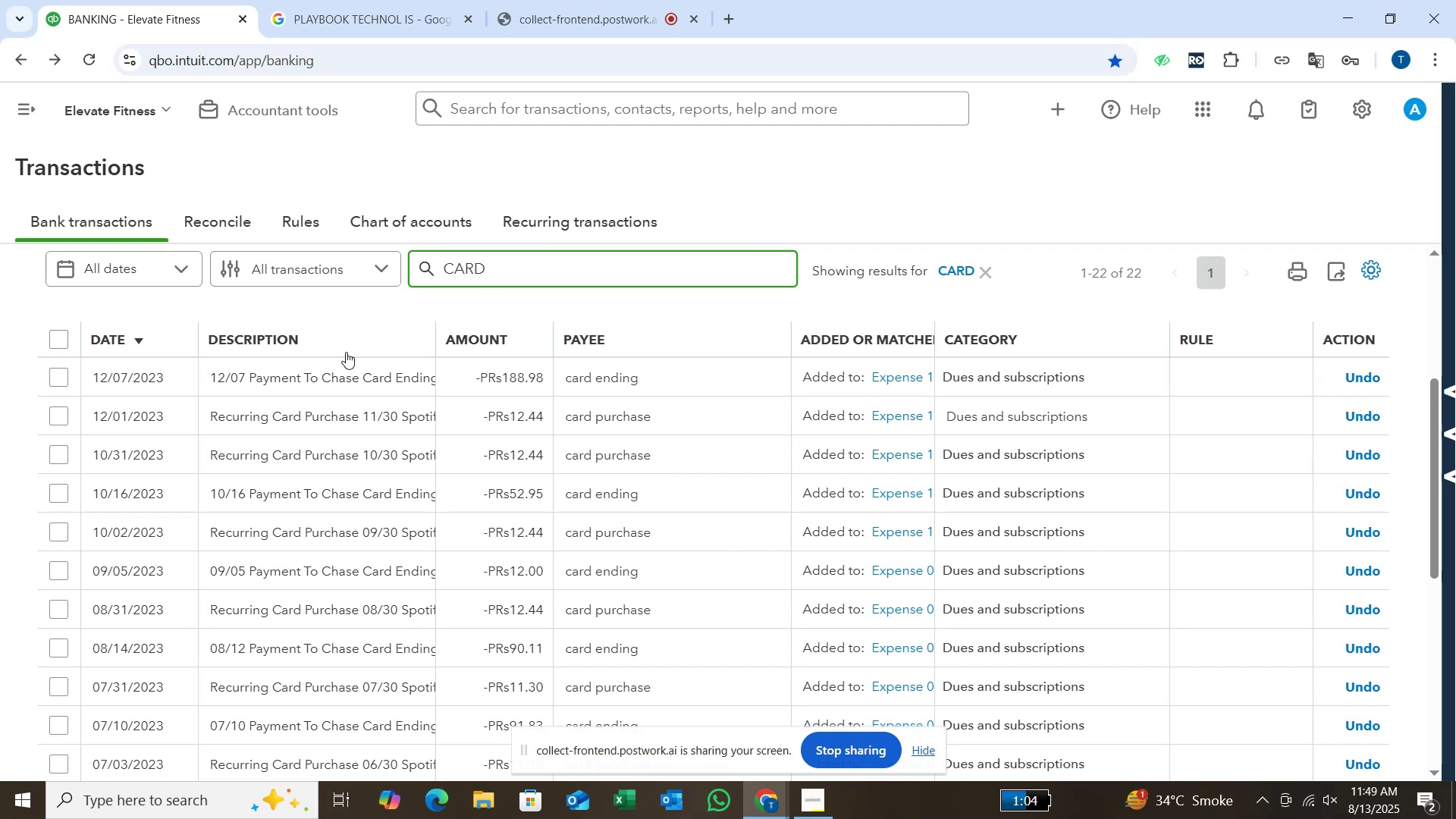 
type( ENDING)
 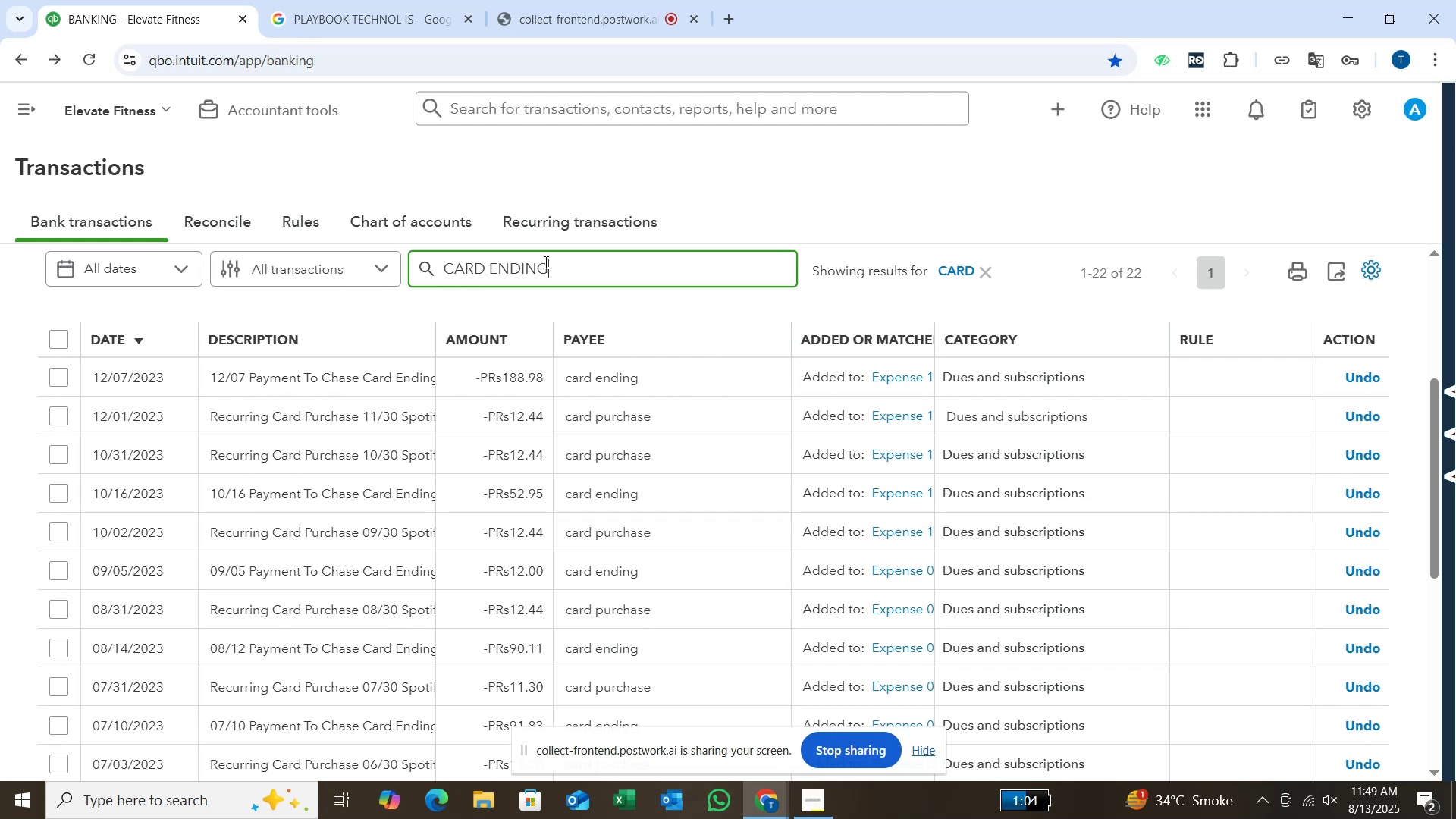 
key(Enter)
 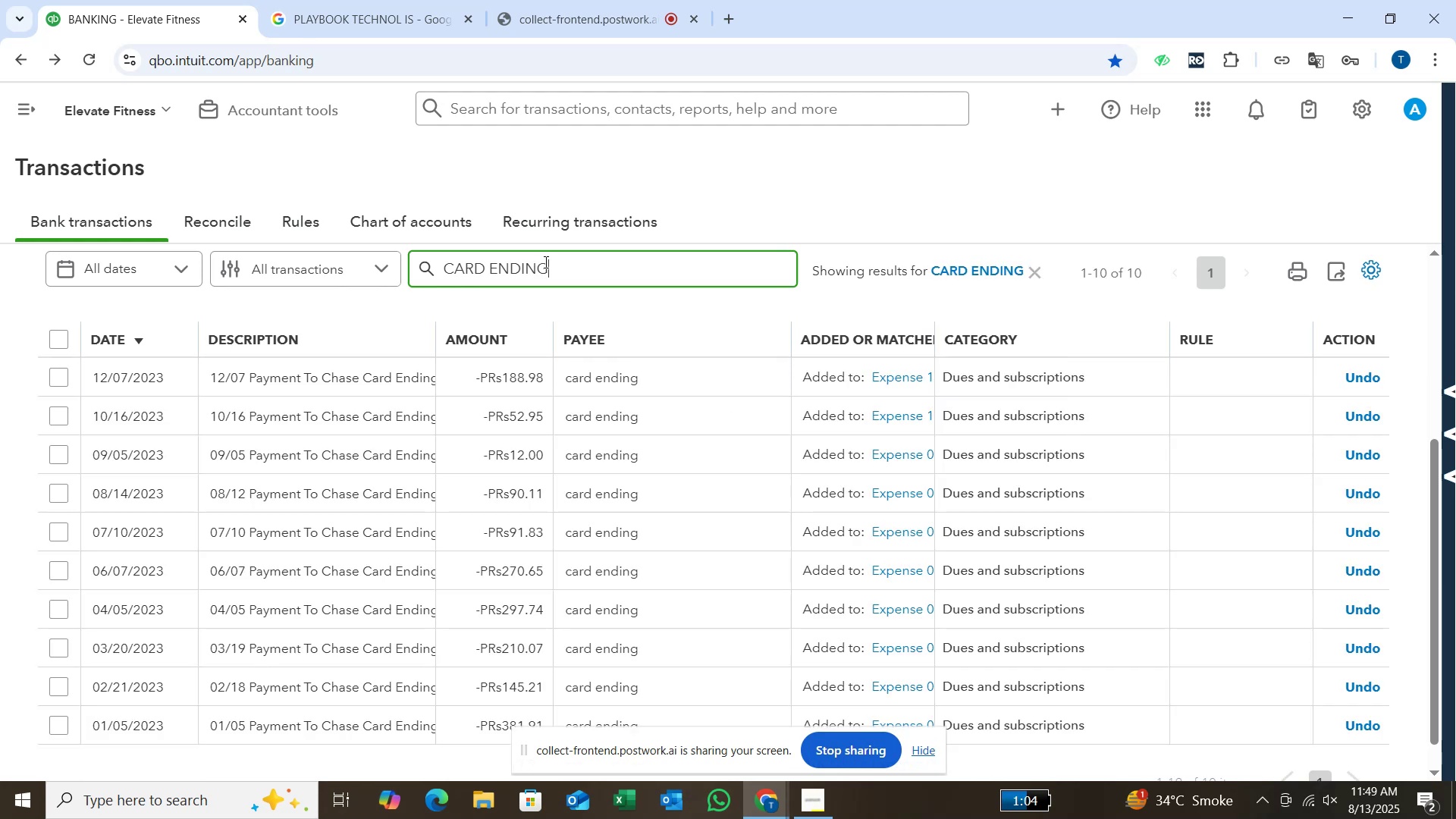 
scroll: coordinate [856, 391], scroll_direction: up, amount: 3.0
 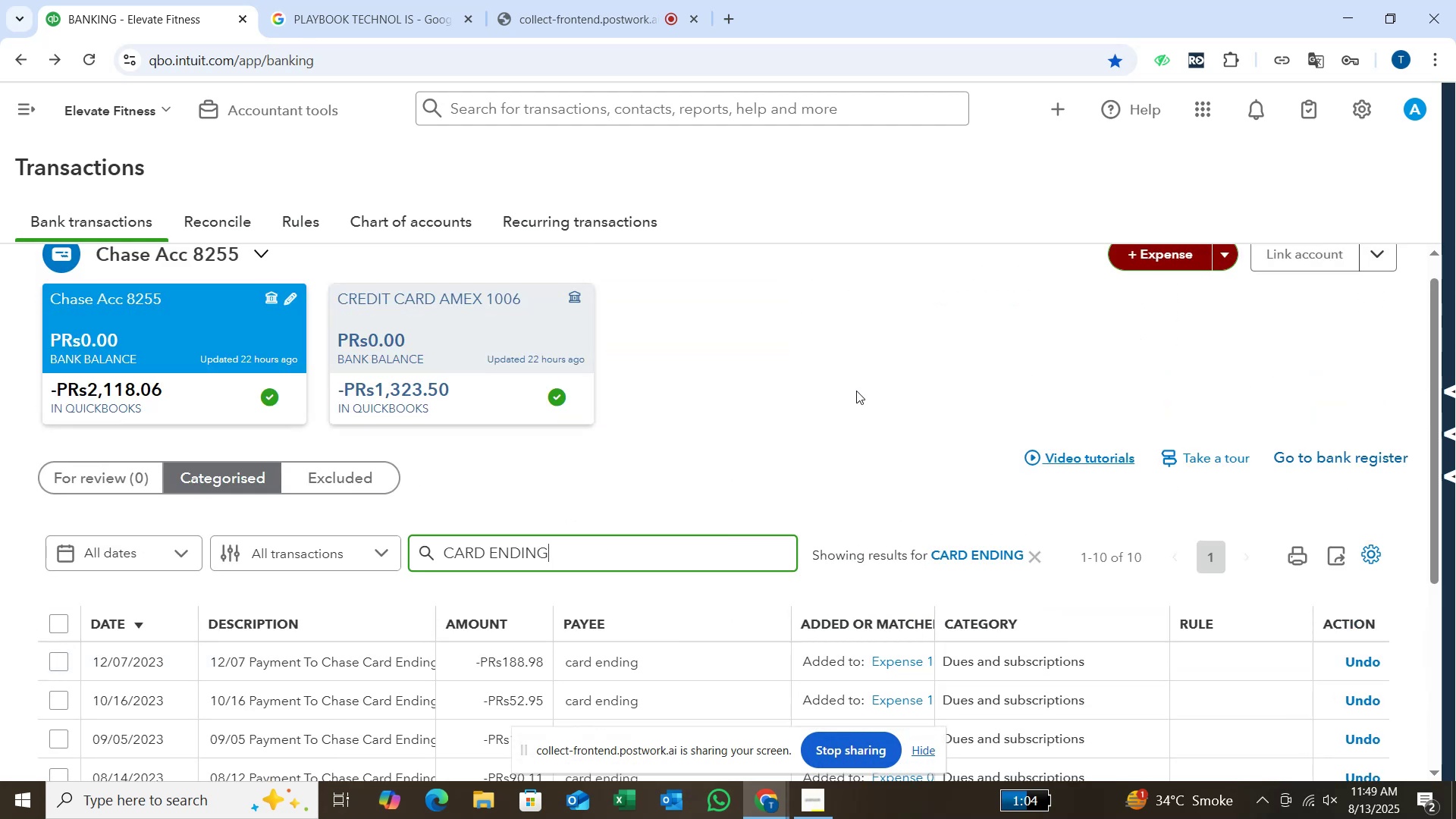 
scroll: coordinate [856, 391], scroll_direction: down, amount: 4.0
 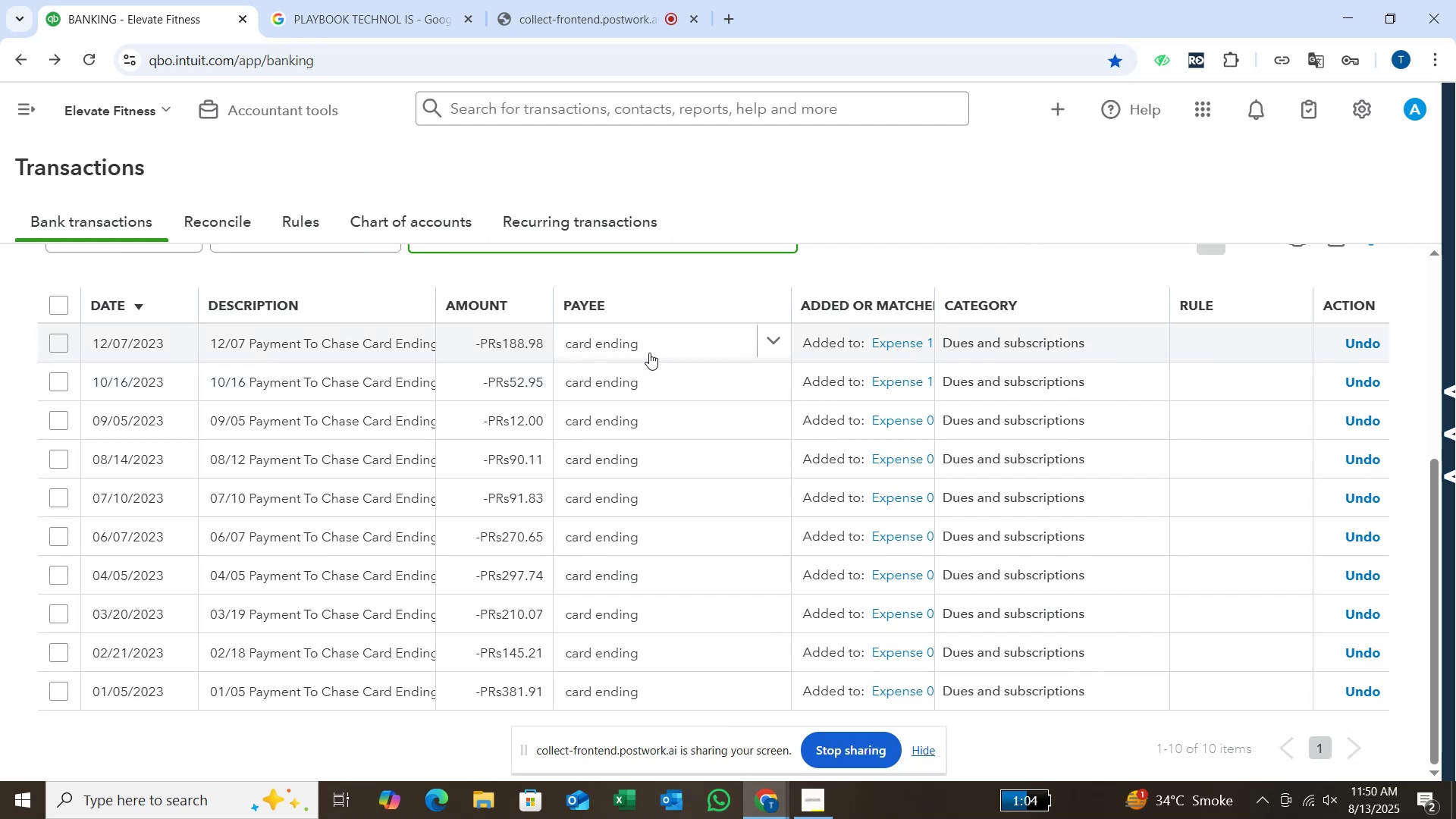 
wait(14.7)
 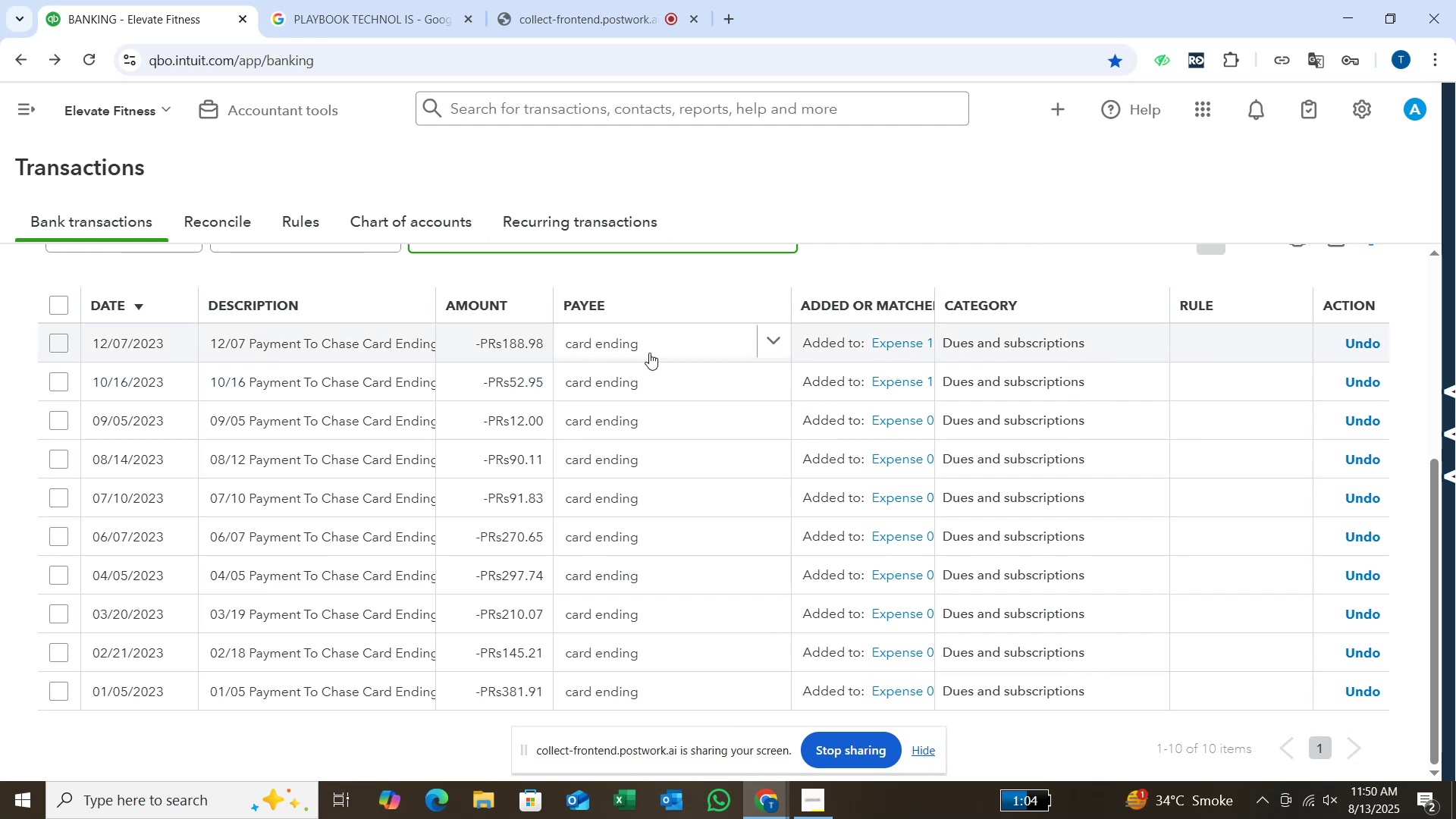 
left_click([443, 13])
 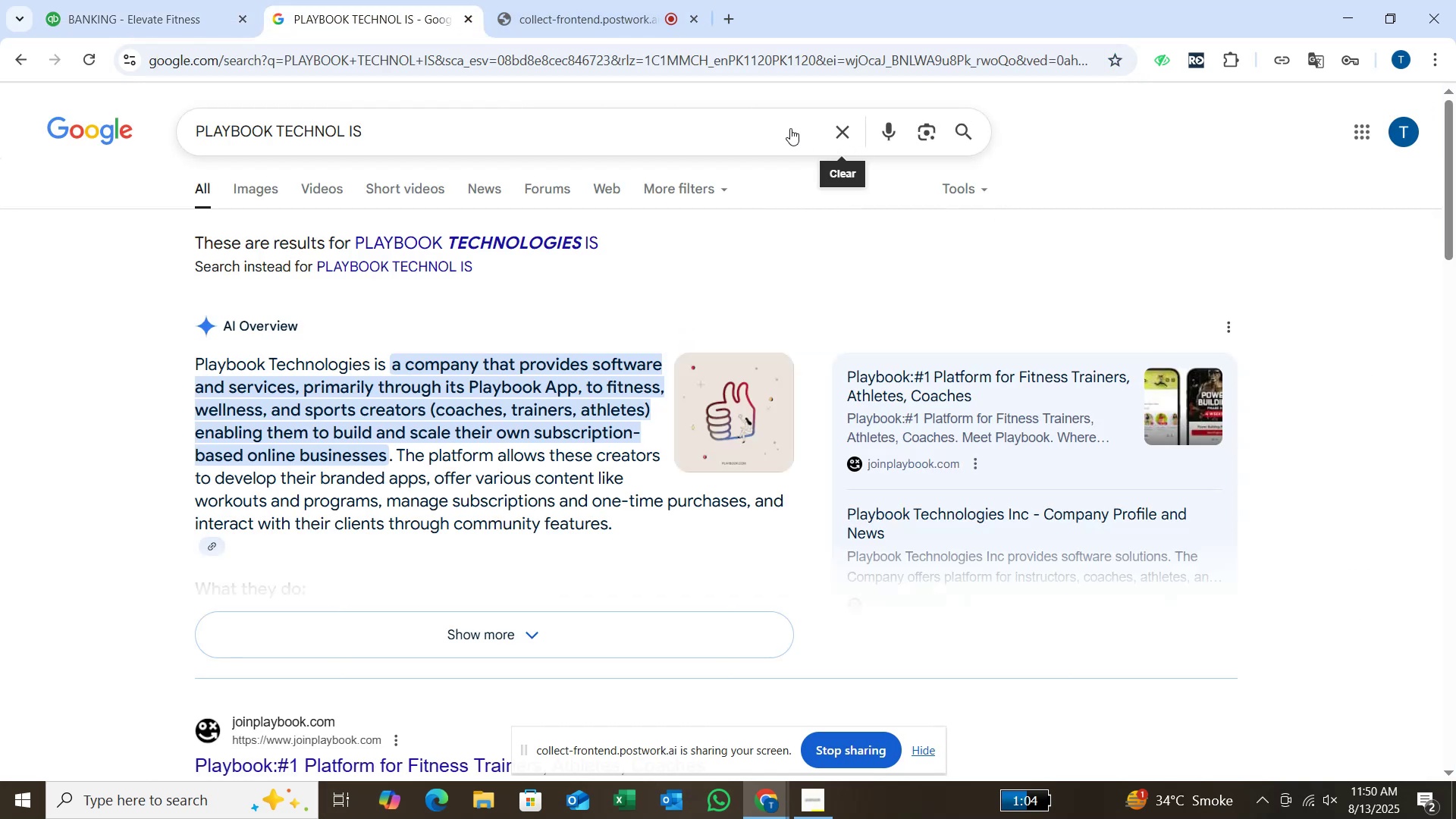 
left_click([770, 125])
 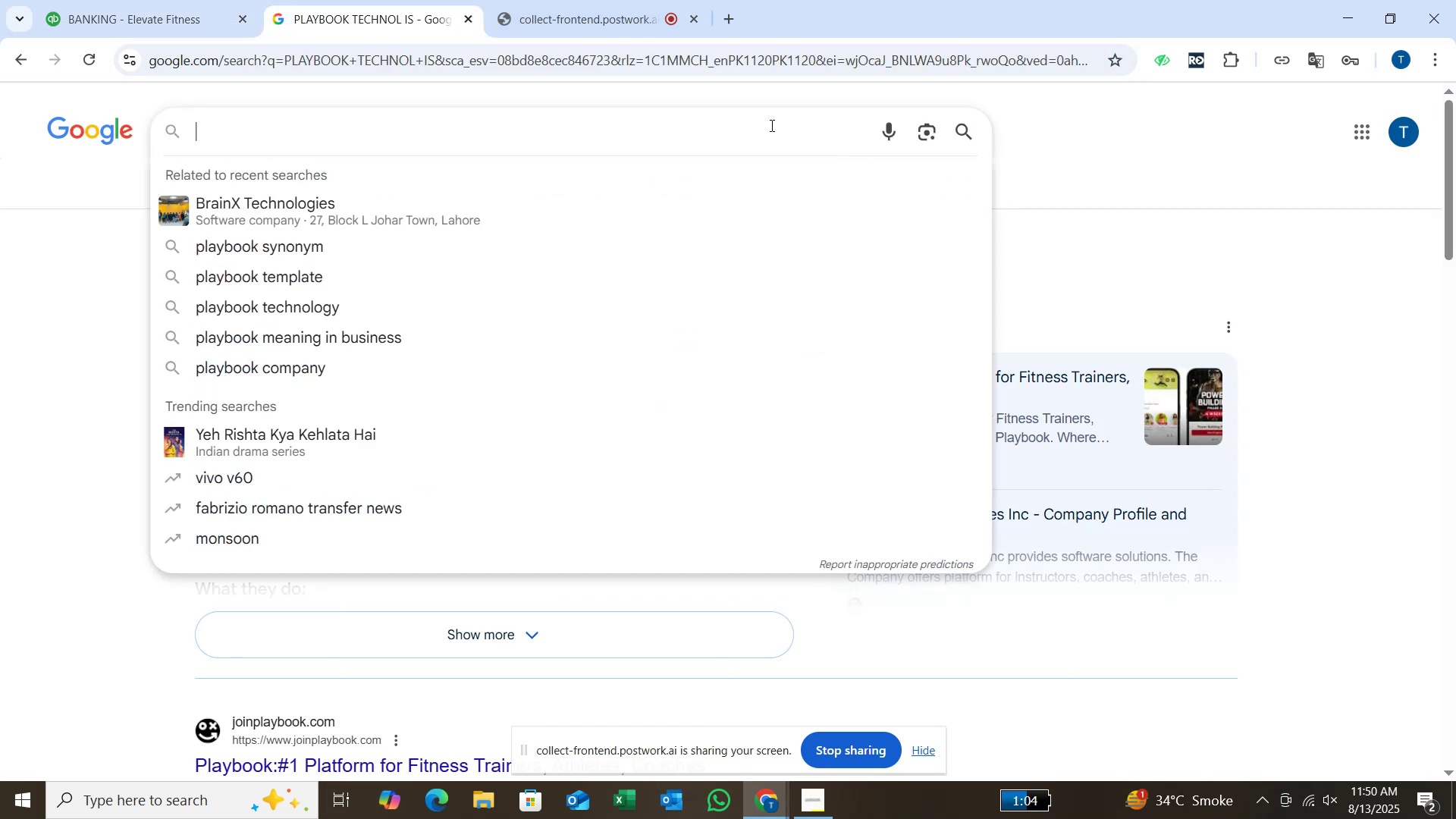 
type(CARD ENDINGD)
key(Backspace)
type(S)
 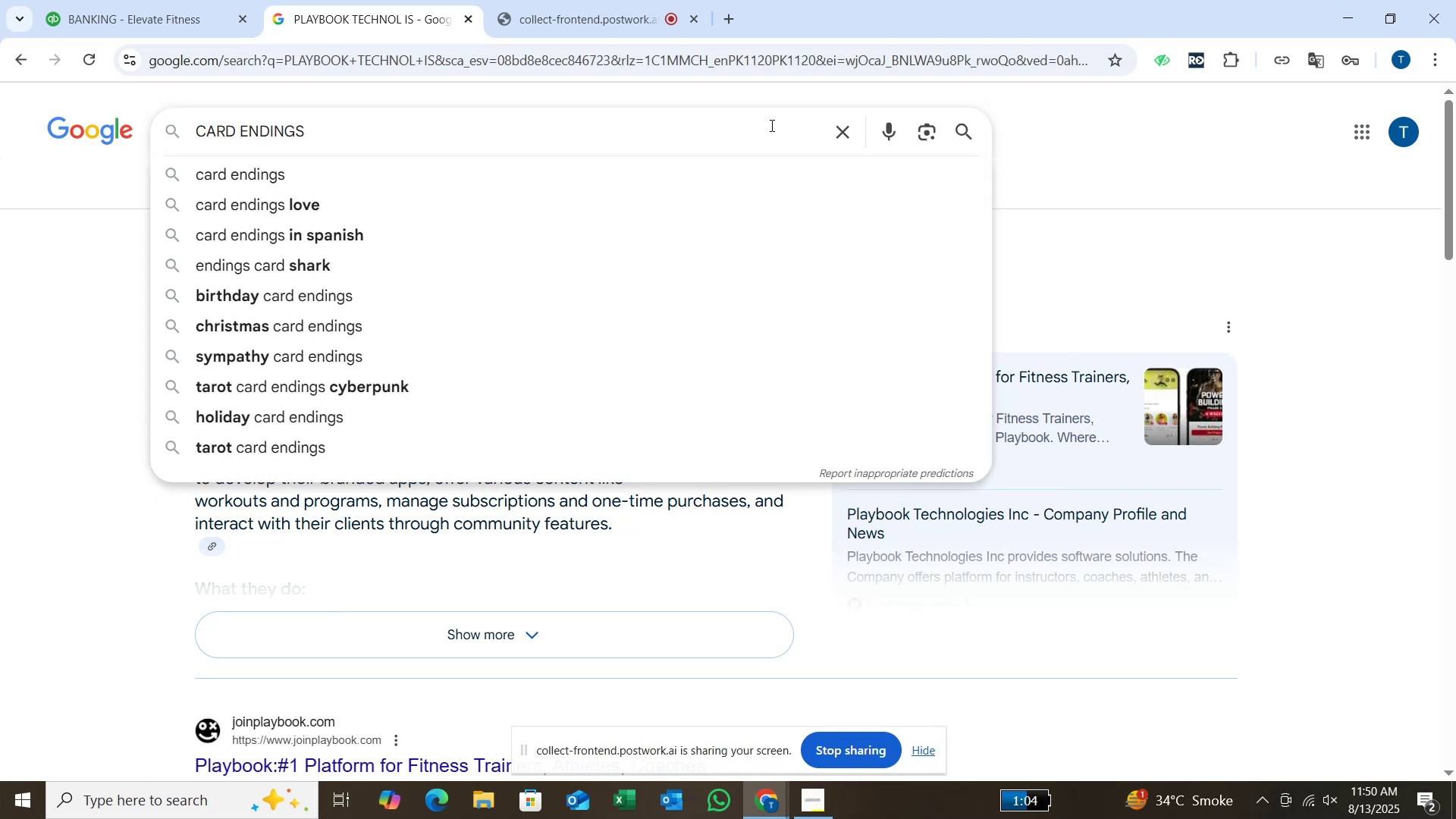 
key(Enter)
 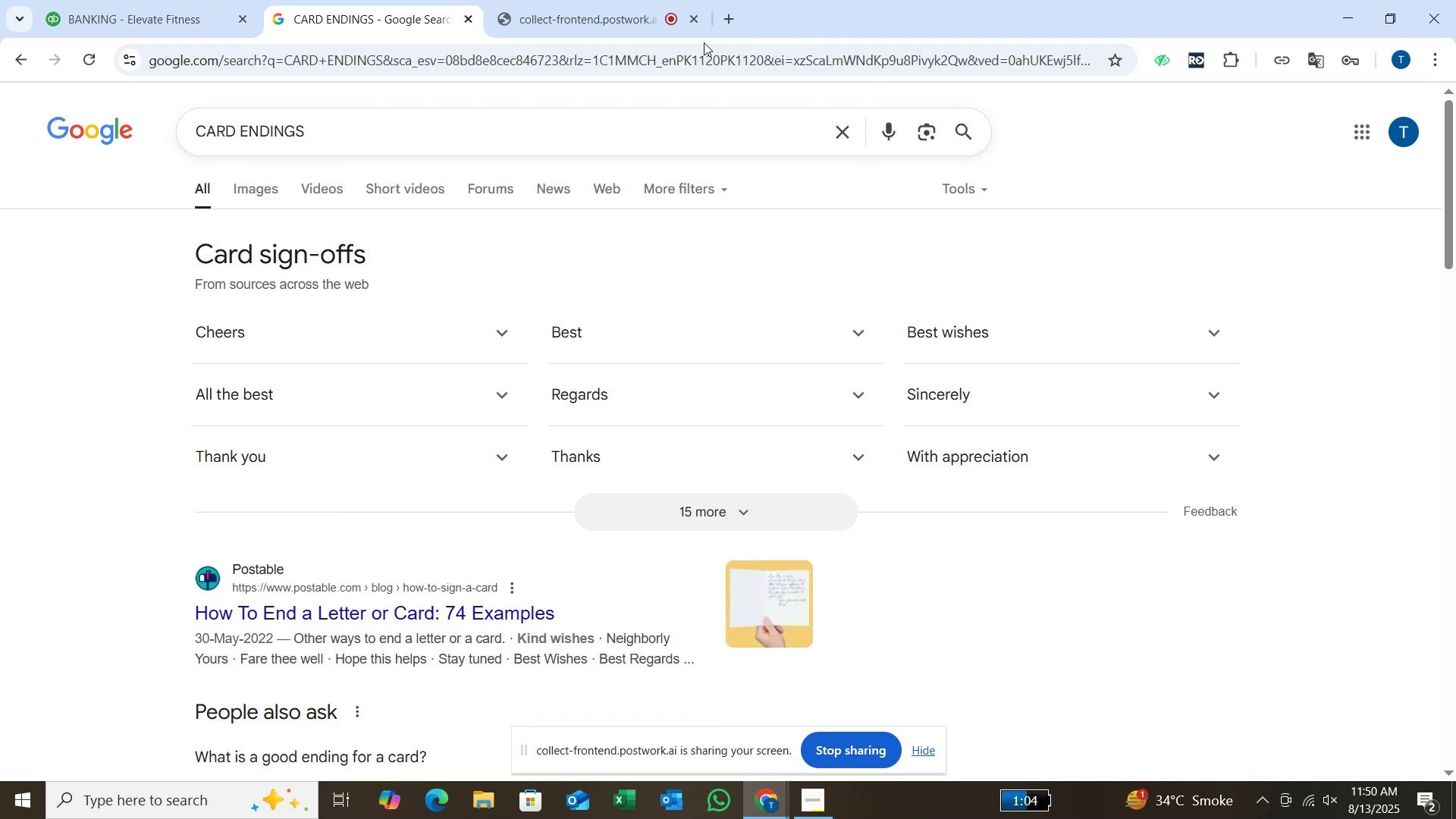 
wait(7.73)
 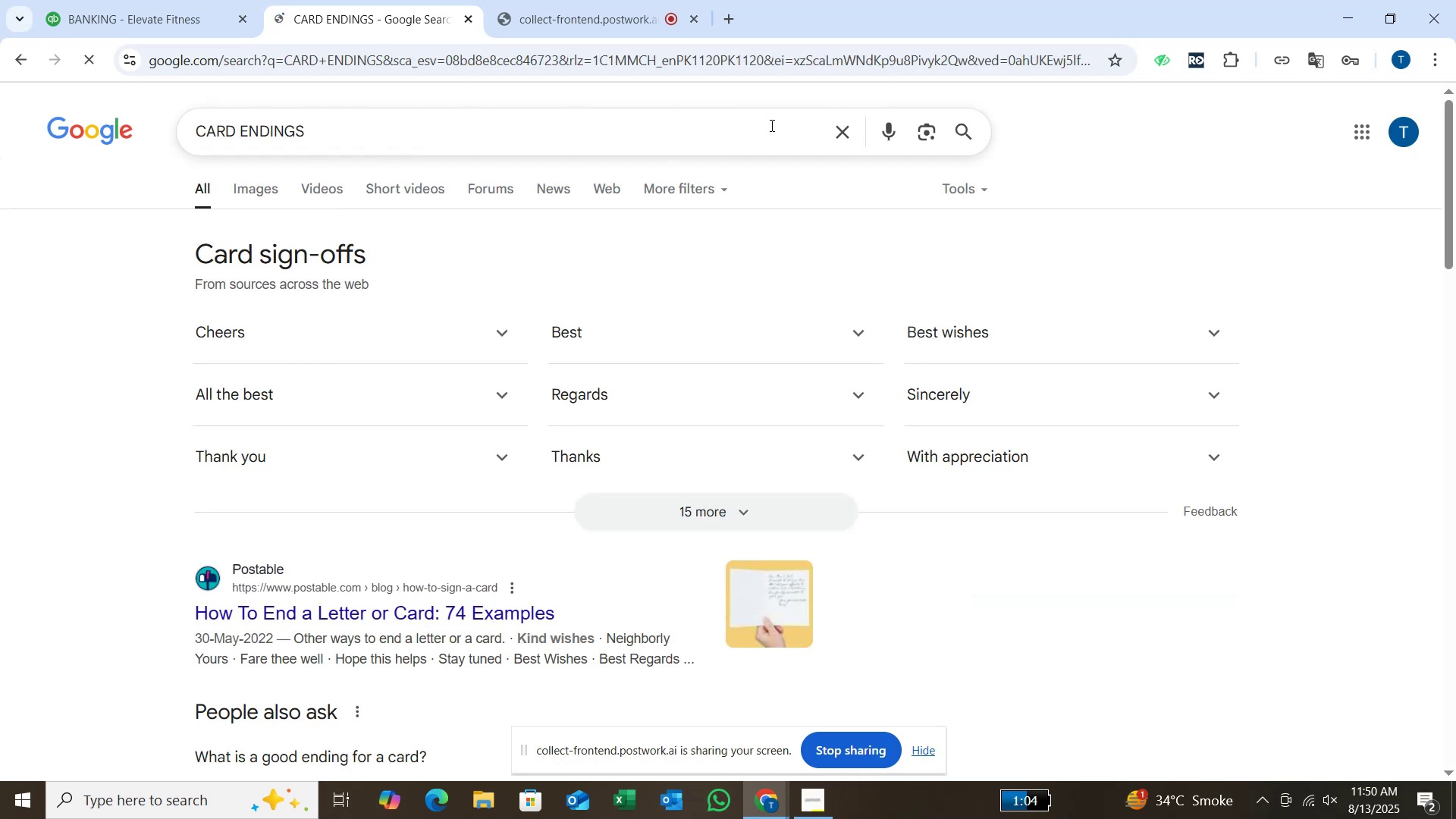 
key(ArrowLeft)
 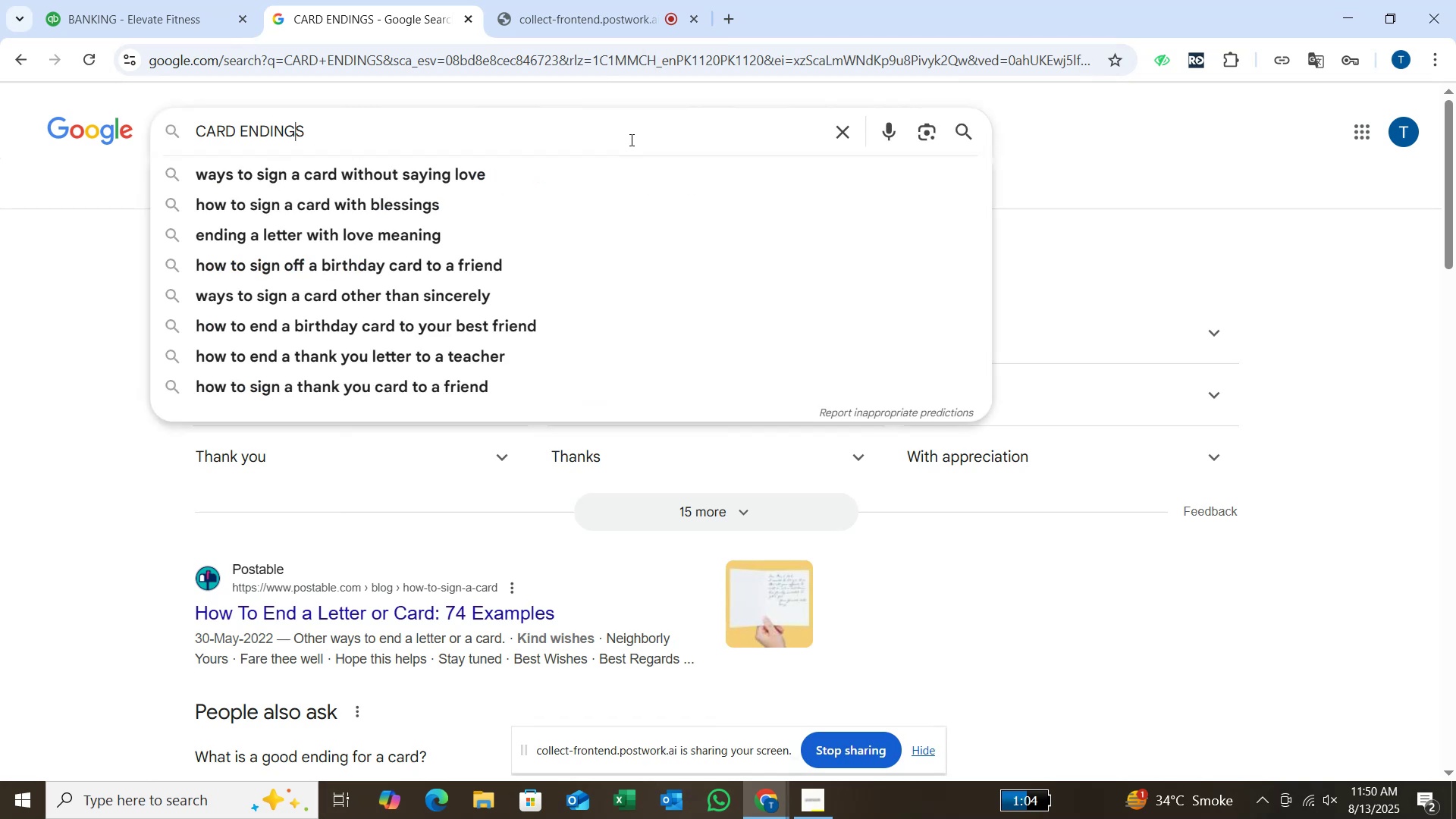 
hold_key(key=ArrowLeft, duration=0.64)
 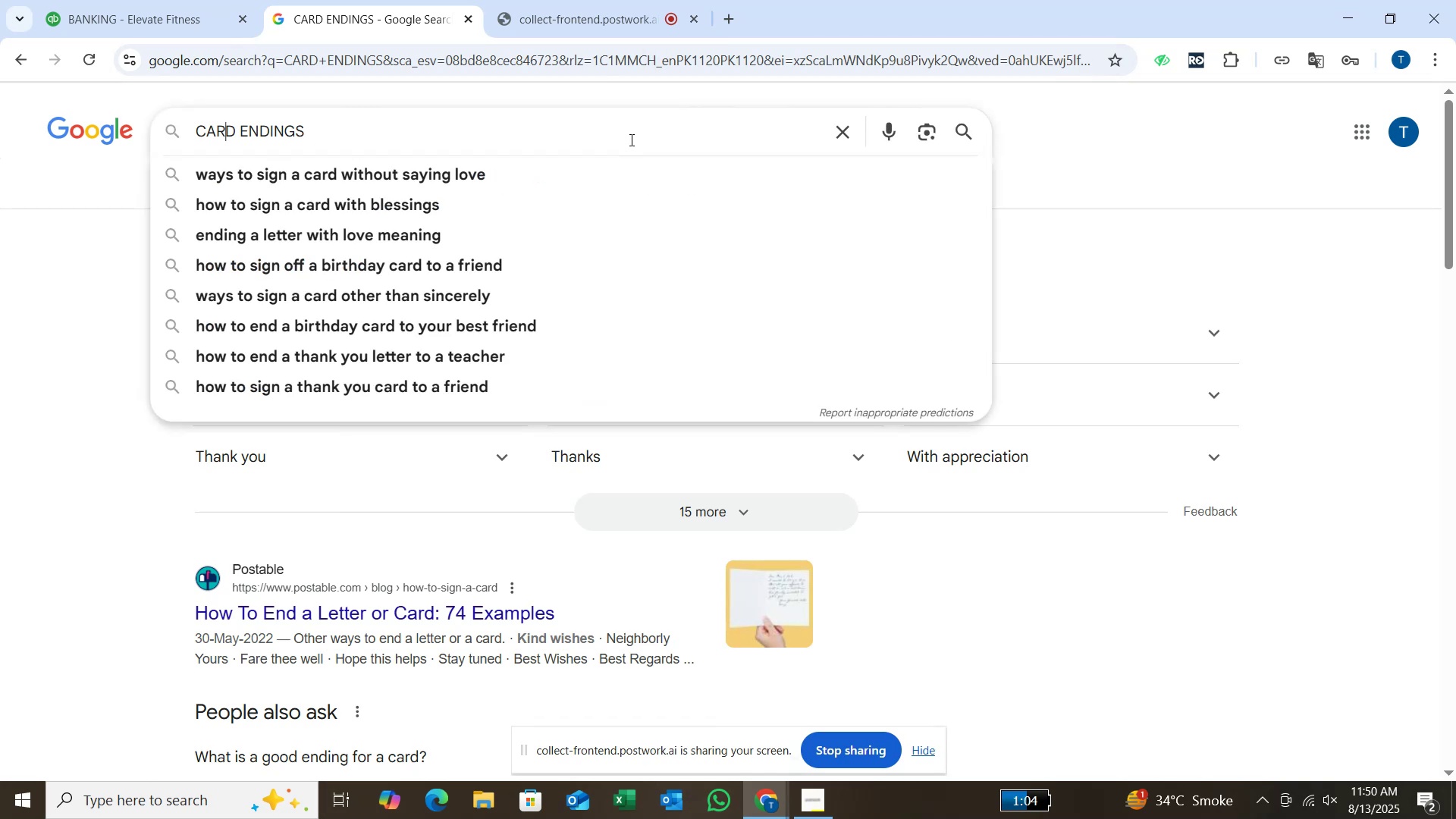 
key(ArrowLeft)
 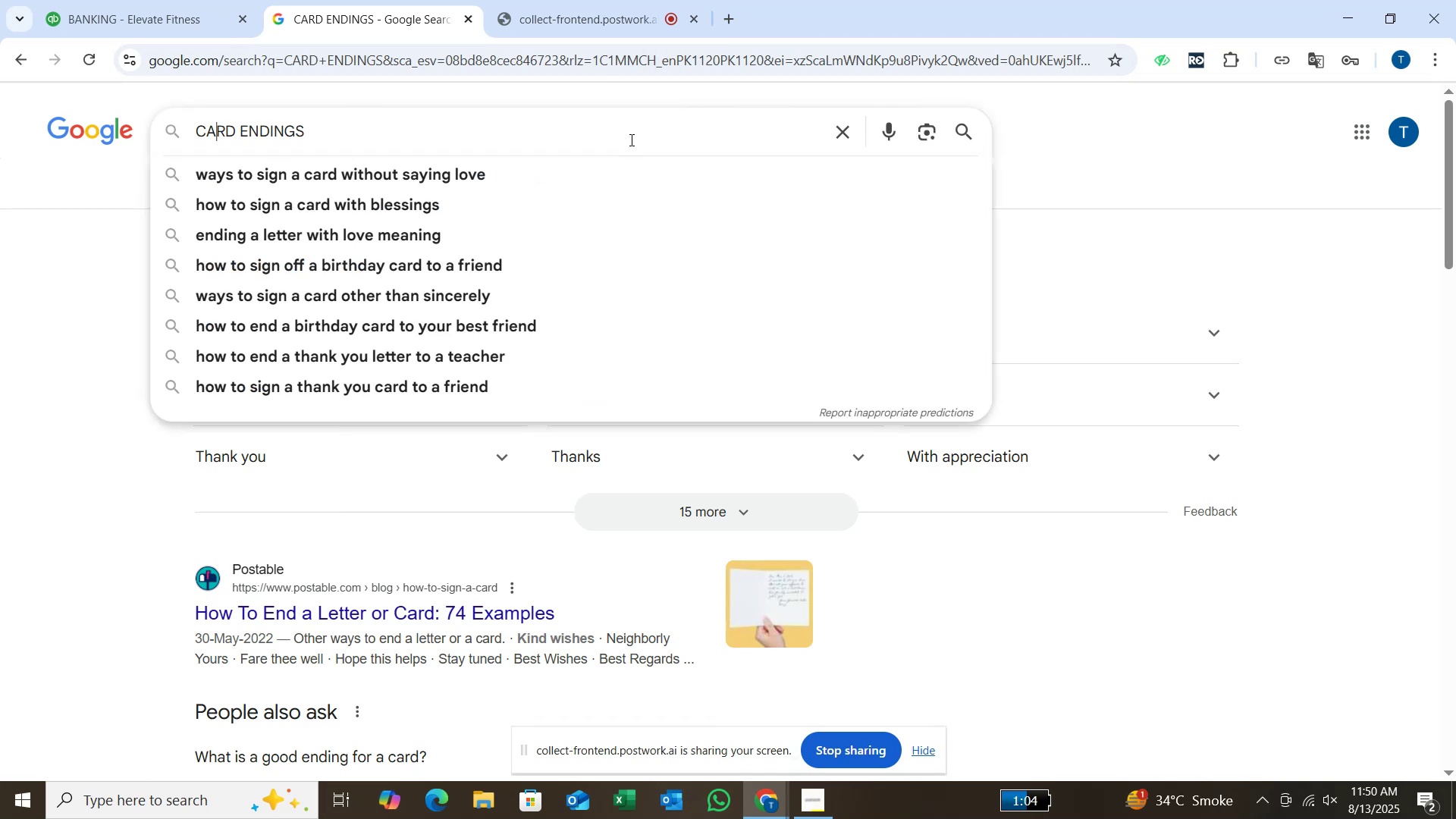 
key(ArrowLeft)
 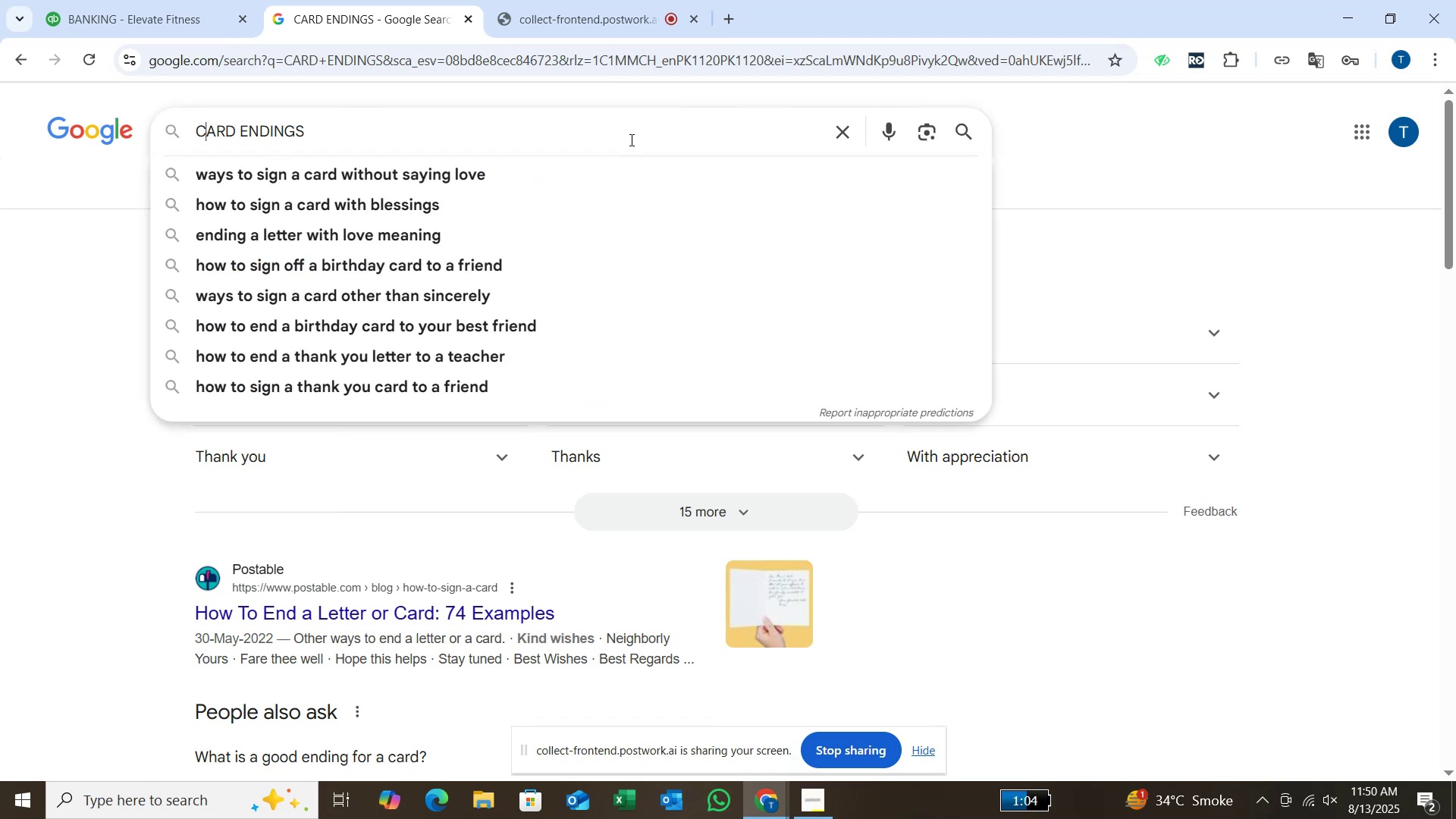 
key(ArrowLeft)
 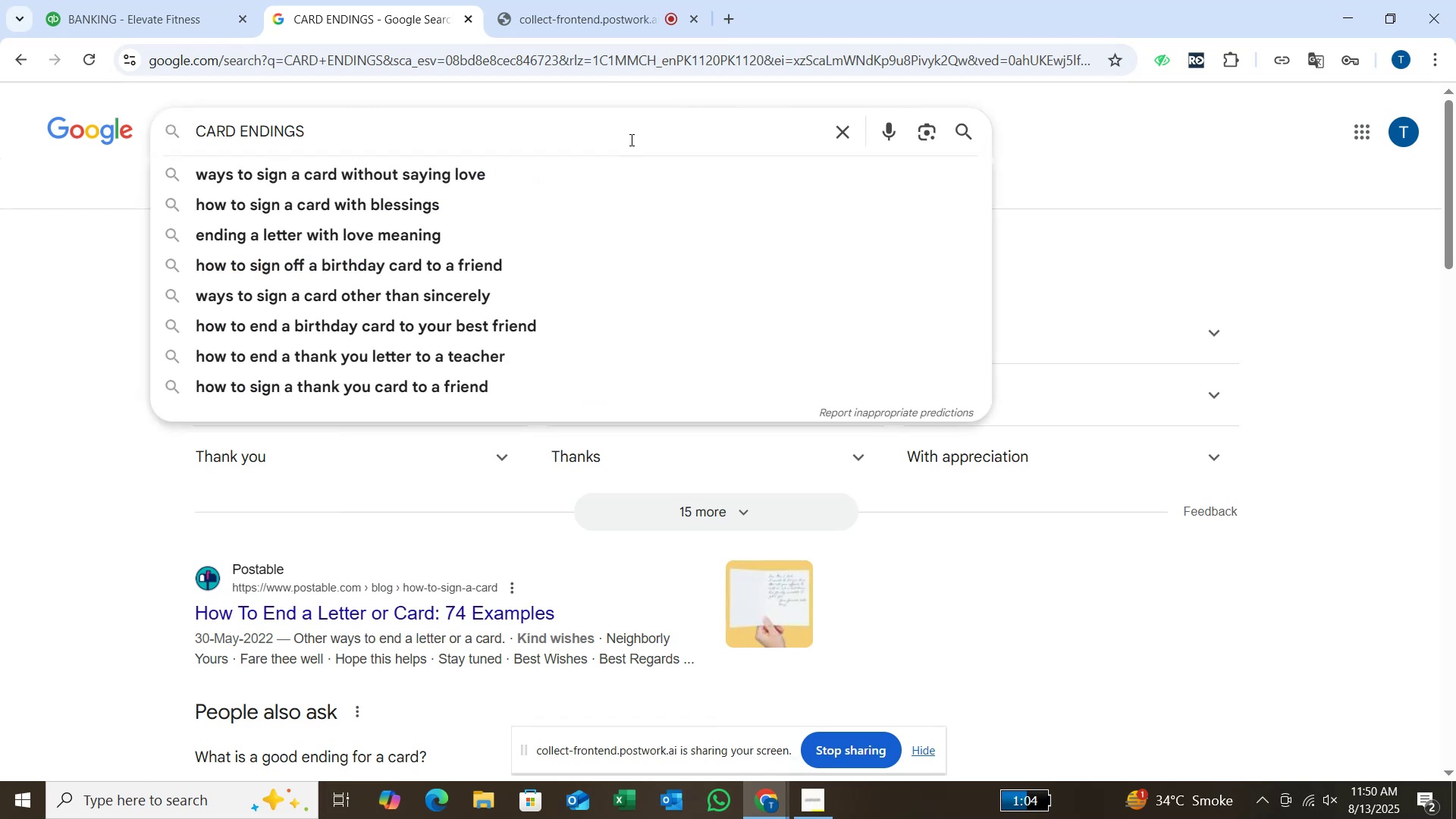 
type(PAYMENT TO CHASE )
 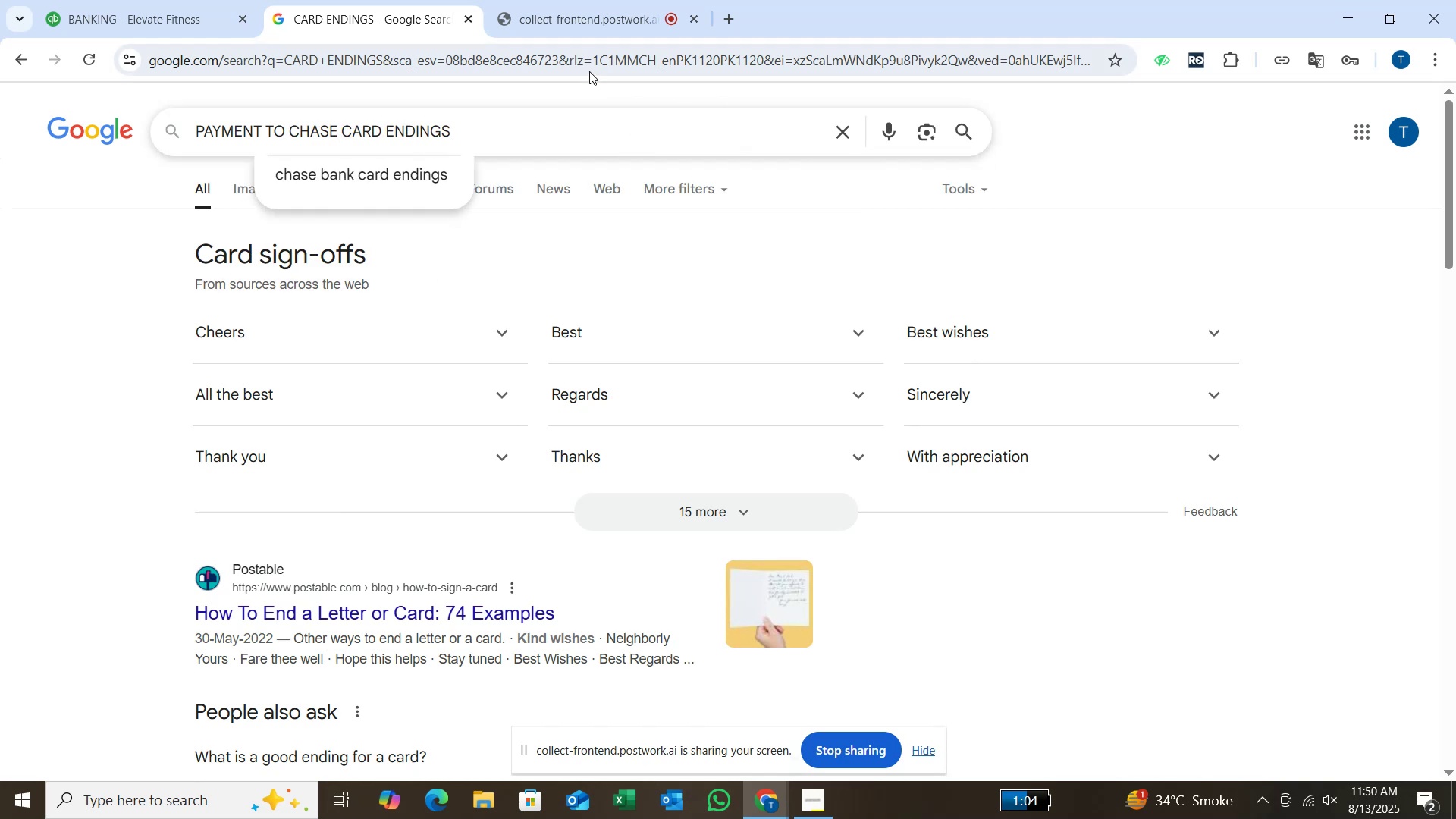 
left_click([502, 121])
 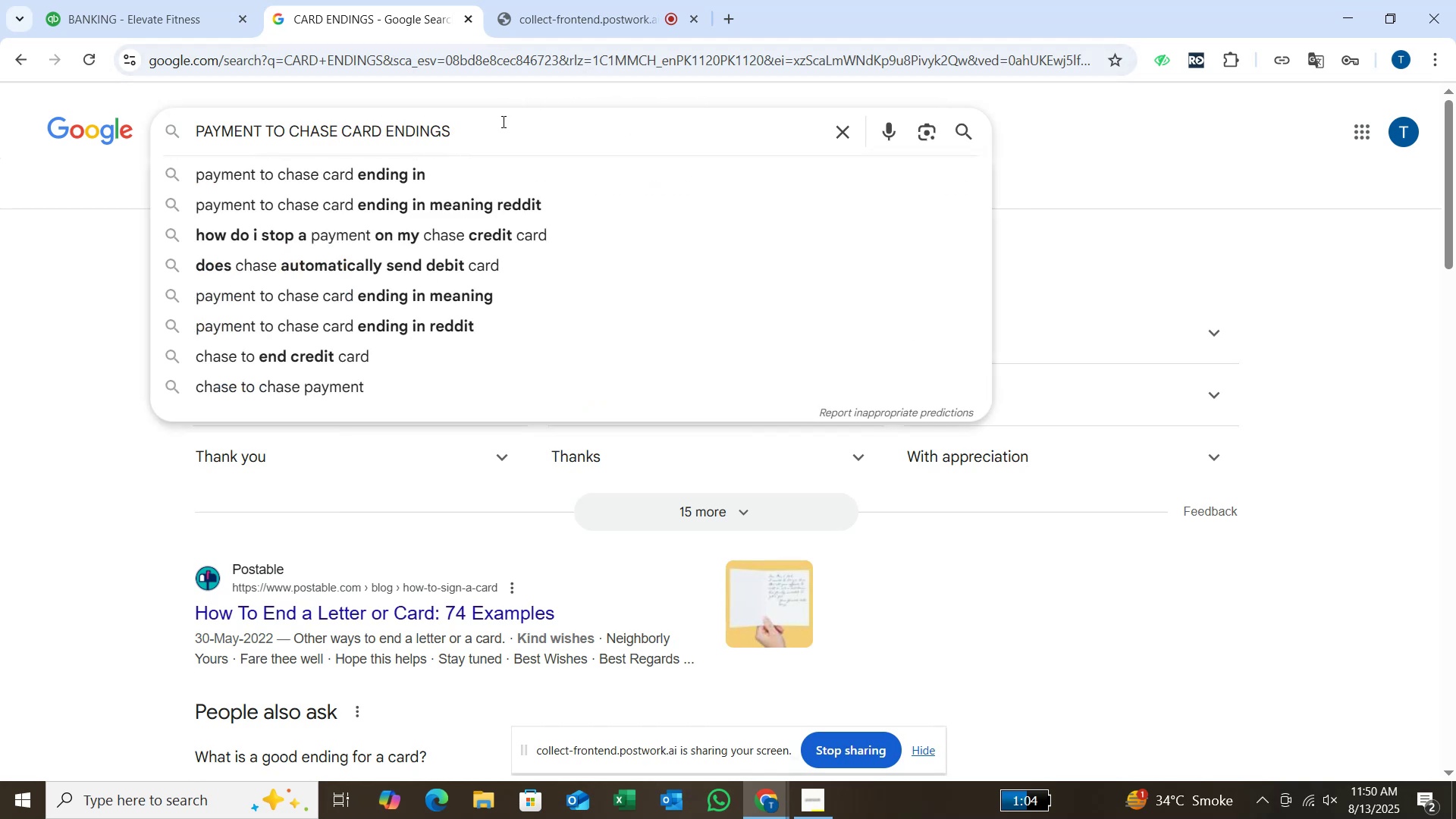 
type( IS)
 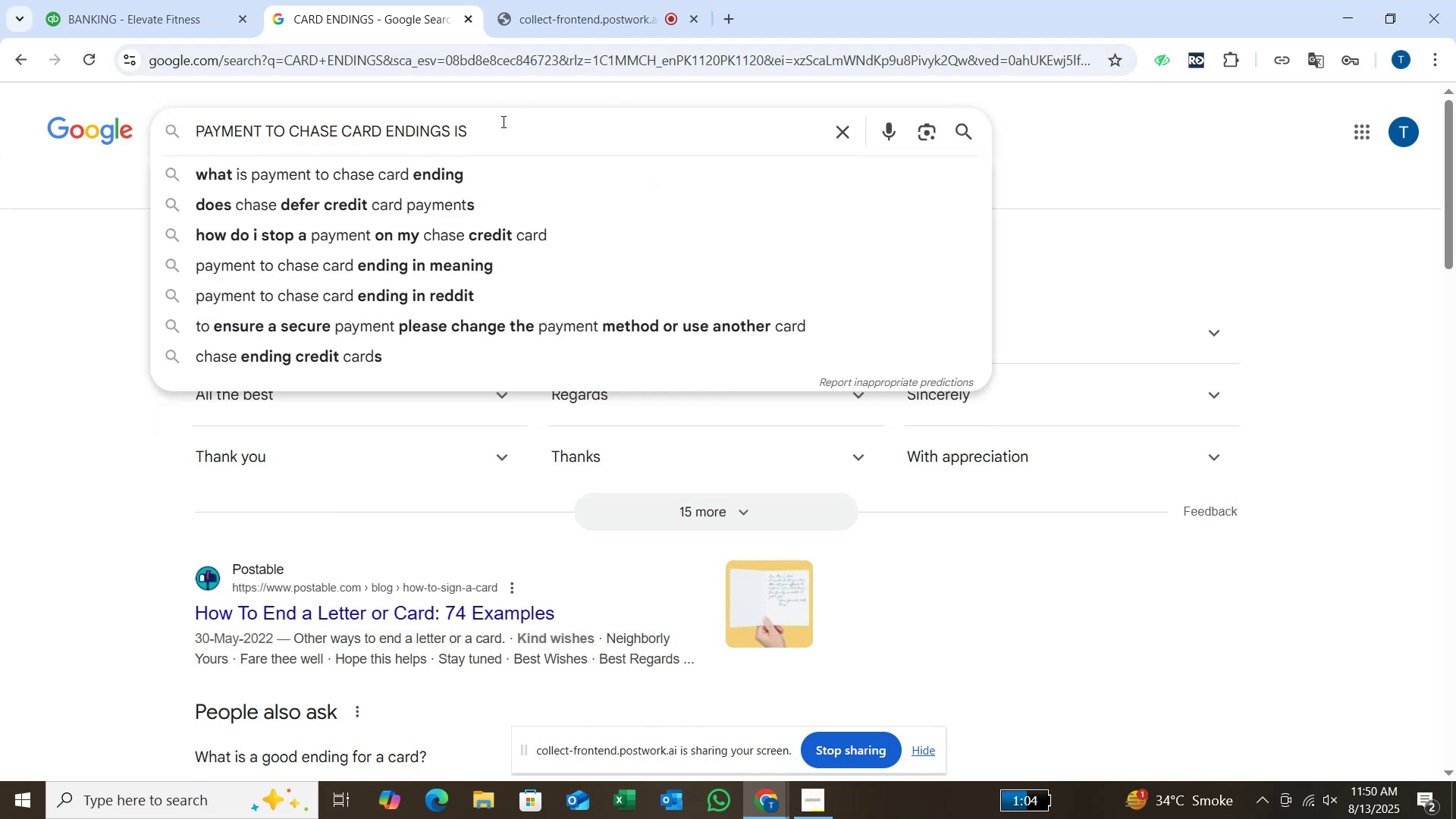 
key(Enter)
 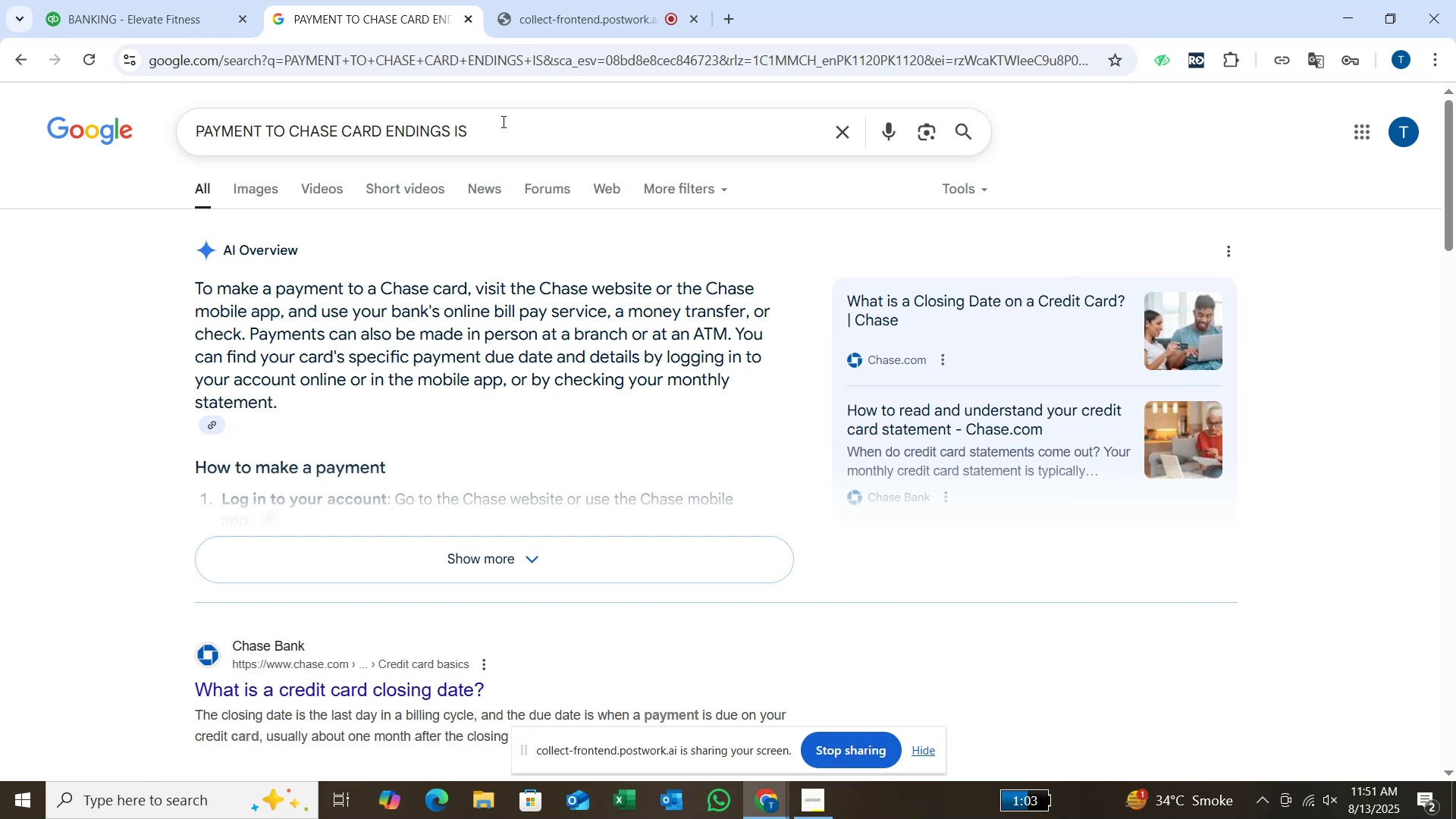 
wait(37.79)
 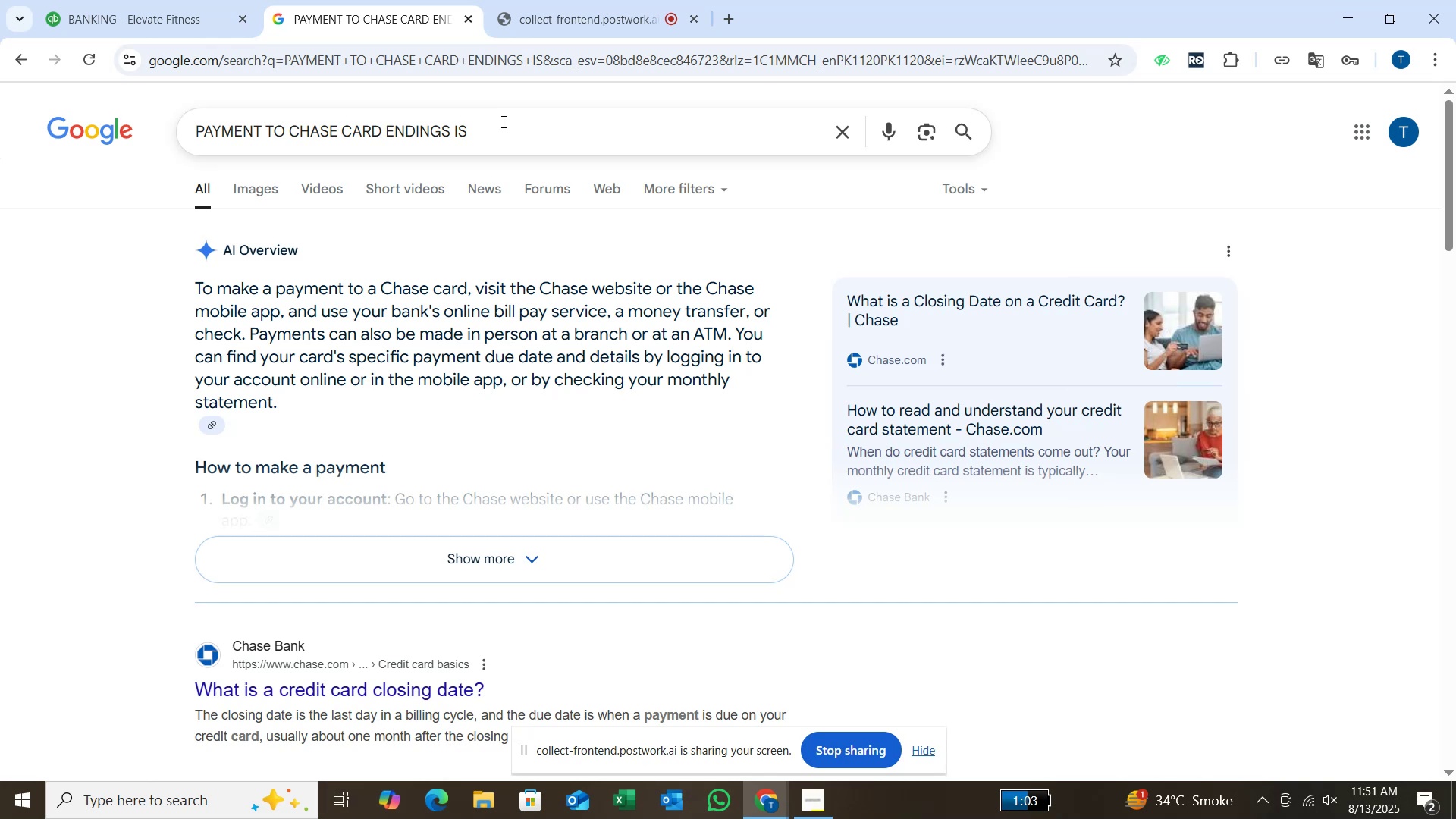 
left_click([419, 133])
 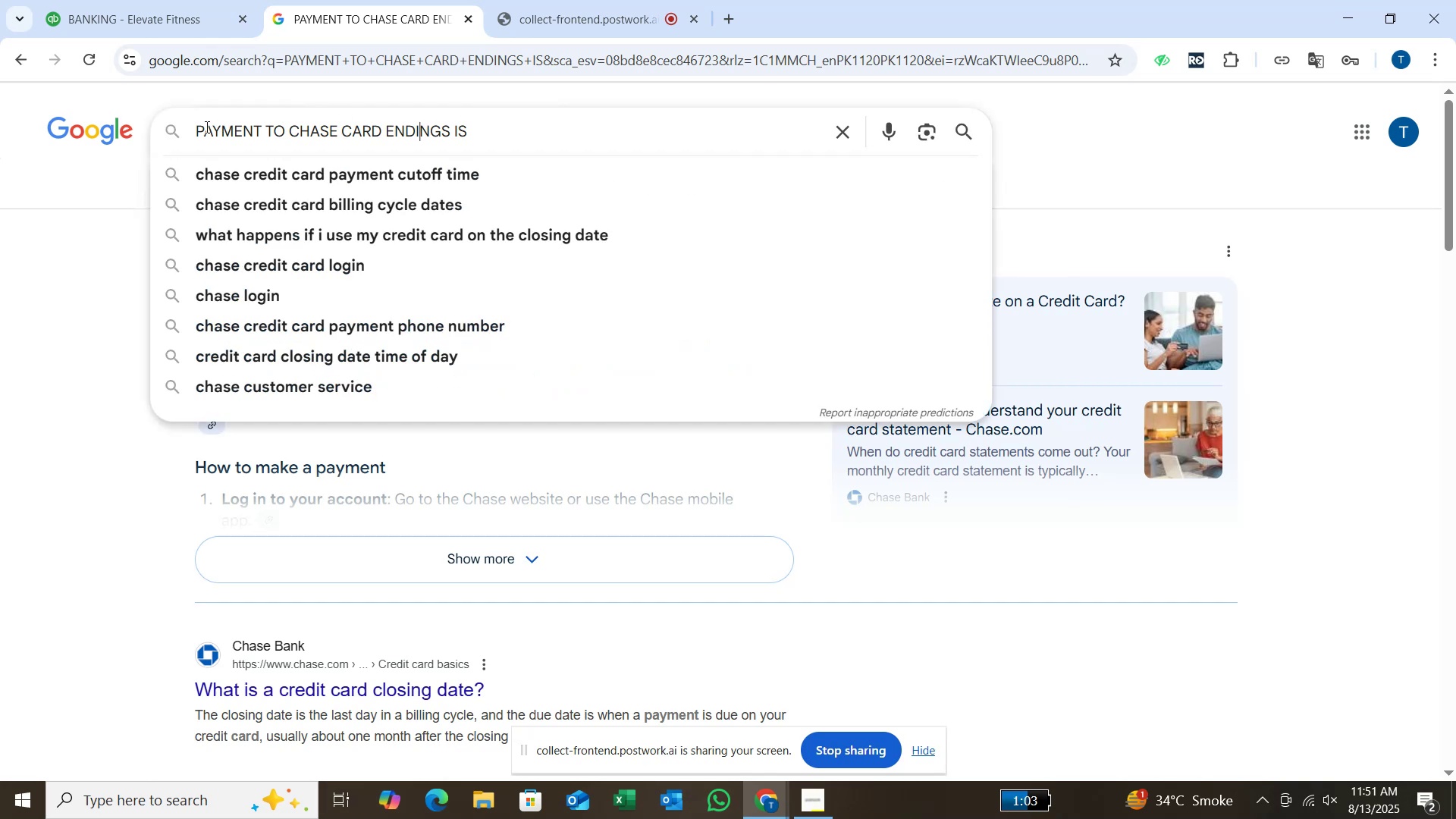 
left_click([205, 127])
 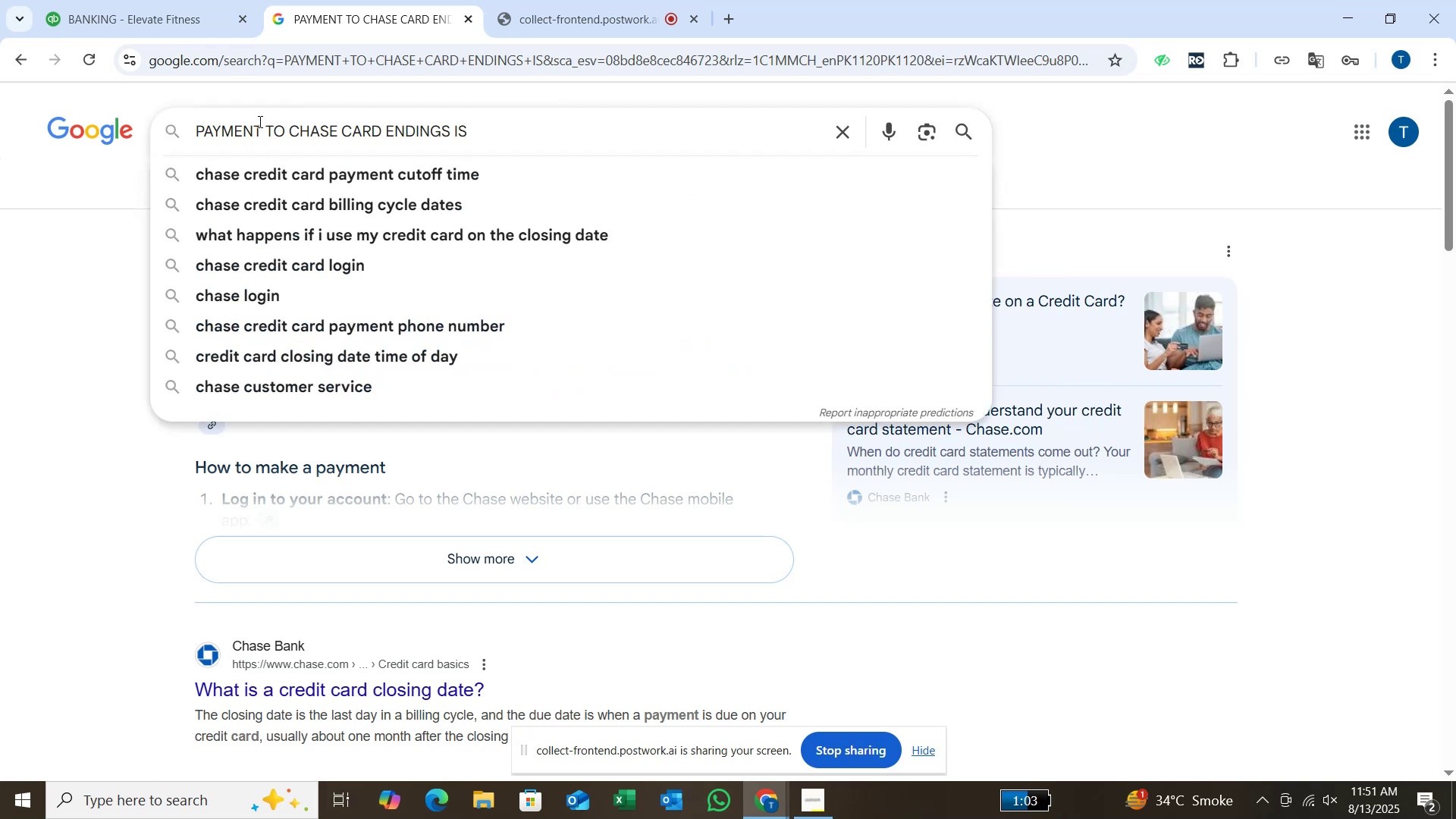 
key(ArrowLeft)
 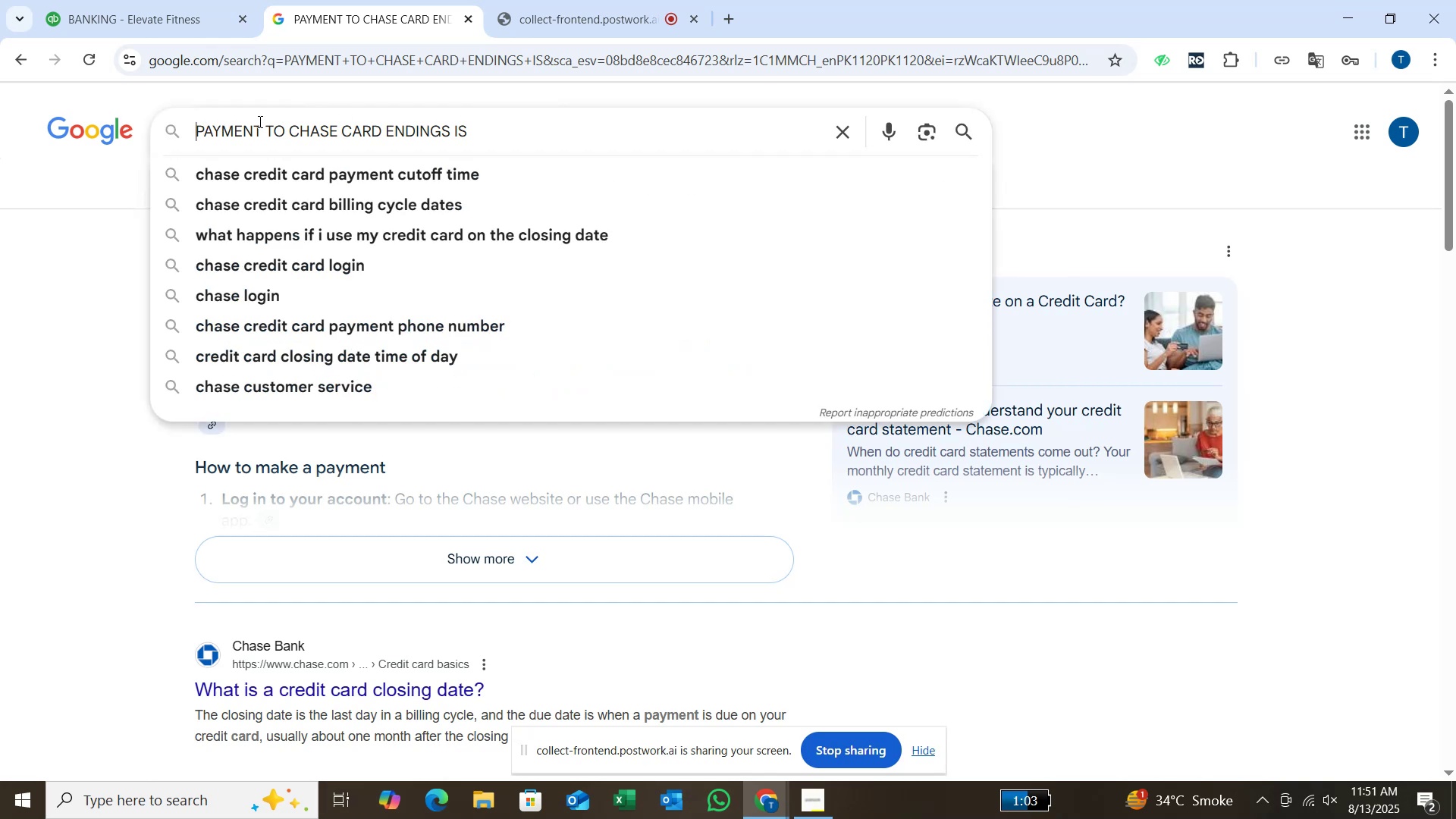 
type(WHAT )
 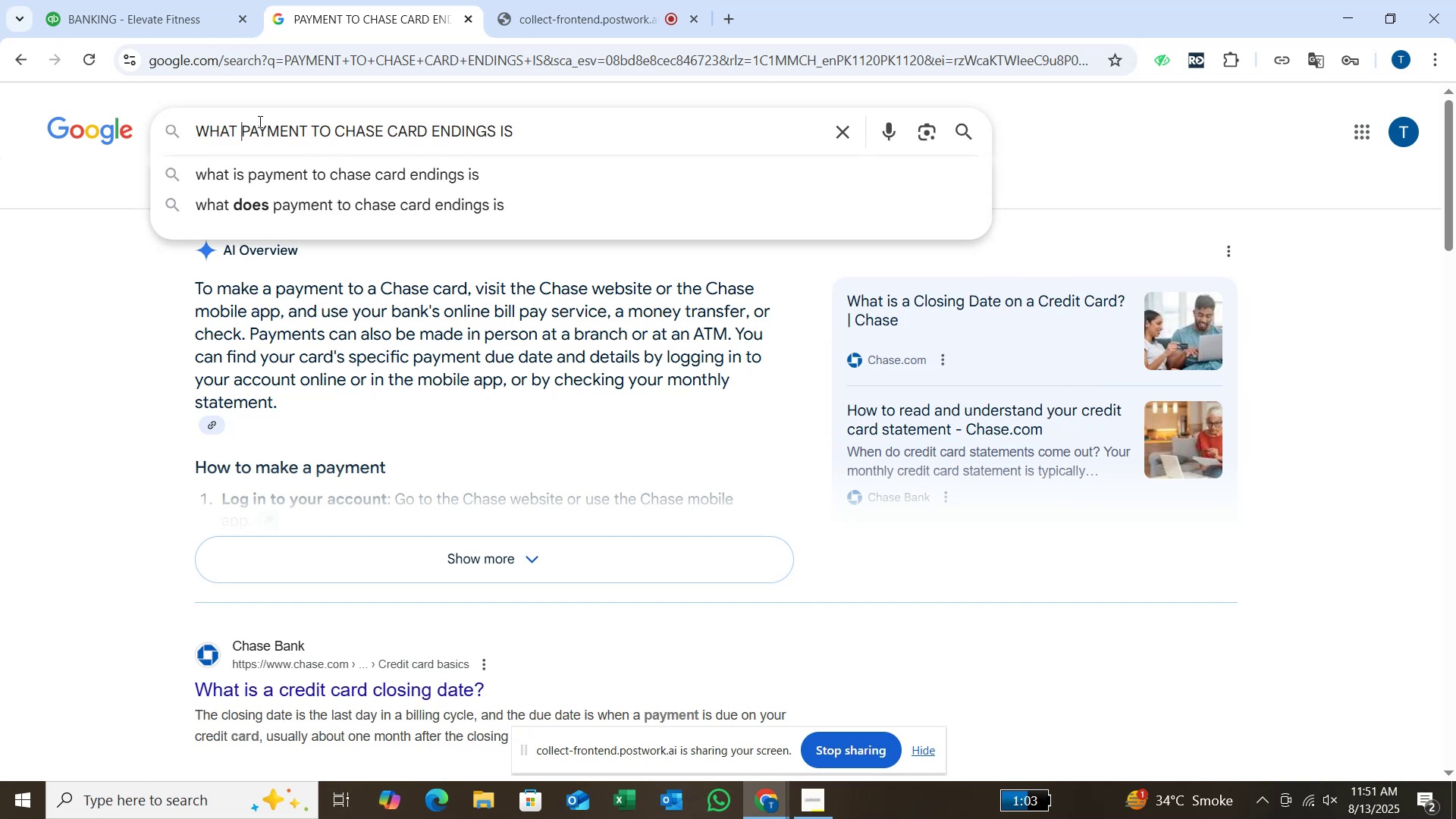 
key(Enter)
 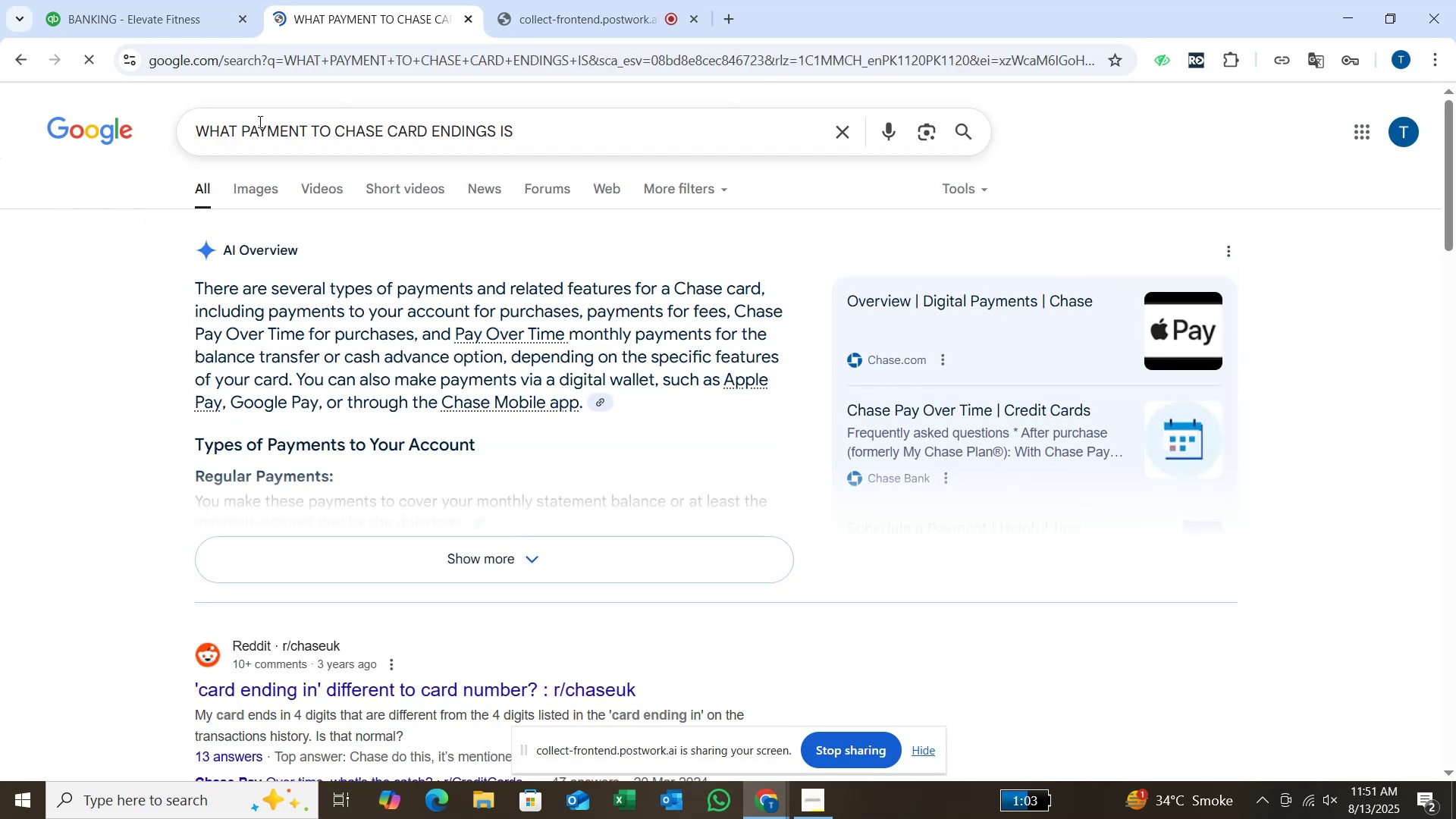 
wait(8.59)
 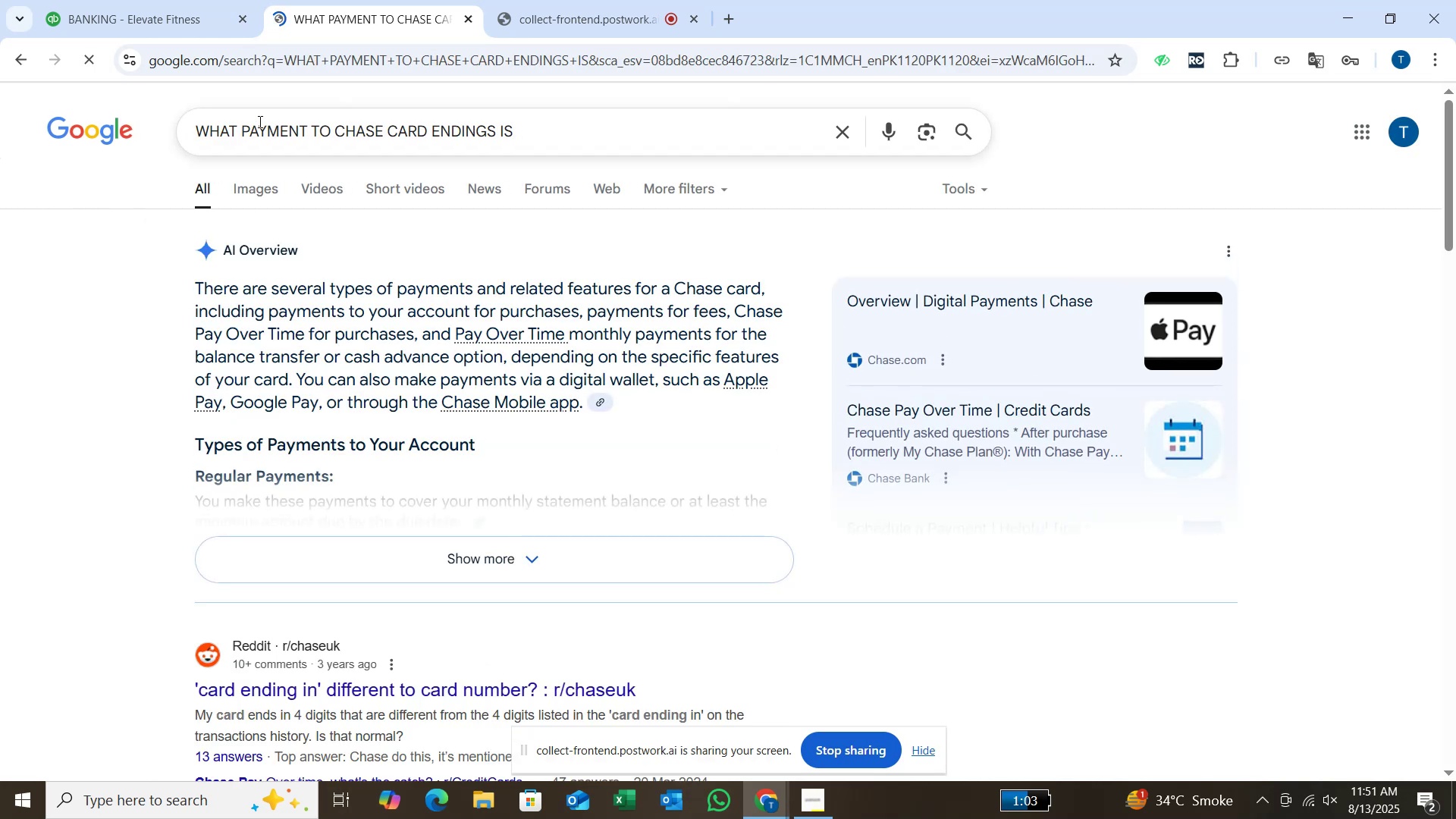 
left_click([462, 572])
 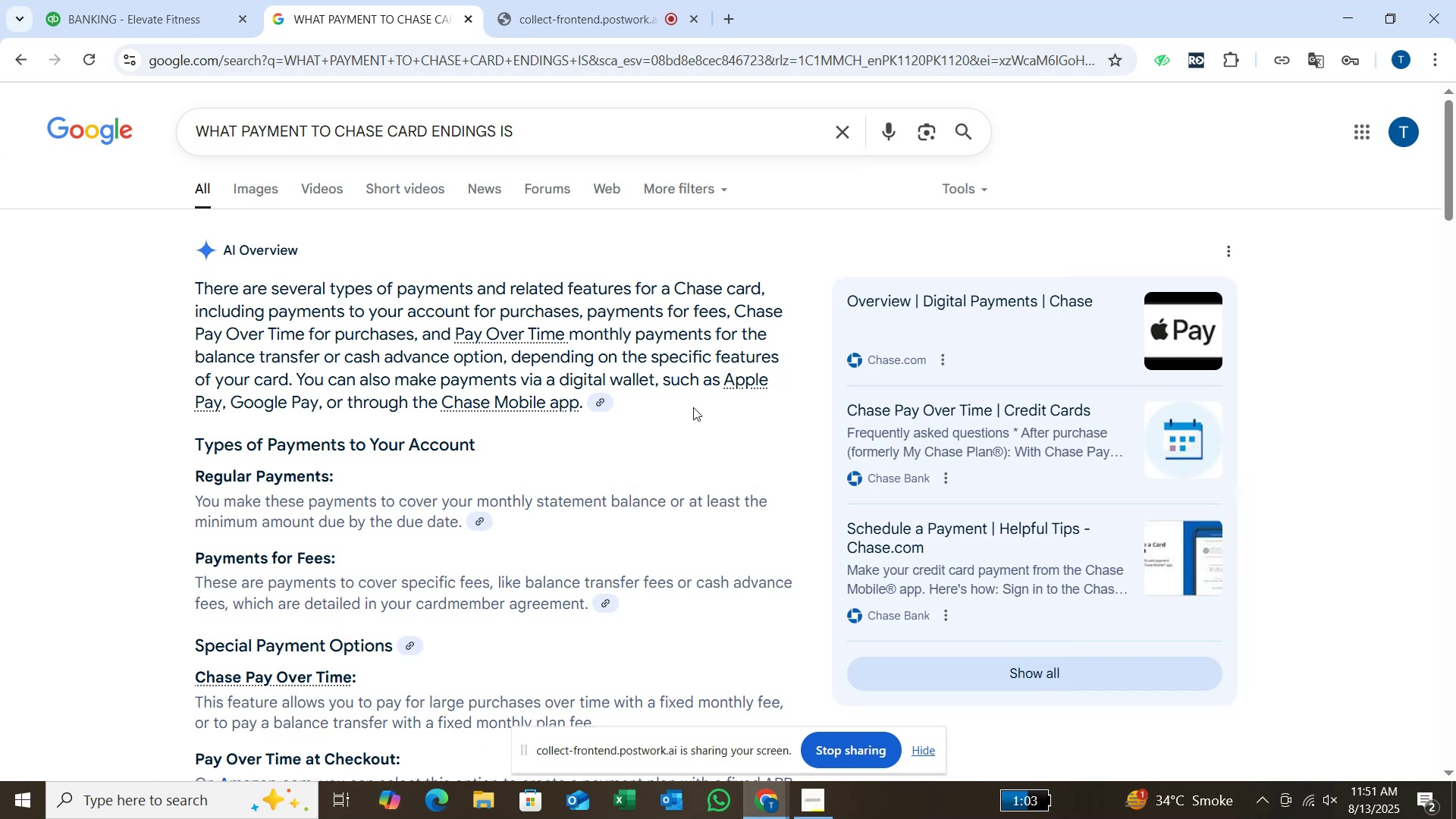 
wait(12.32)
 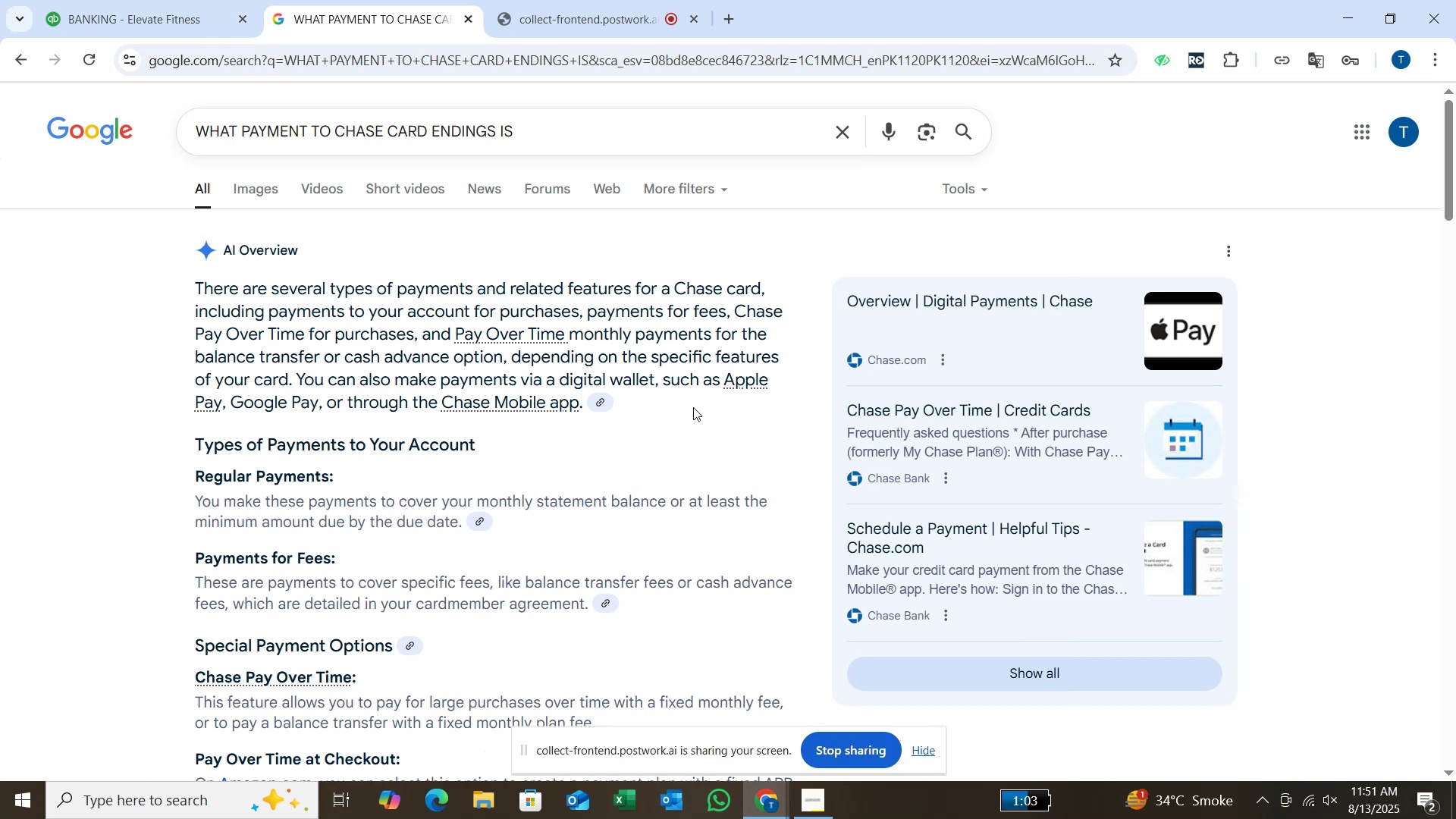 
key(ArrowRight)
 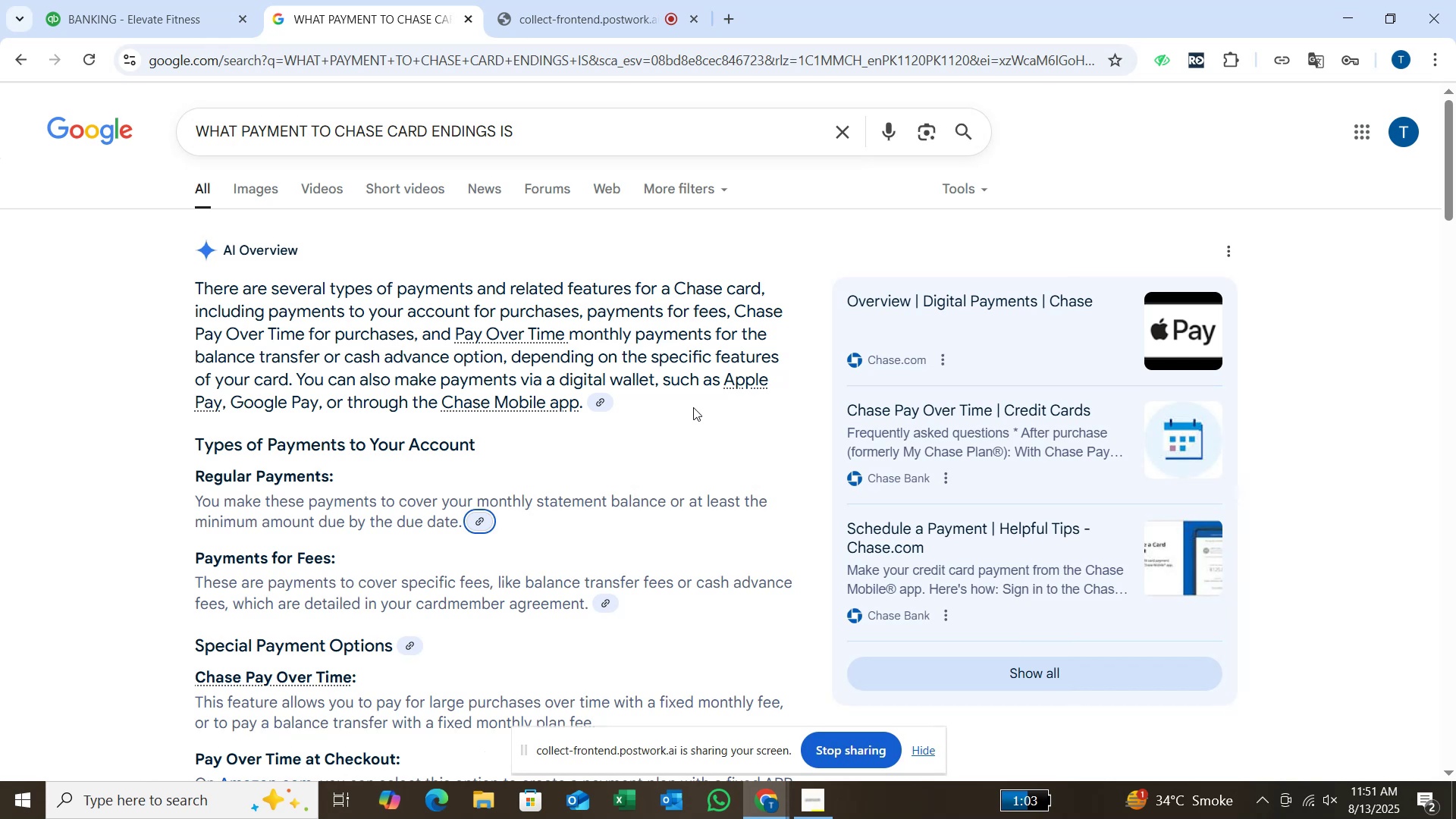 
key(ArrowRight)
 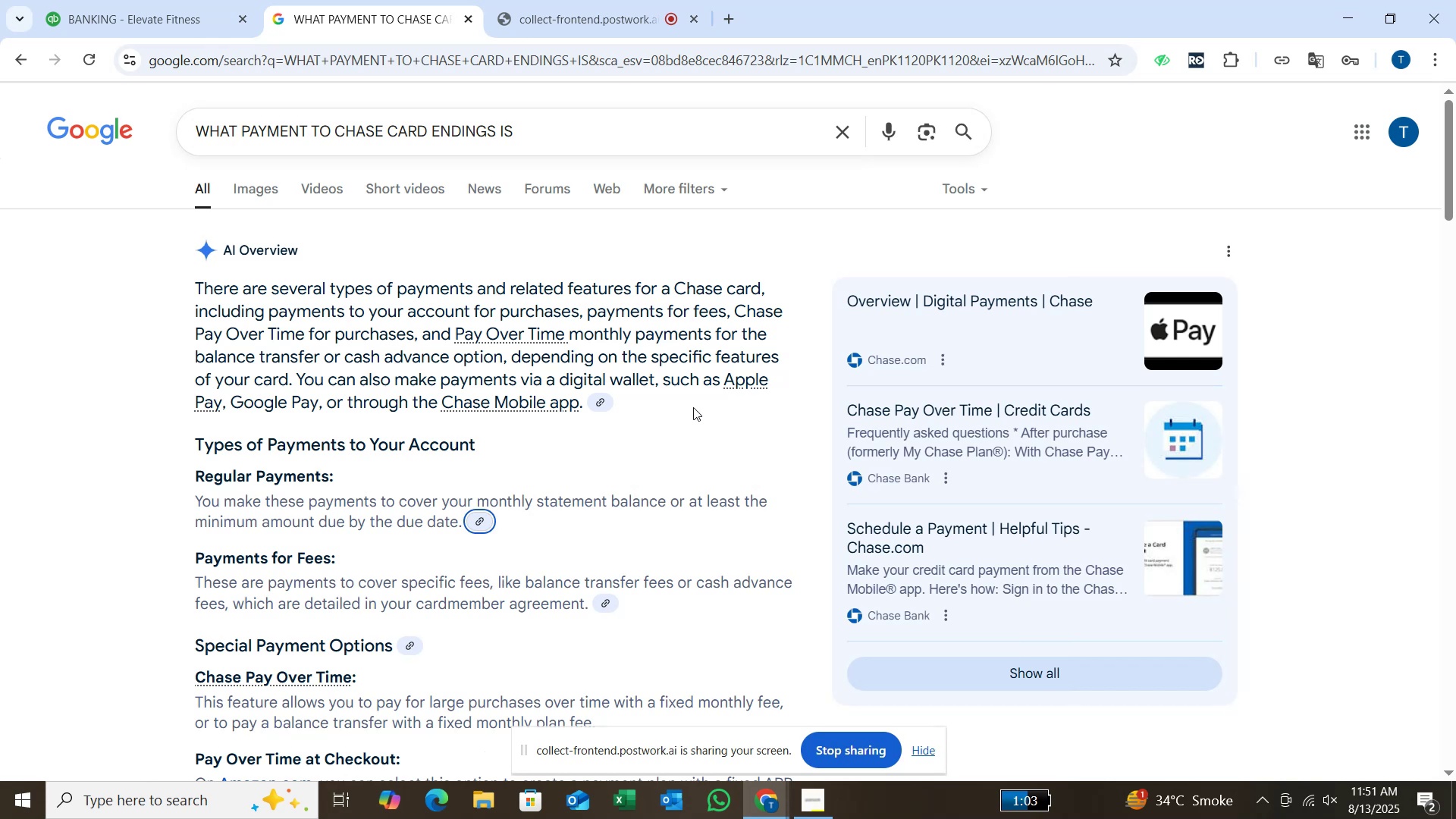 
scroll: coordinate [693, 407], scroll_direction: none, amount: 0.0
 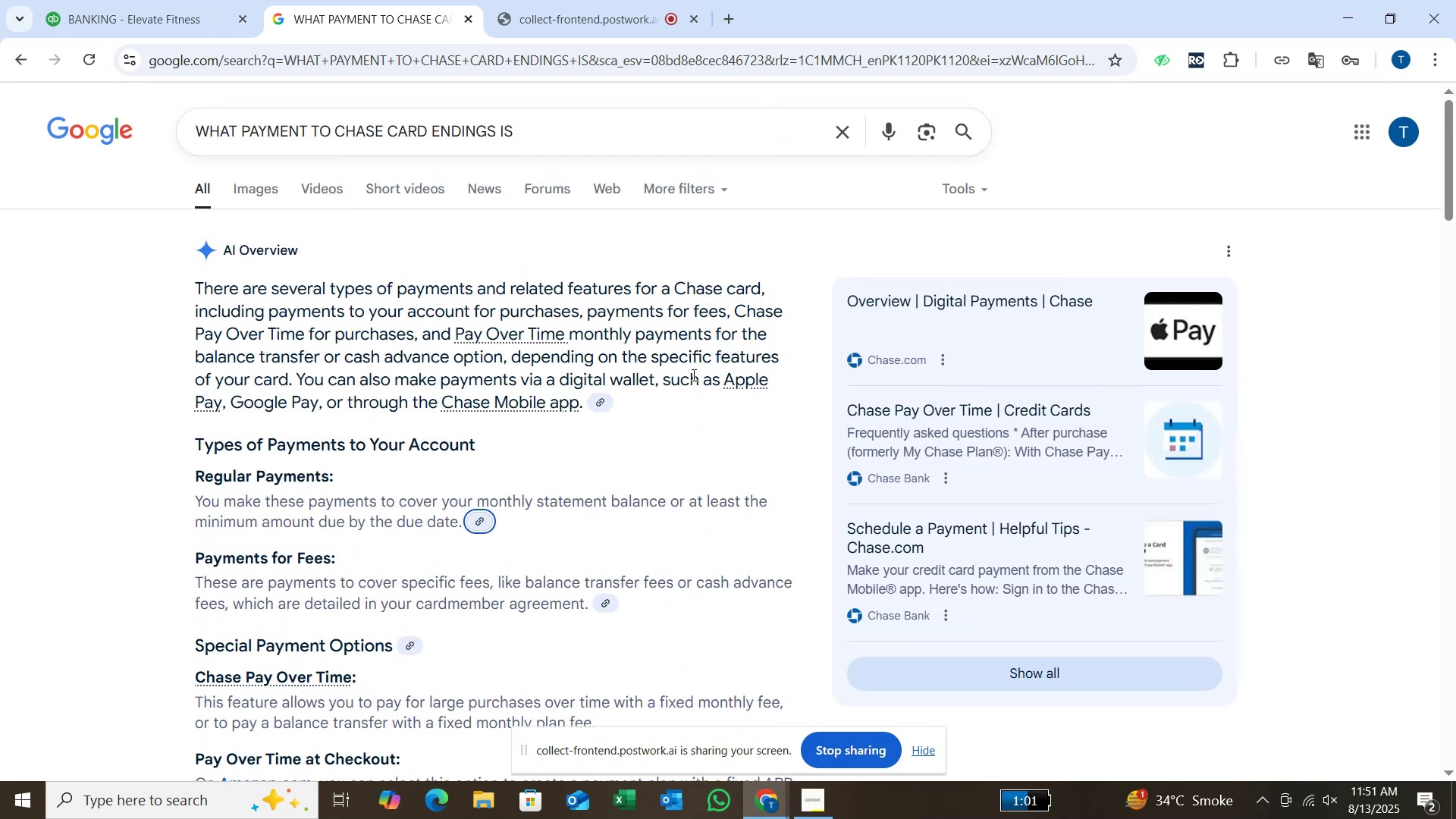 
scroll: coordinate [701, 356], scroll_direction: down, amount: 3.0
 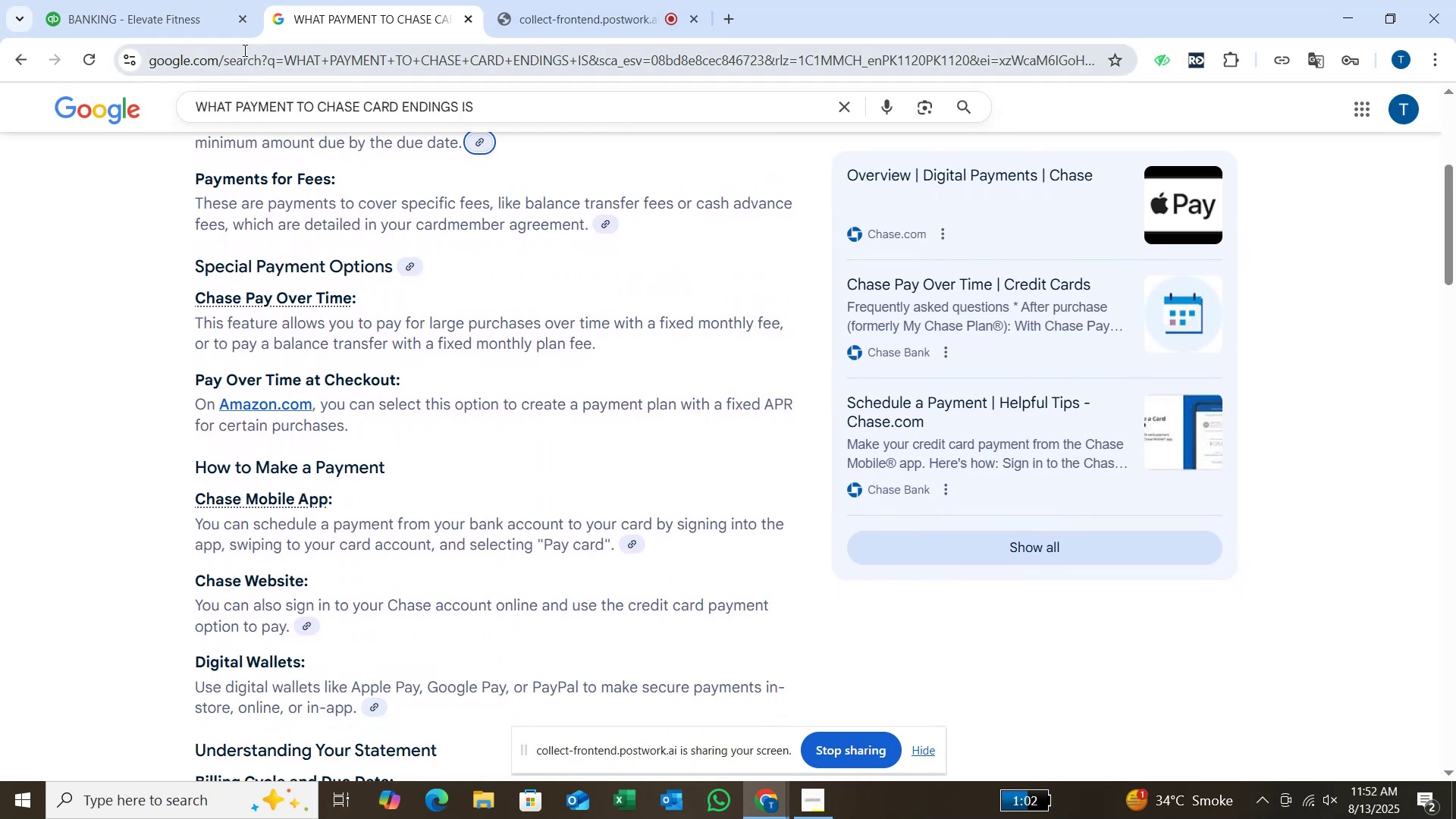 
left_click([198, 29])
 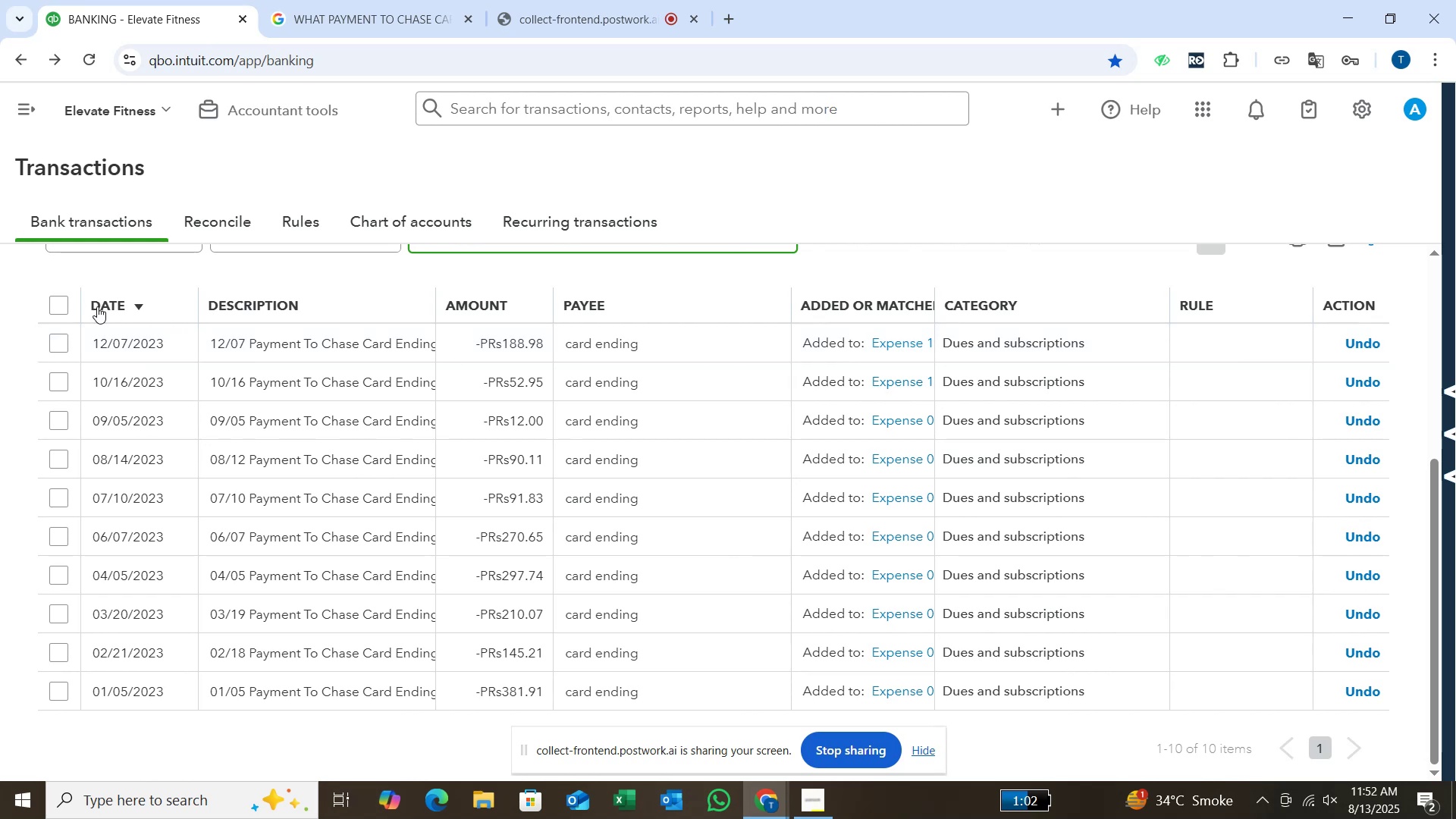 
scroll: coordinate [677, 417], scroll_direction: up, amount: 4.0
 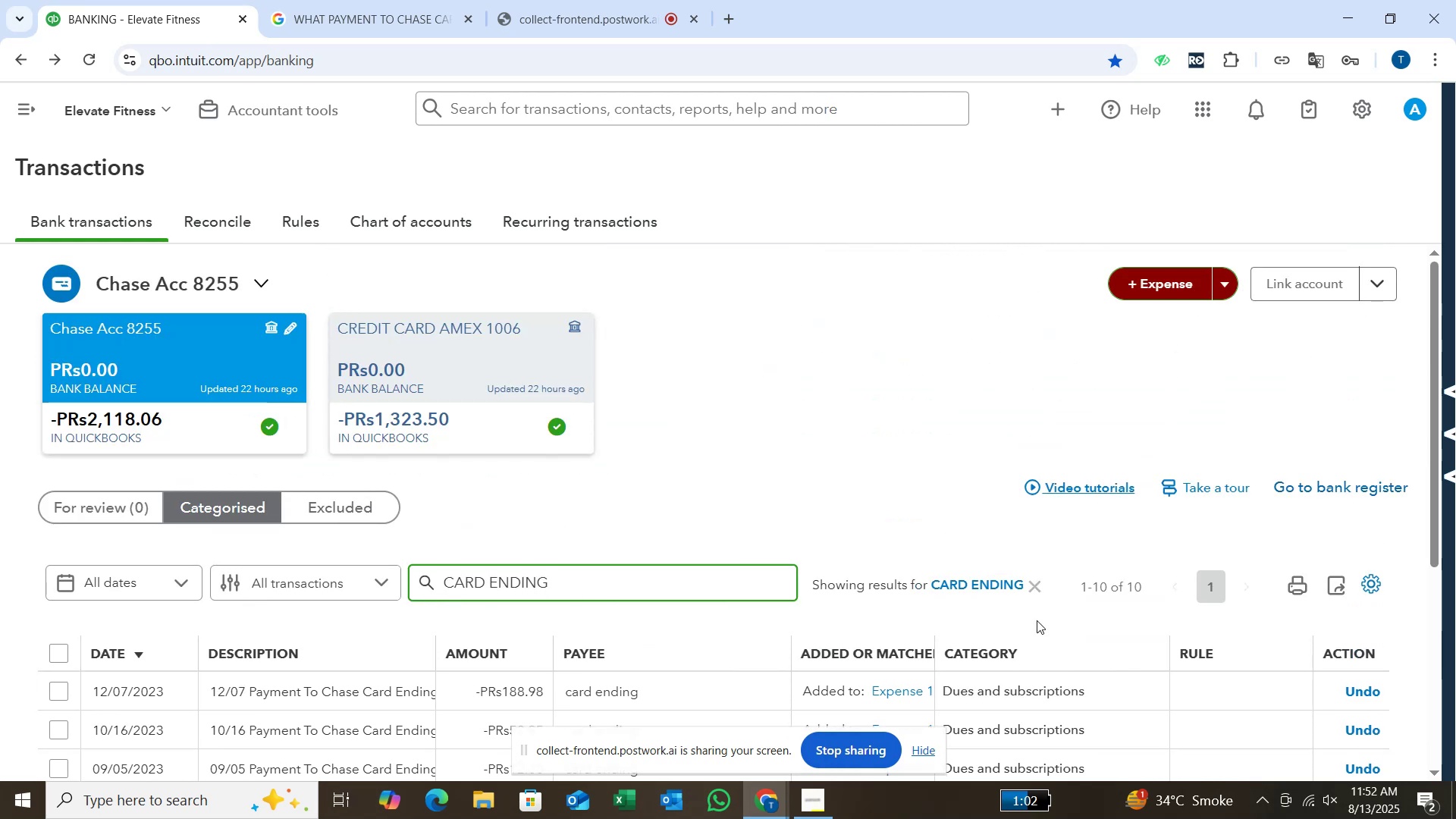 
left_click([1037, 592])
 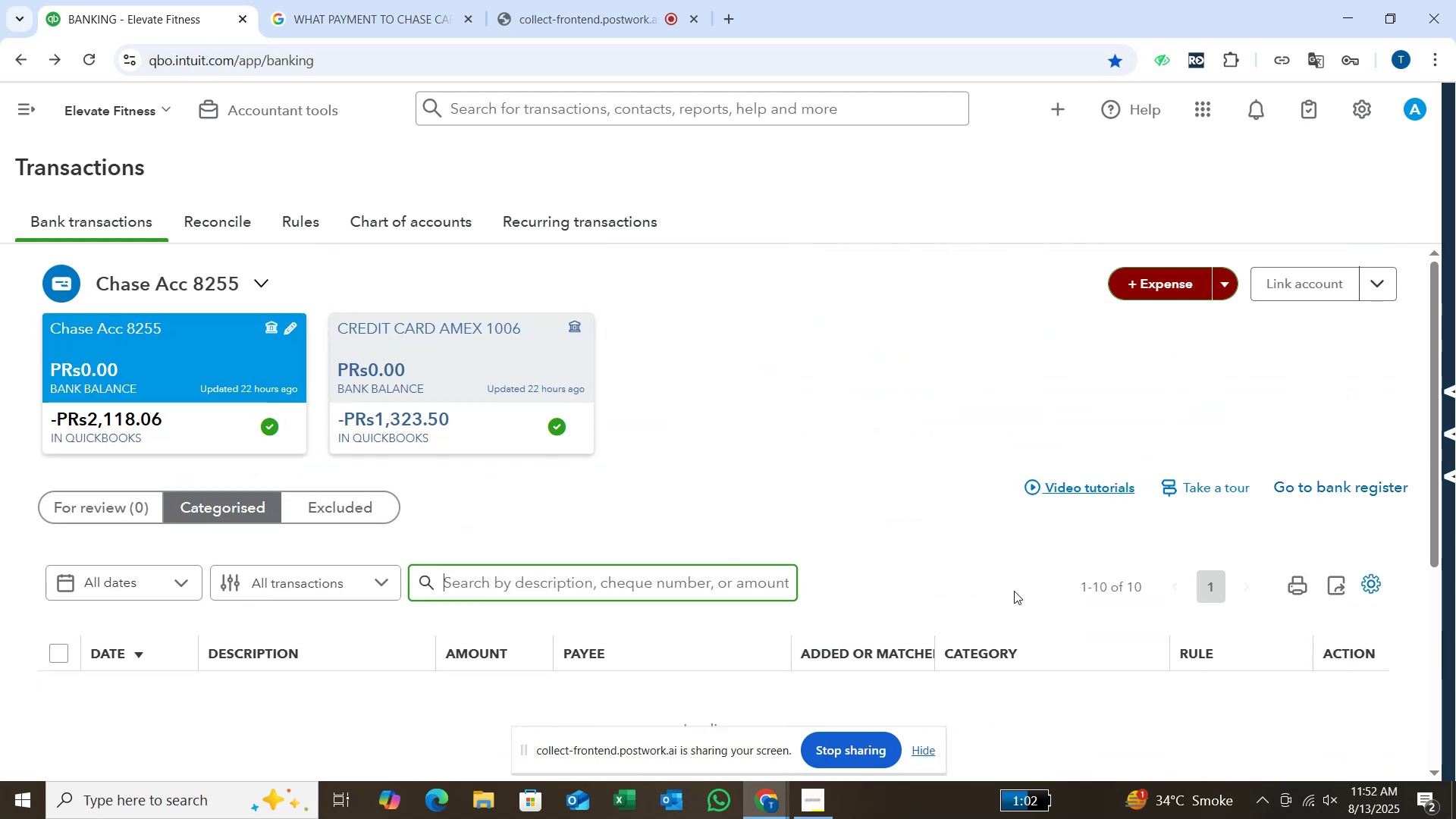 
scroll: coordinate [1004, 591], scroll_direction: down, amount: 2.0
 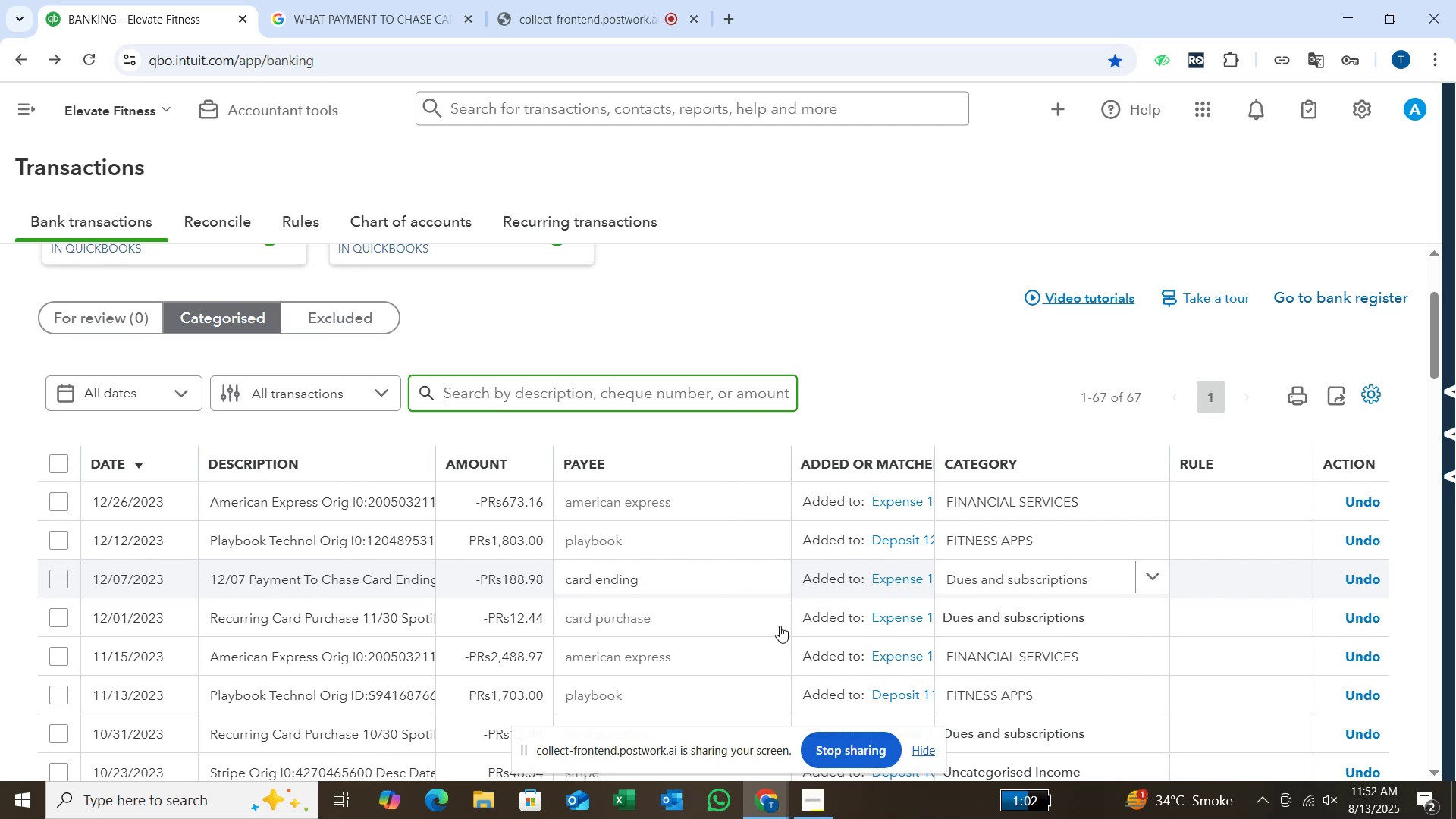 
wait(9.18)
 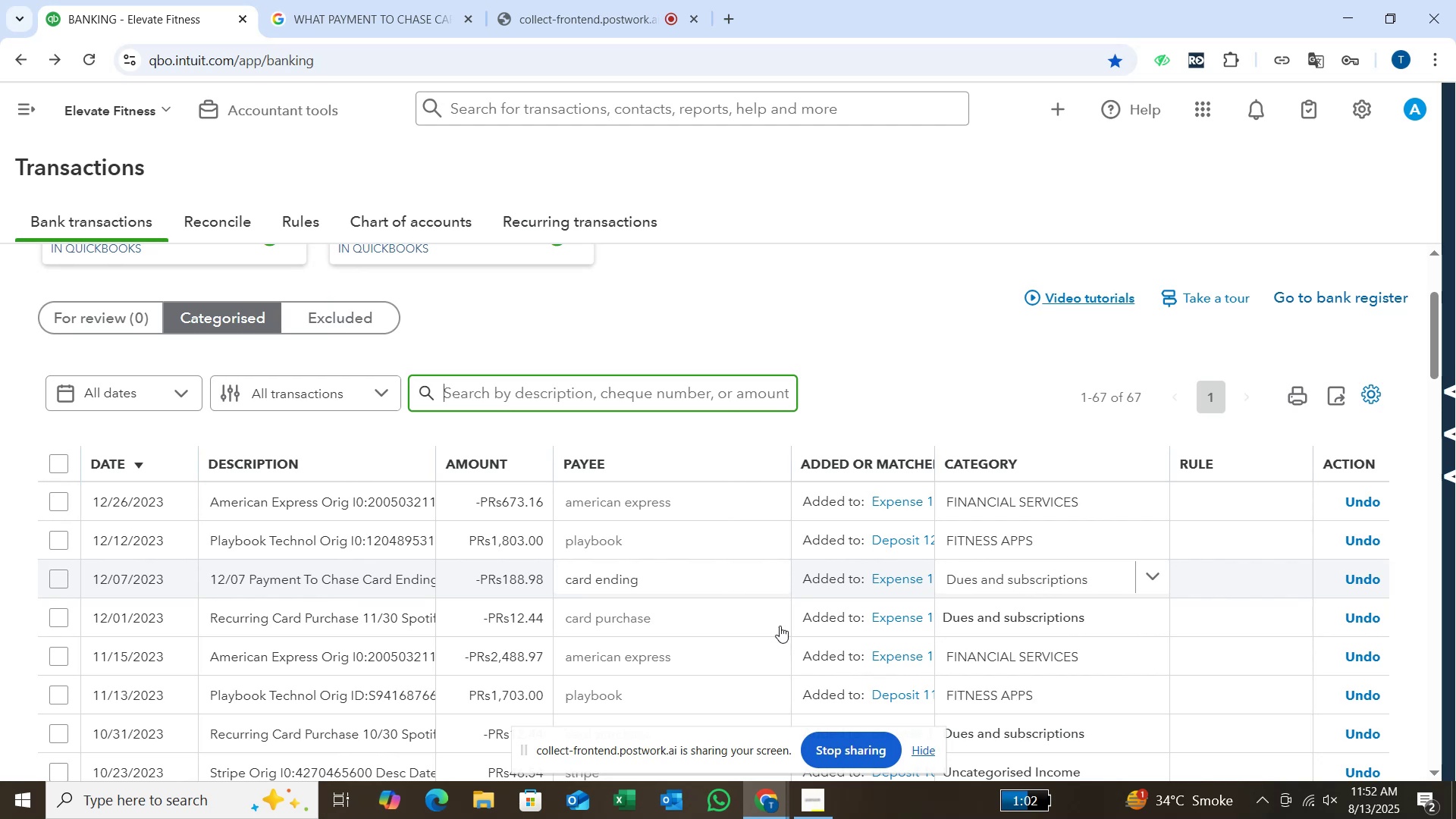 
left_click_drag(start_coordinate=[695, 394], to_coordinate=[689, 394])
 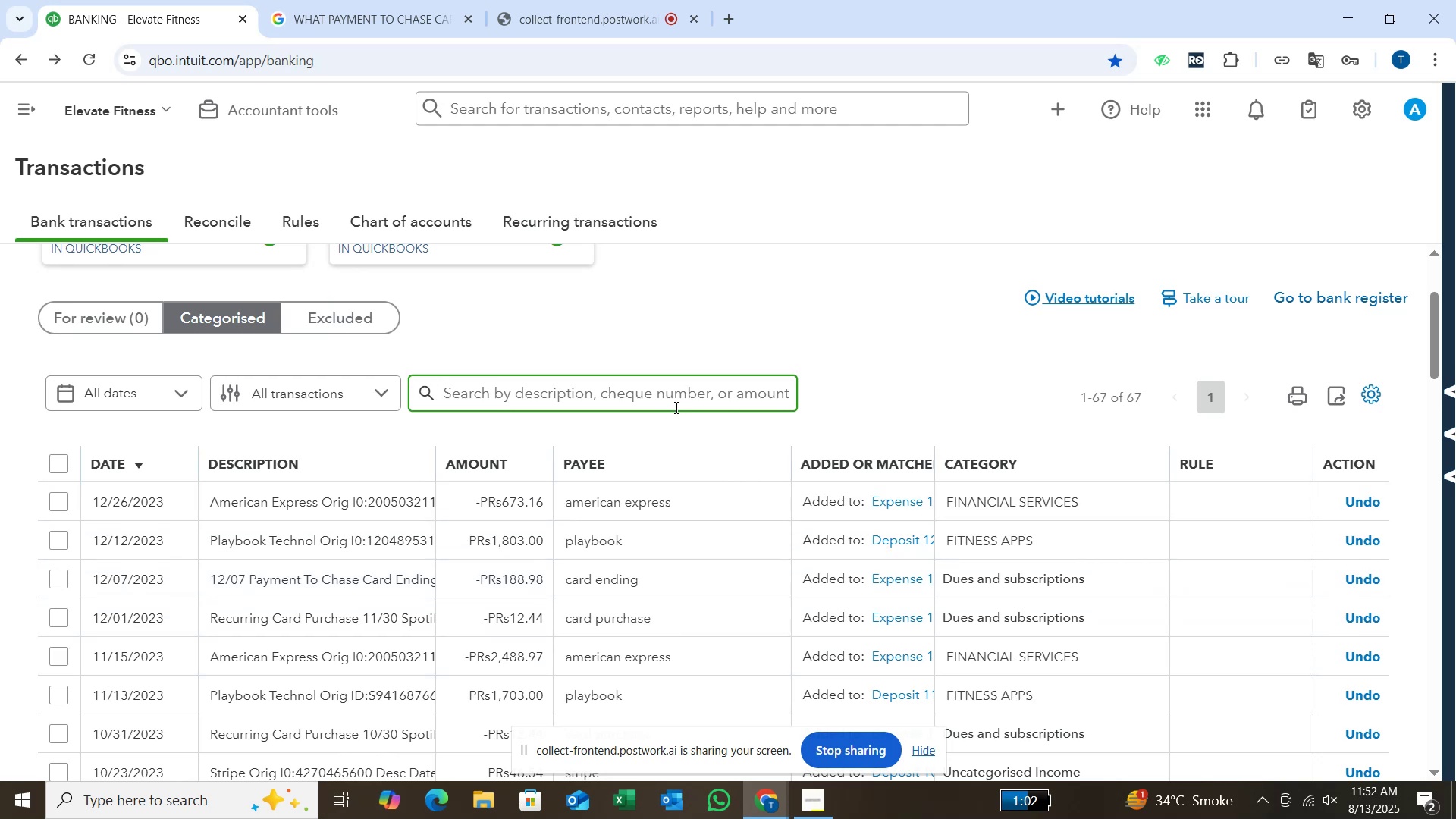 
type(RECURRING CARD PURCHASE)
 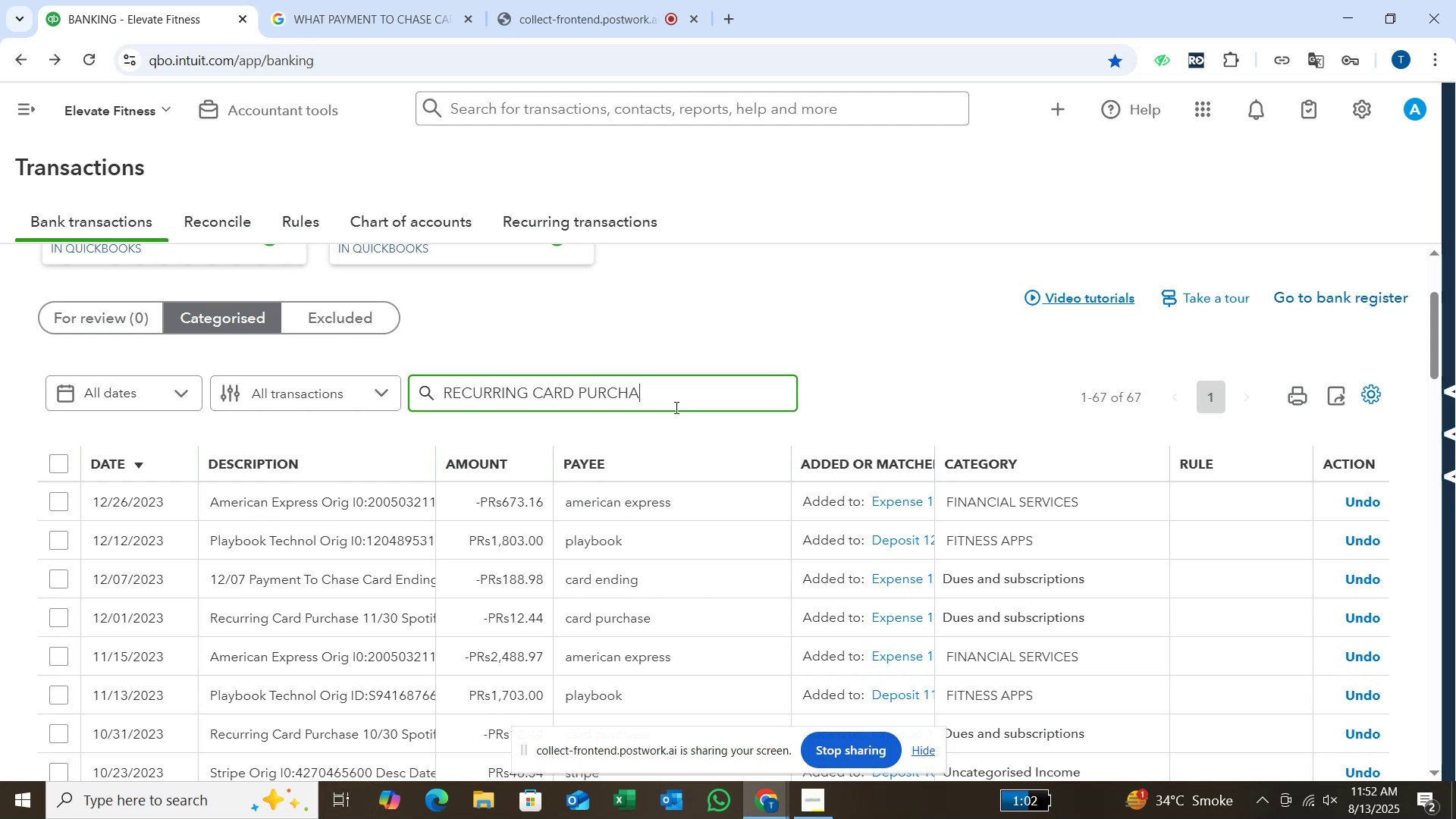 
key(Enter)
 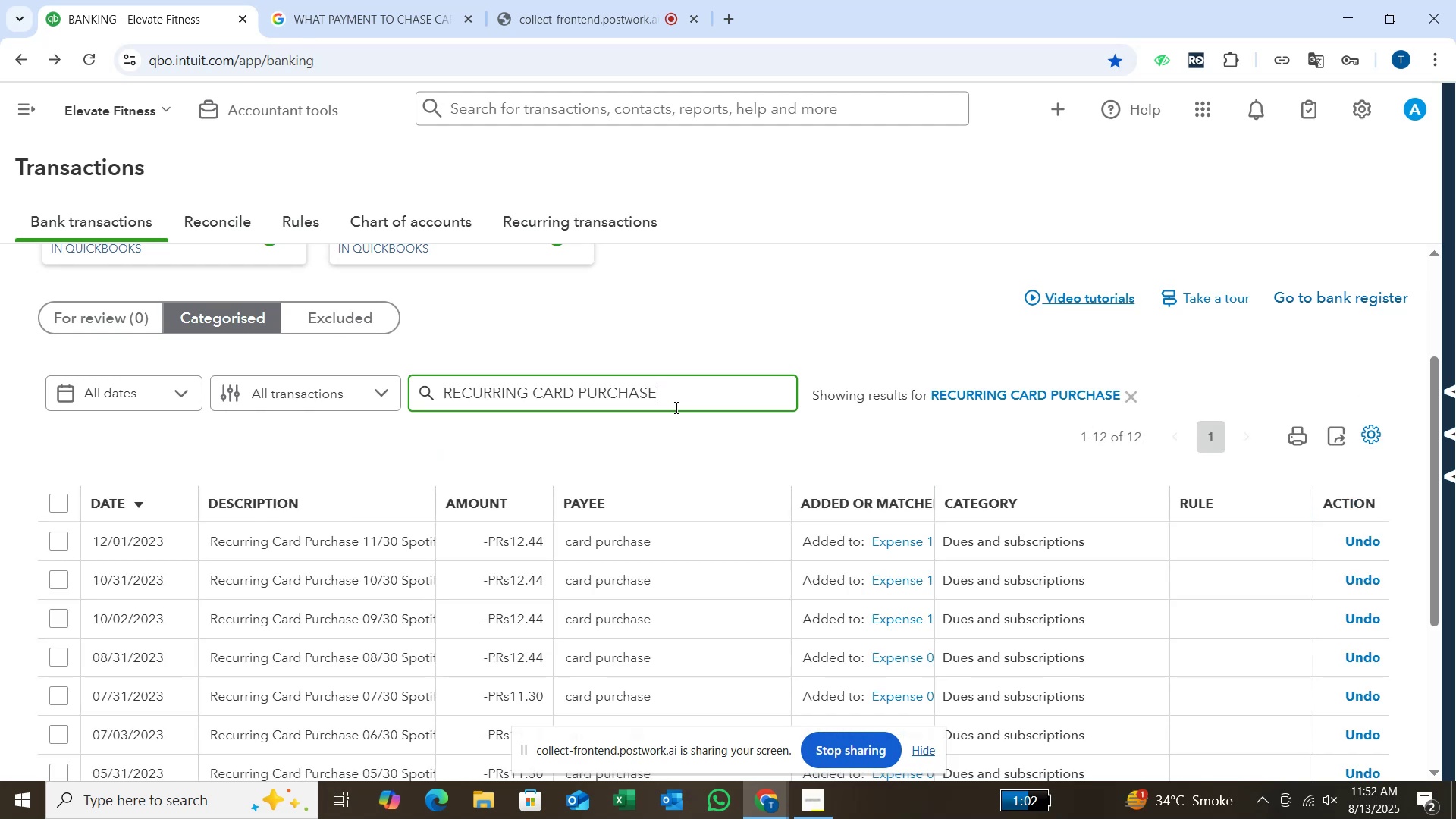 
wait(10.17)
 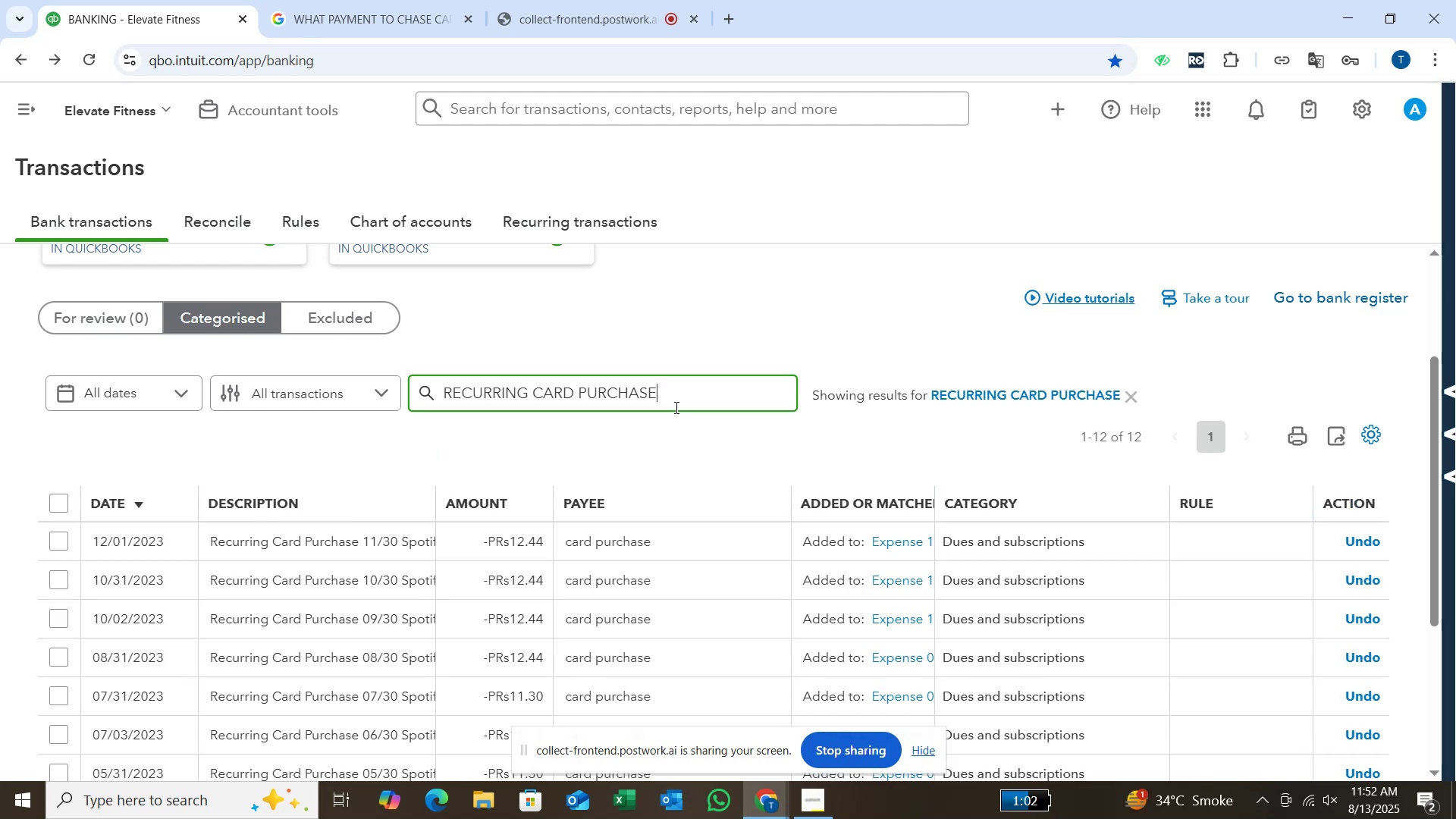 
scroll: coordinate [675, 407], scroll_direction: down, amount: 3.0
 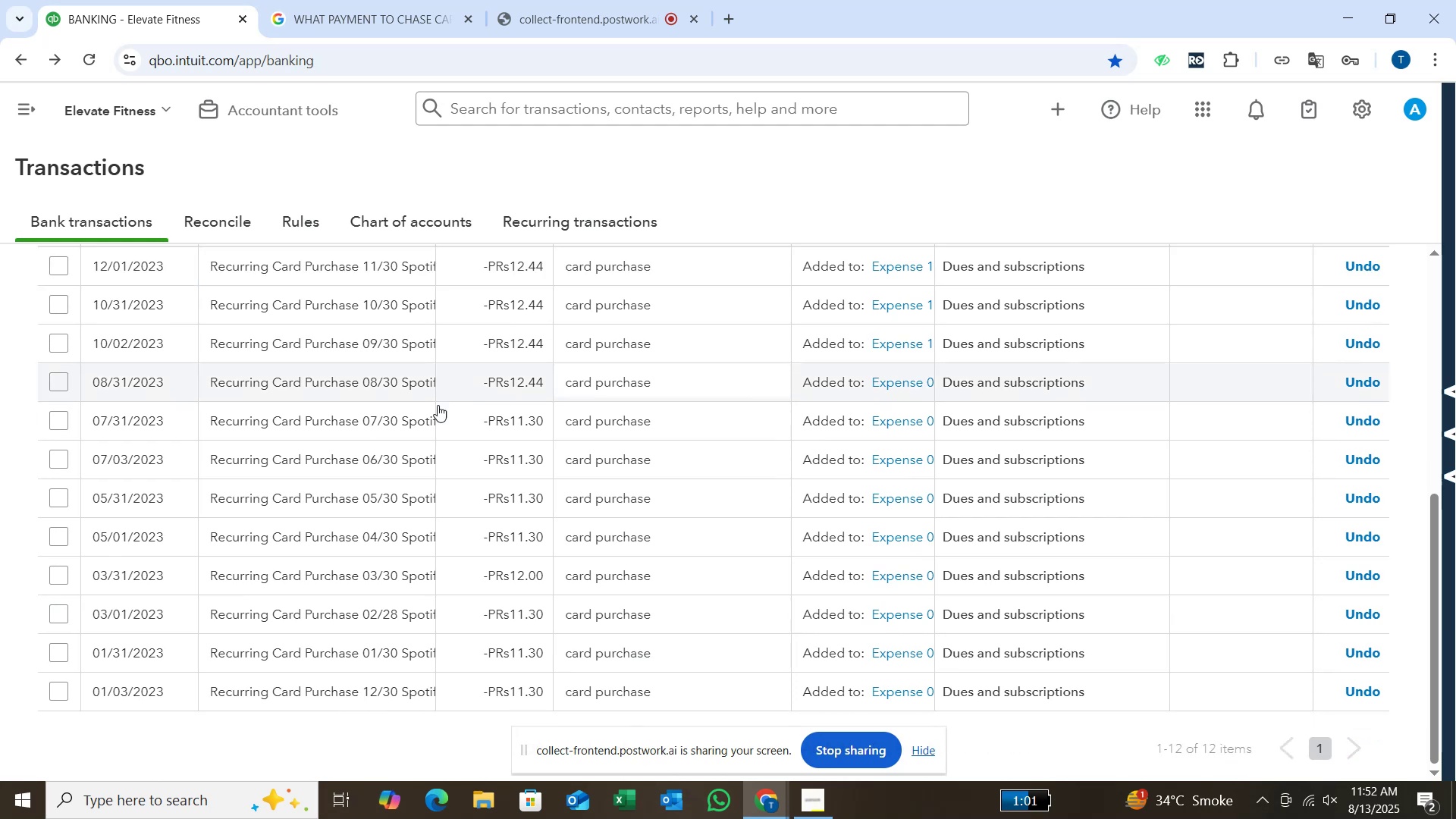 
scroll: coordinate [431, 407], scroll_direction: up, amount: 2.0
 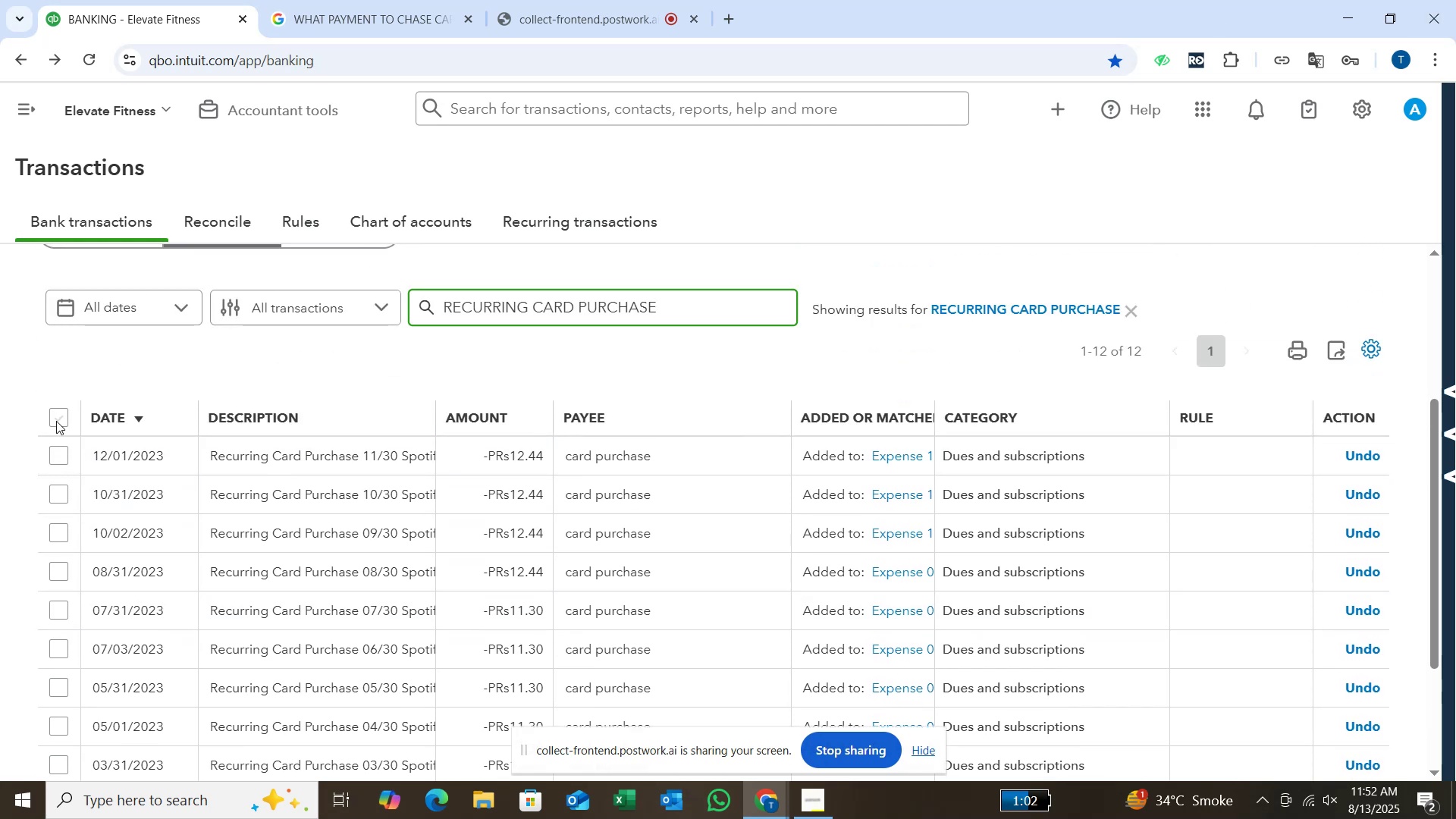 
wait(13.62)
 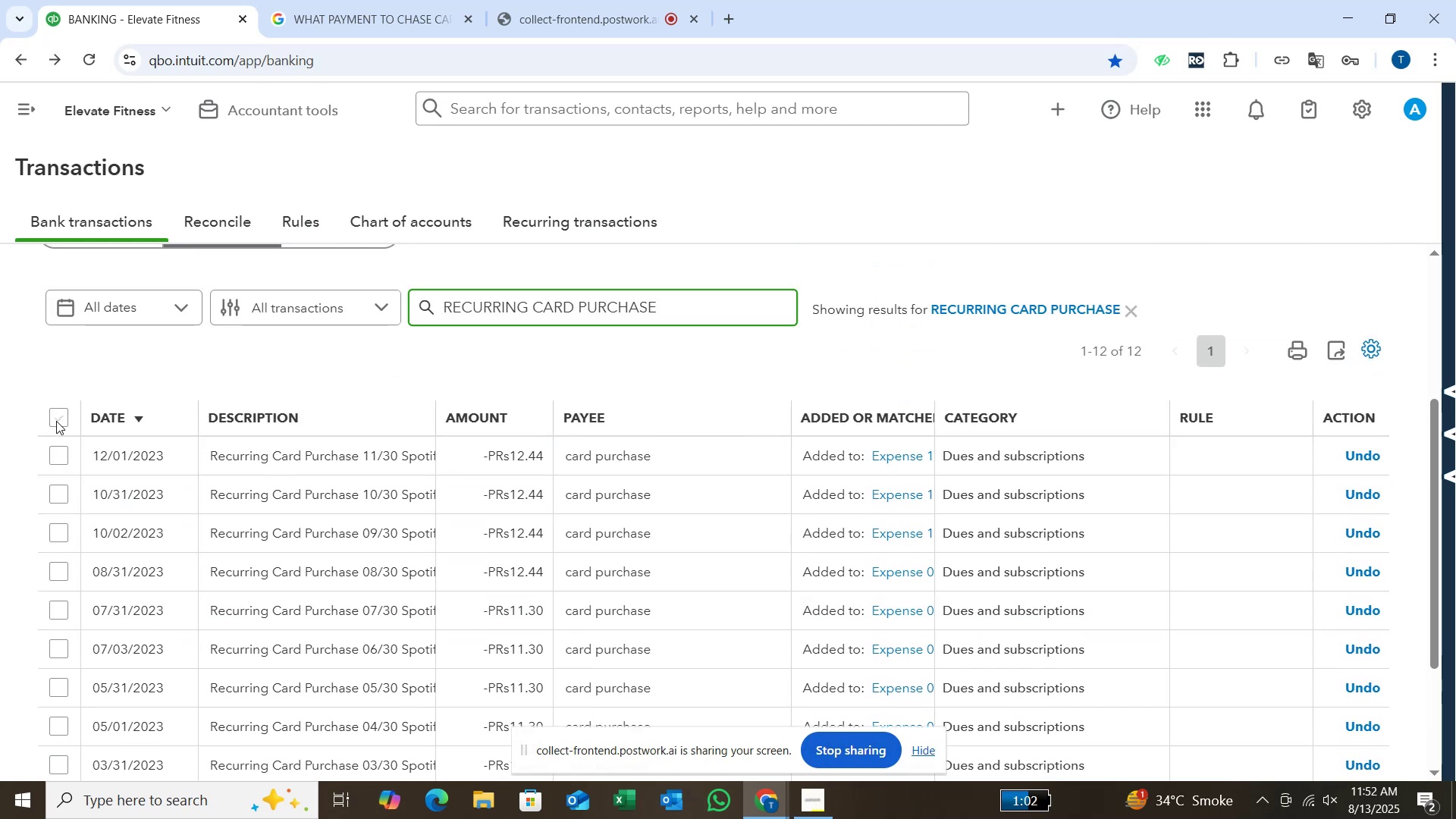 
left_click([56, 421])
 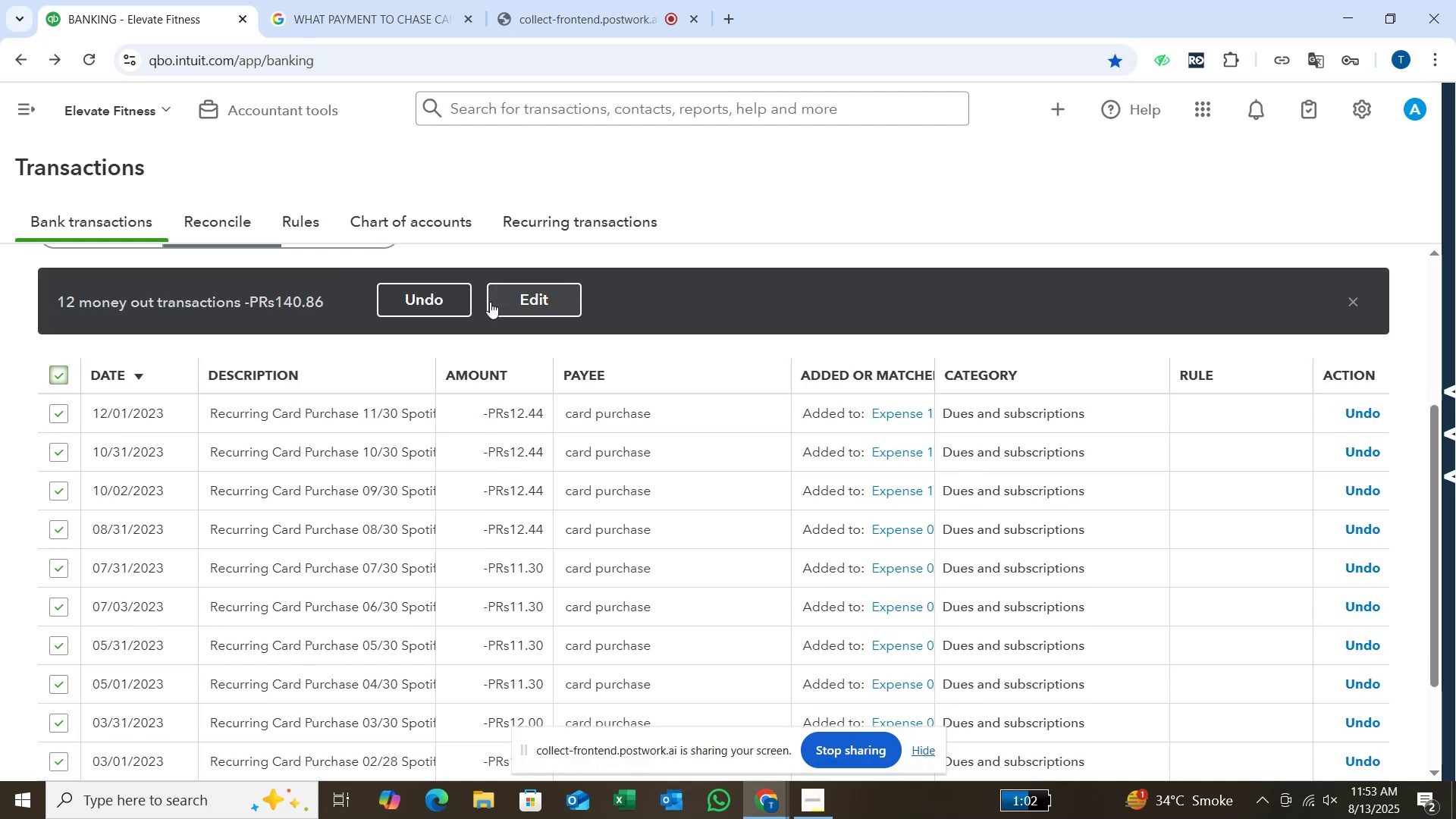 
left_click([504, 303])
 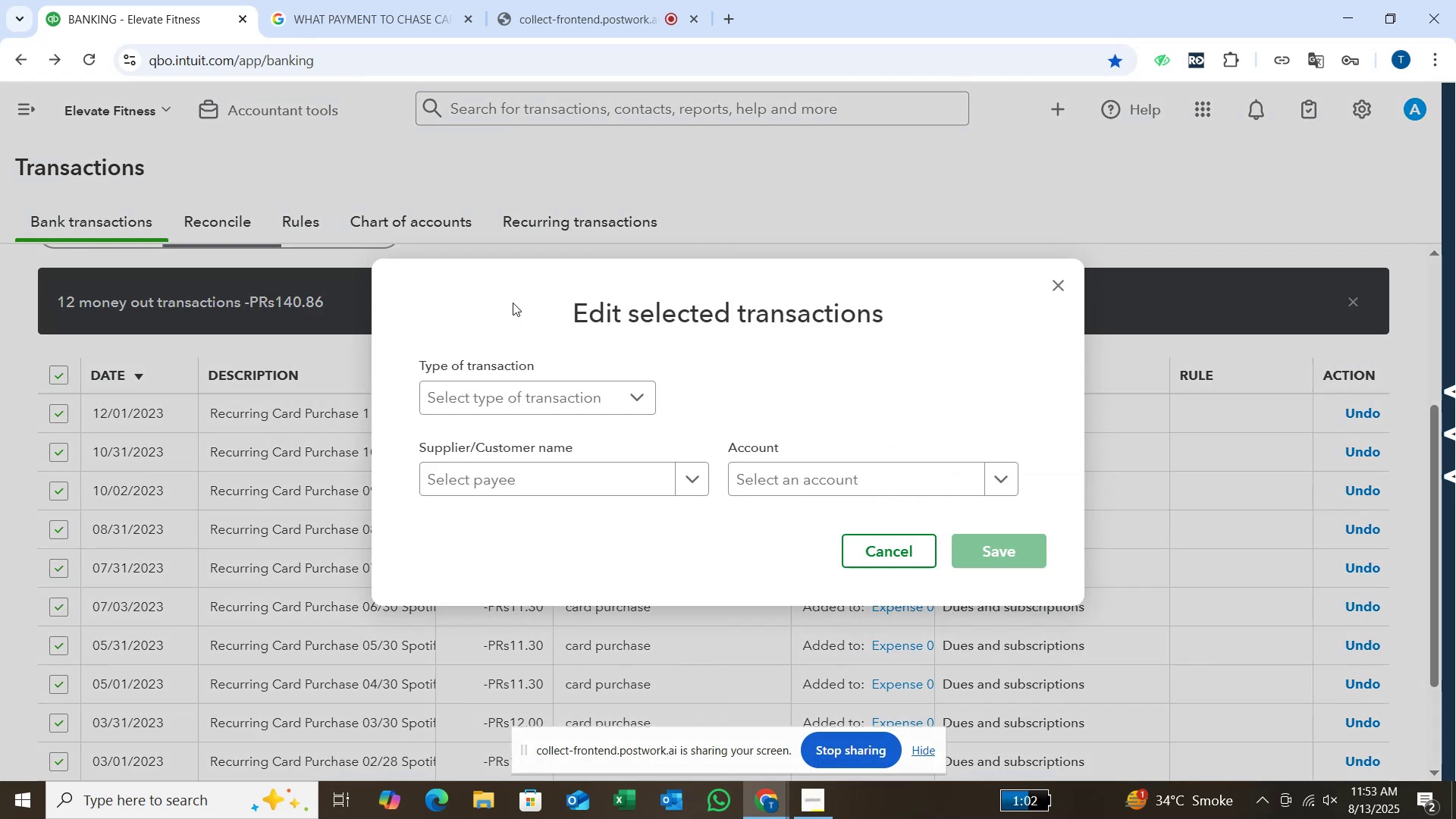 
left_click([632, 406])
 